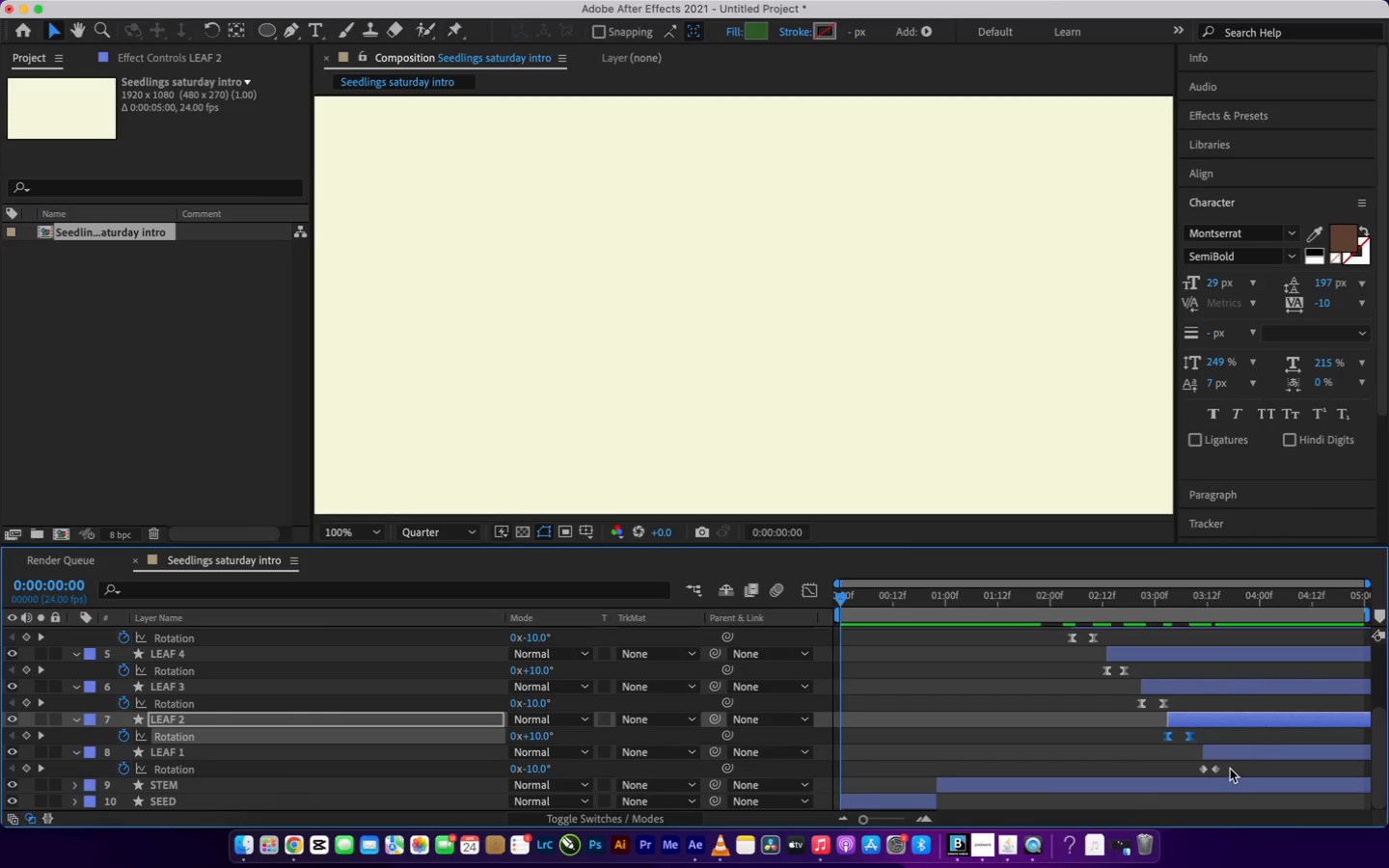 
left_click_drag(start_coordinate=[1230, 769], to_coordinate=[1174, 773])
 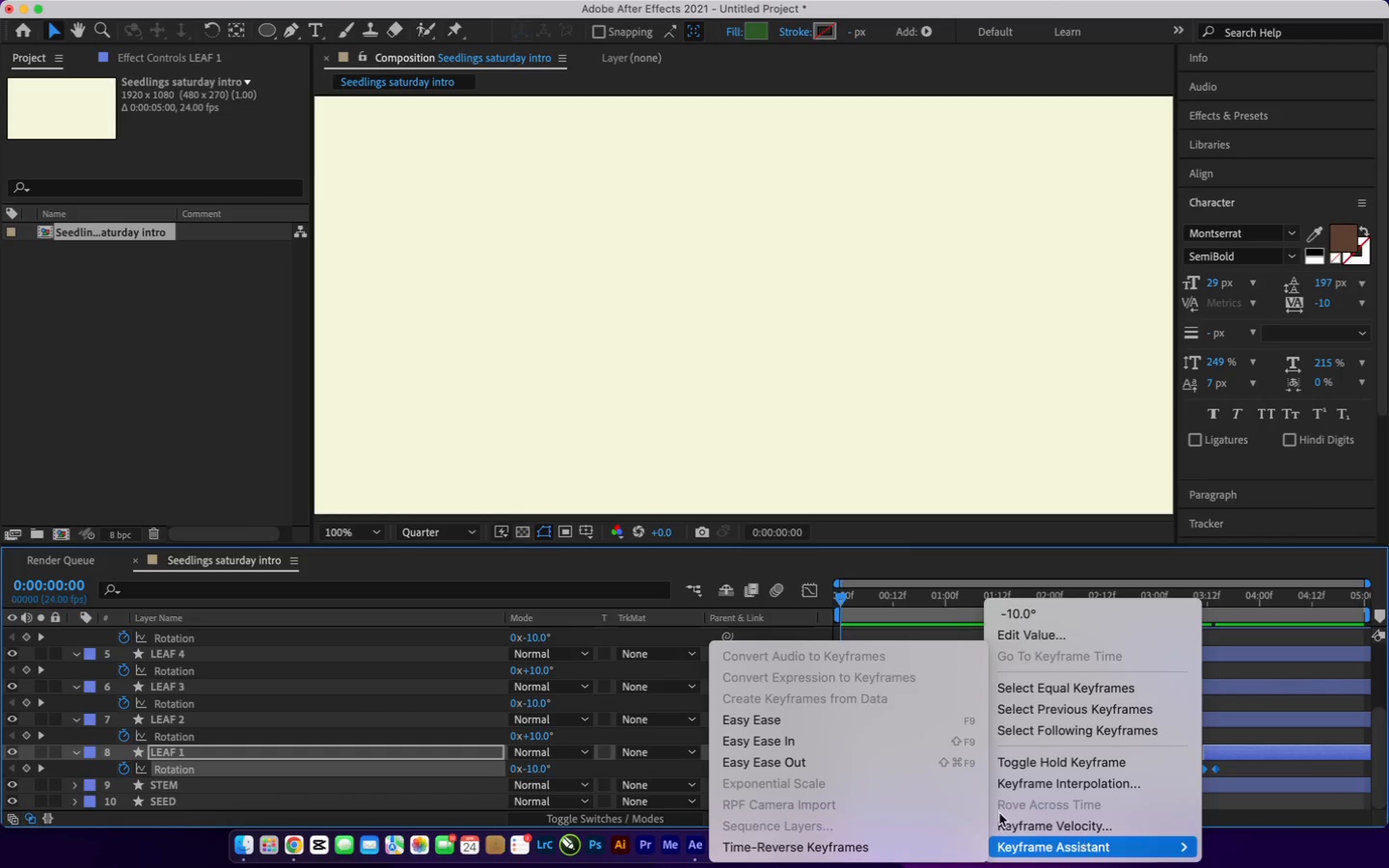 
left_click([944, 708])
 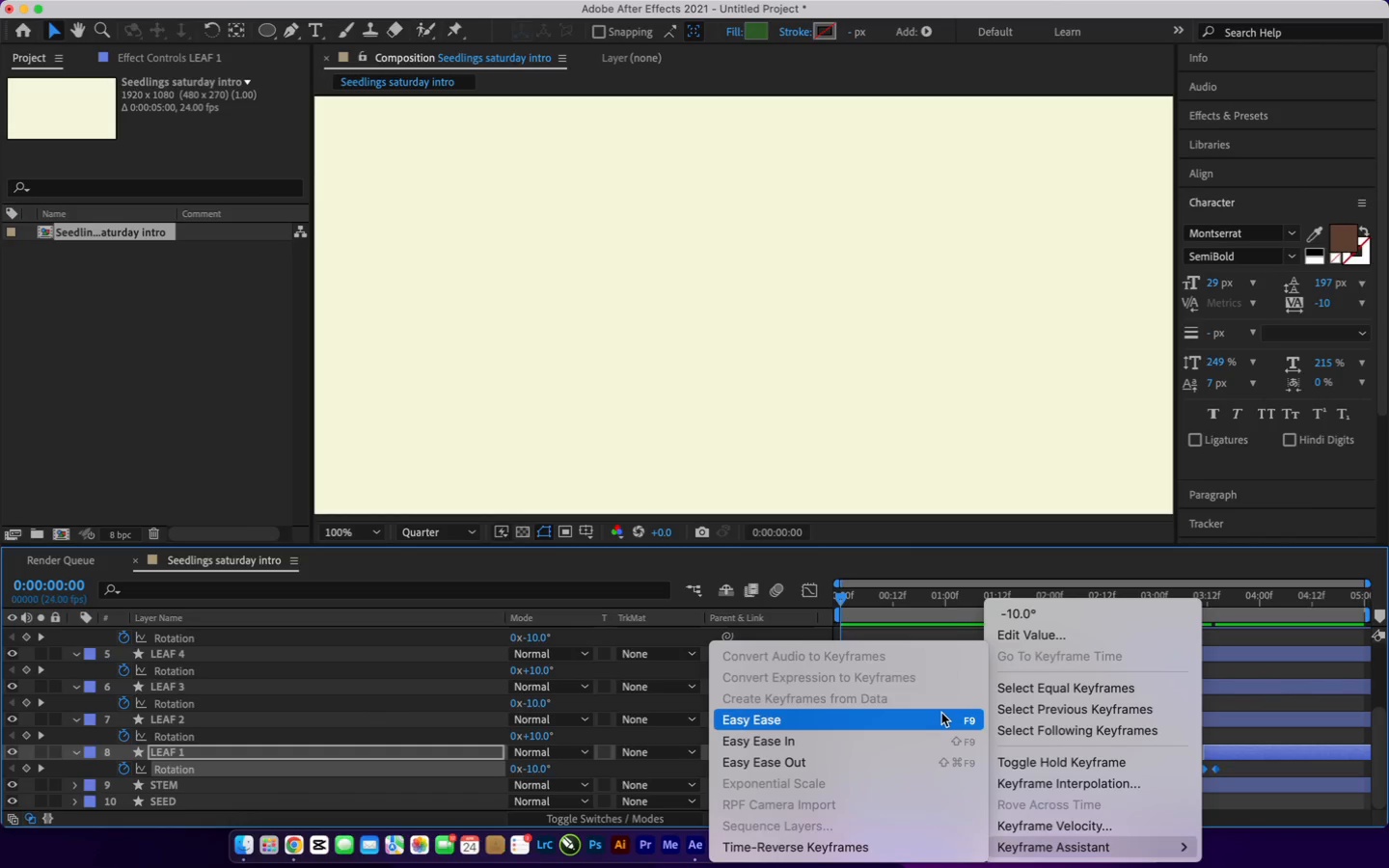 
left_click([941, 713])
 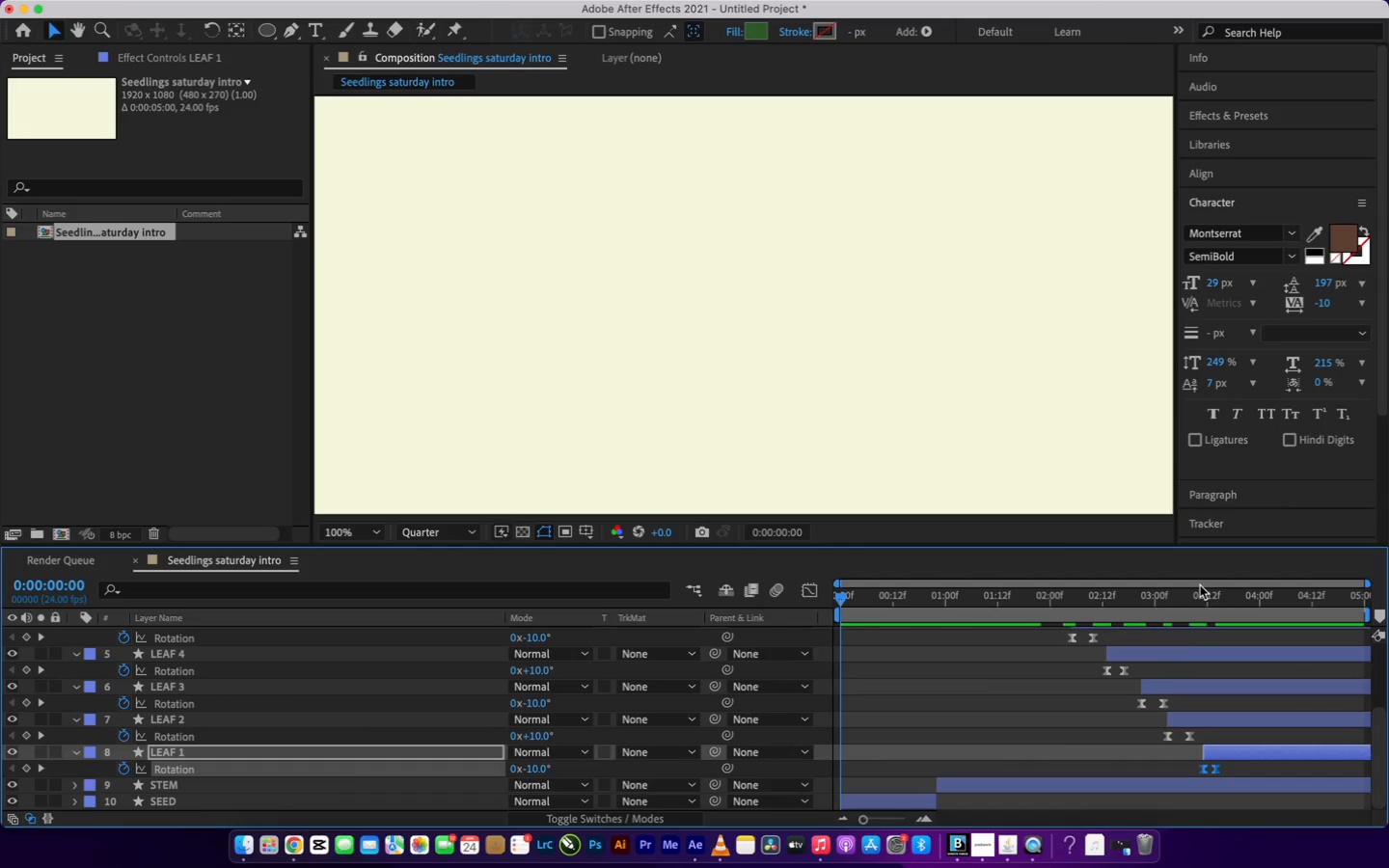 
double_click([1202, 595])
 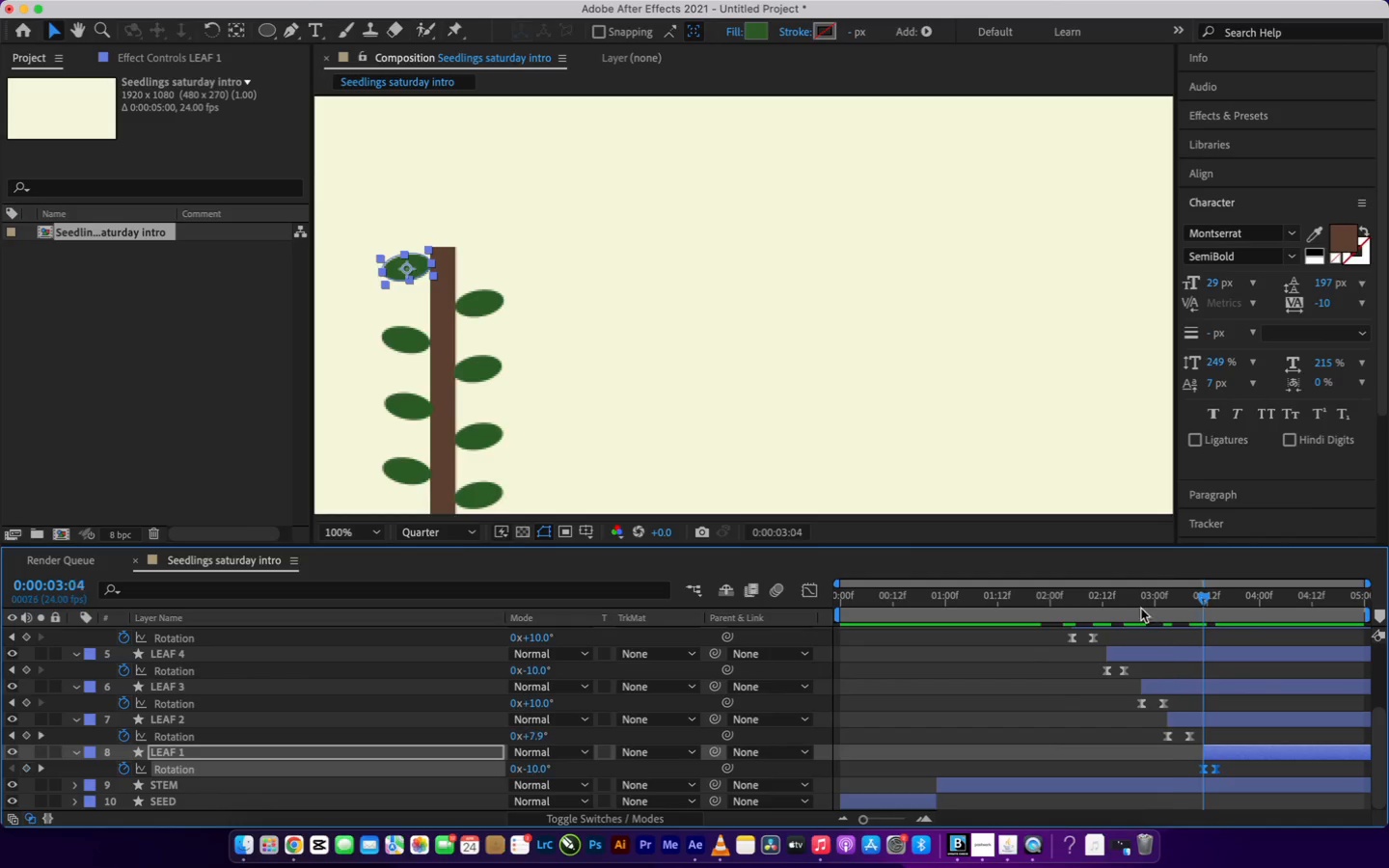 
left_click_drag(start_coordinate=[1201, 598], to_coordinate=[758, 673])
 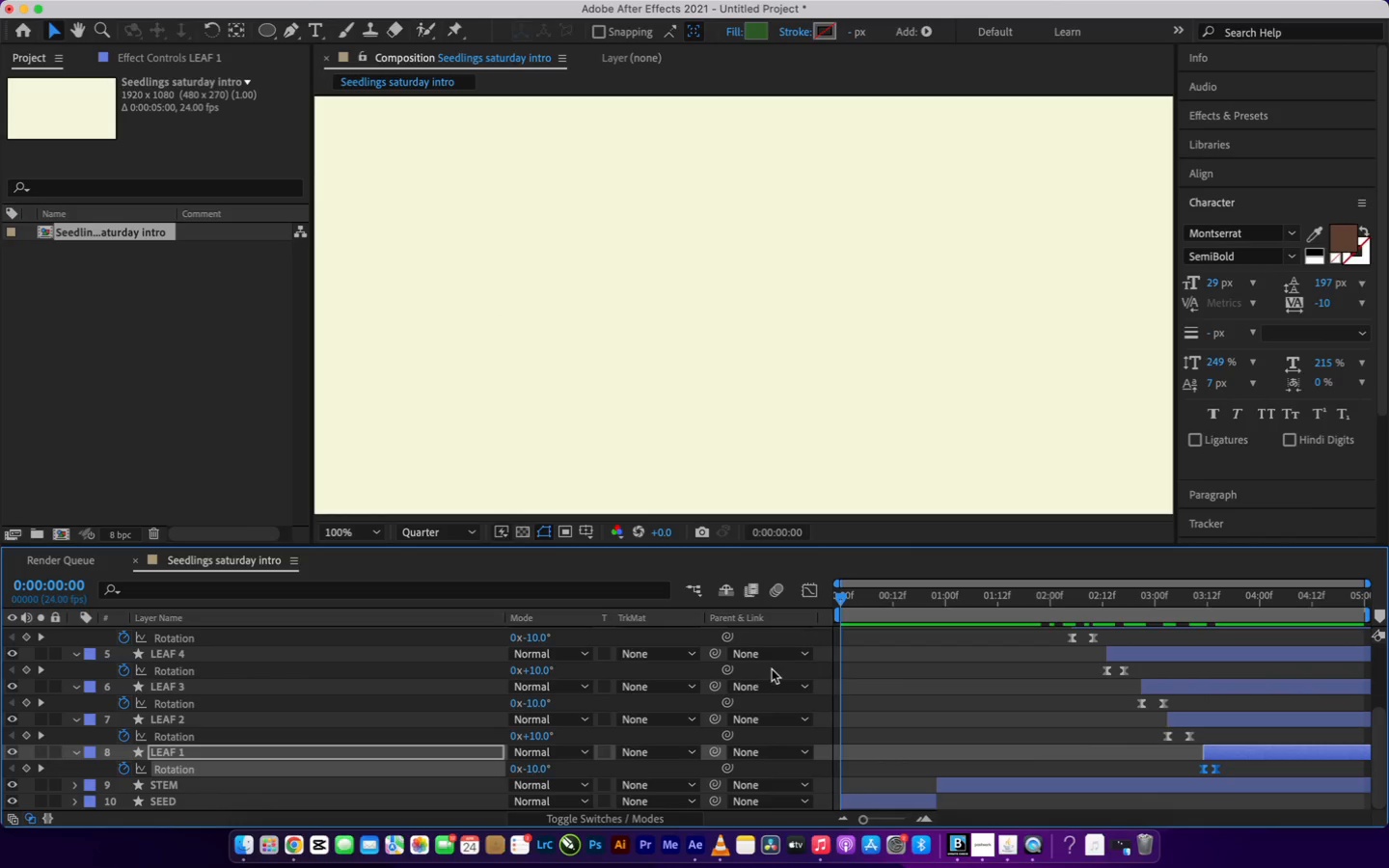 
key(Space)
 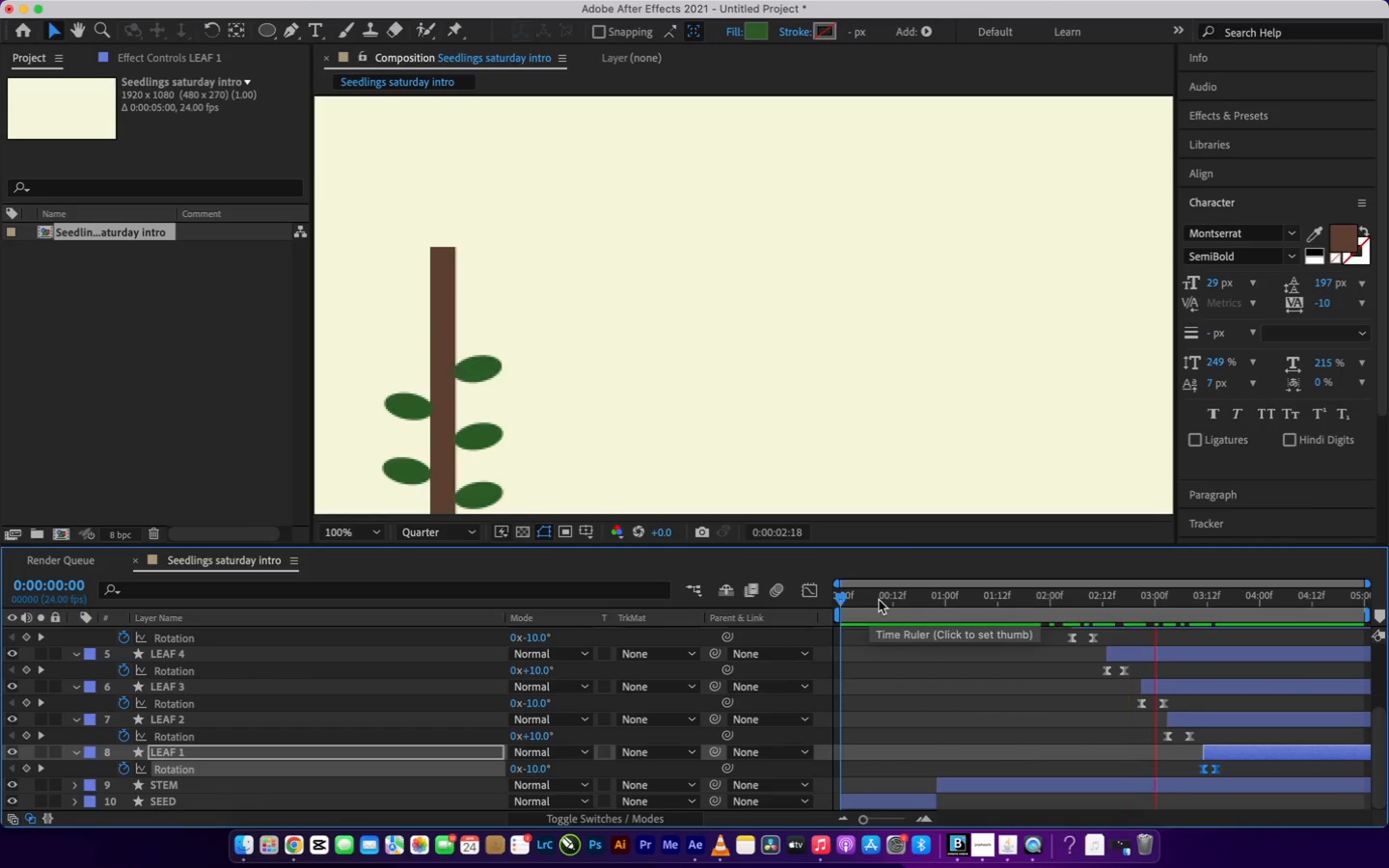 
key(Space)
 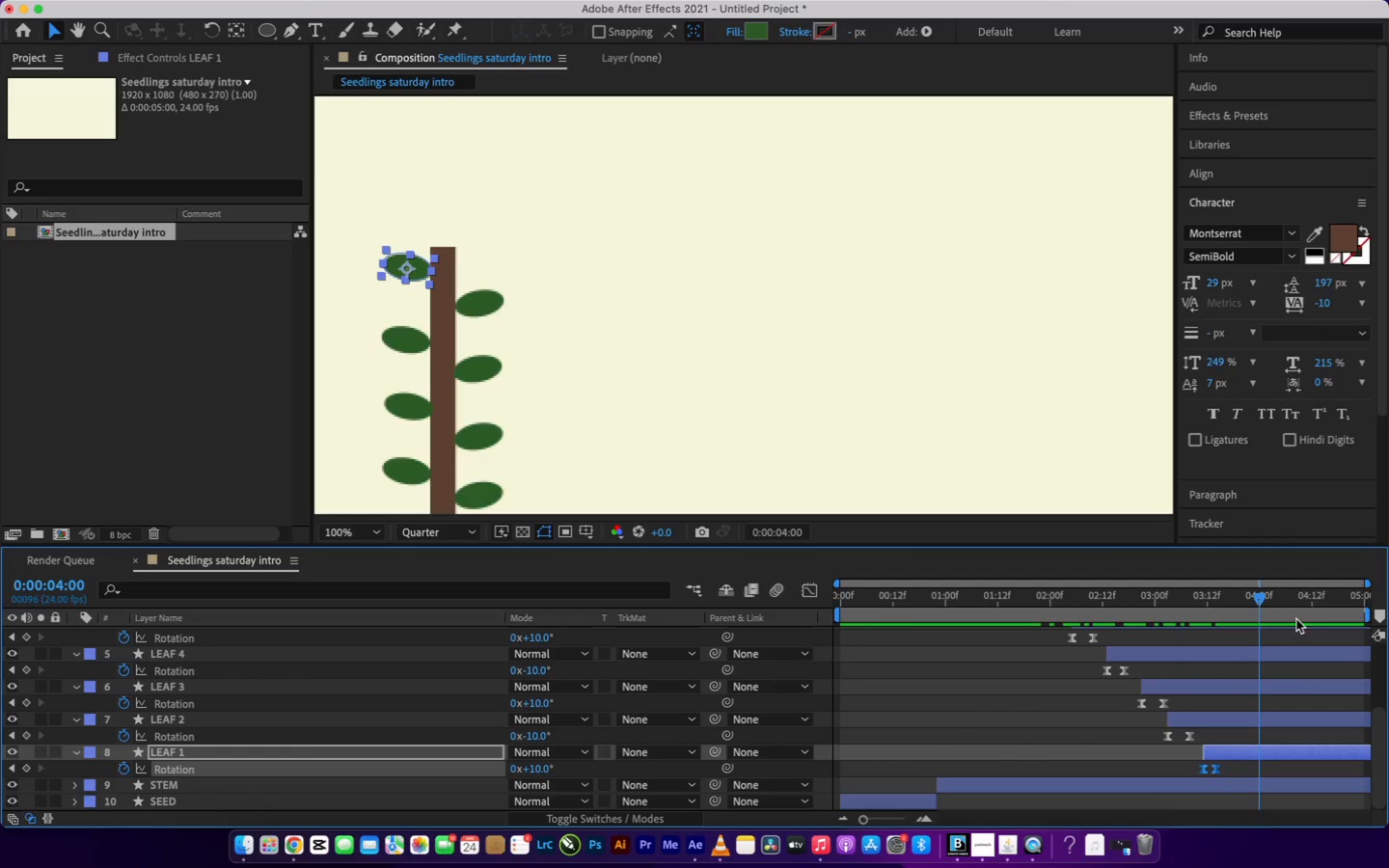 
left_click_drag(start_coordinate=[1260, 596], to_coordinate=[692, 647])
 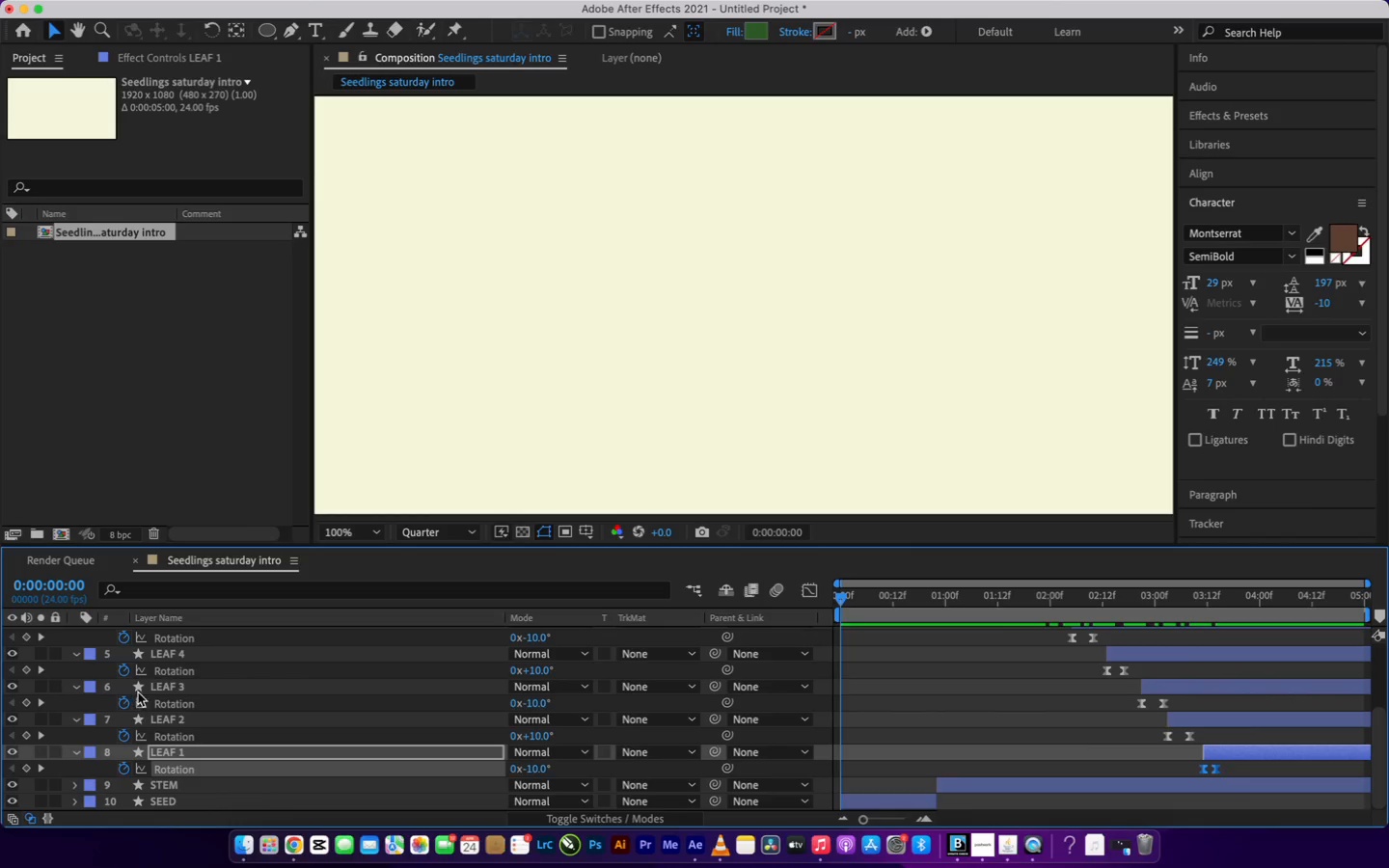 
scroll: coordinate [148, 676], scroll_direction: down, amount: 14.0
 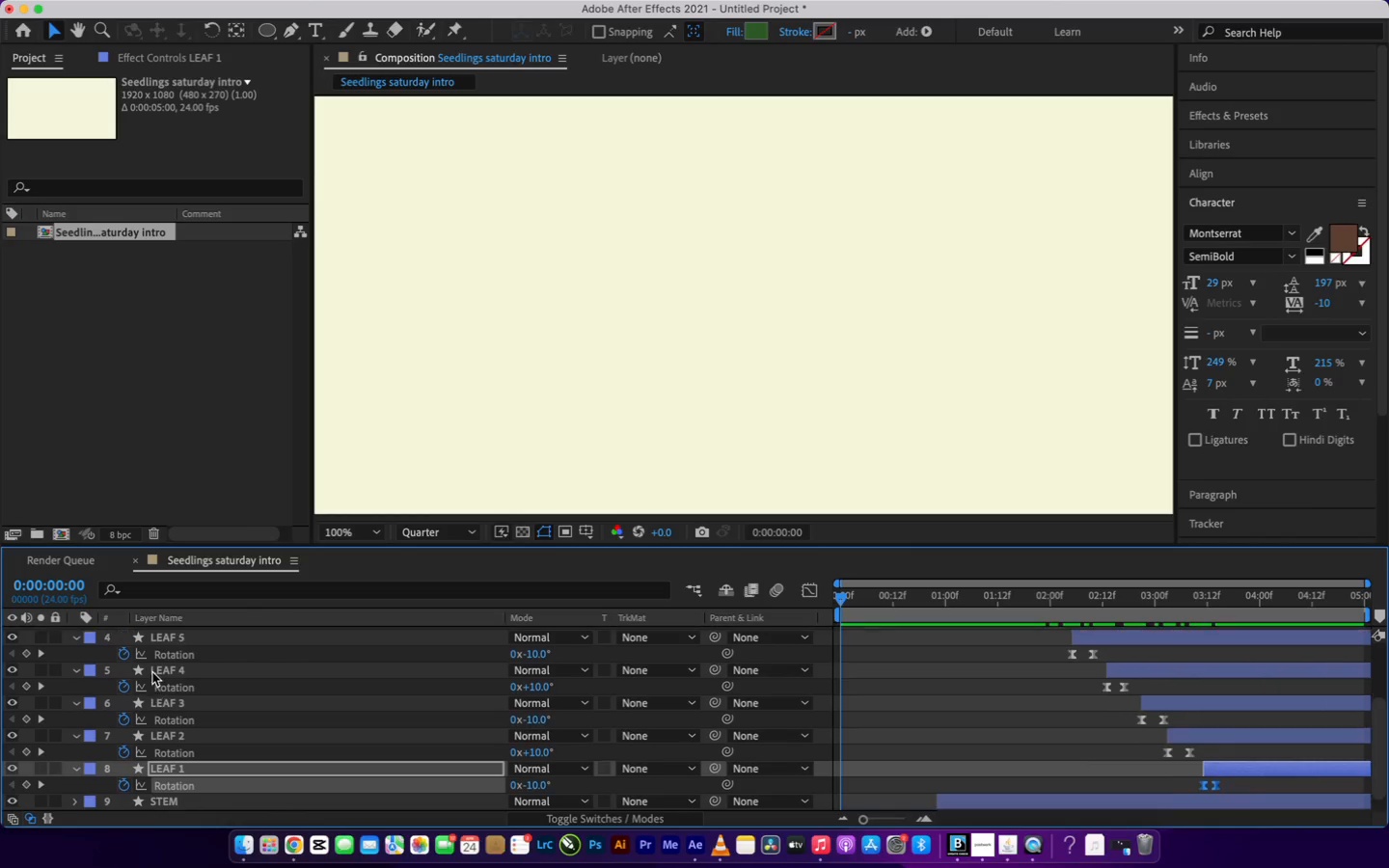 
scroll: coordinate [196, 663], scroll_direction: up, amount: 18.0
 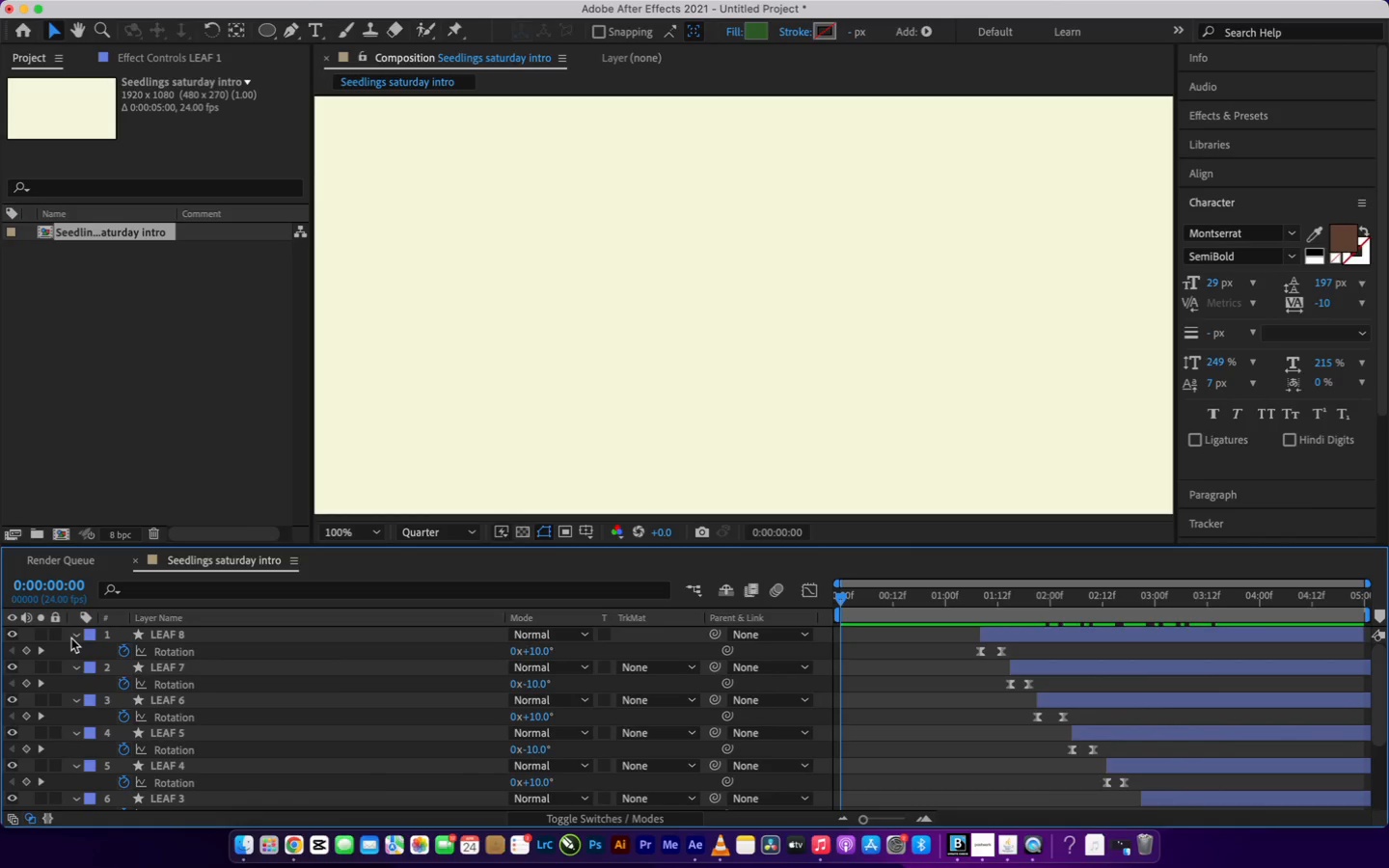 
left_click([71, 638])
 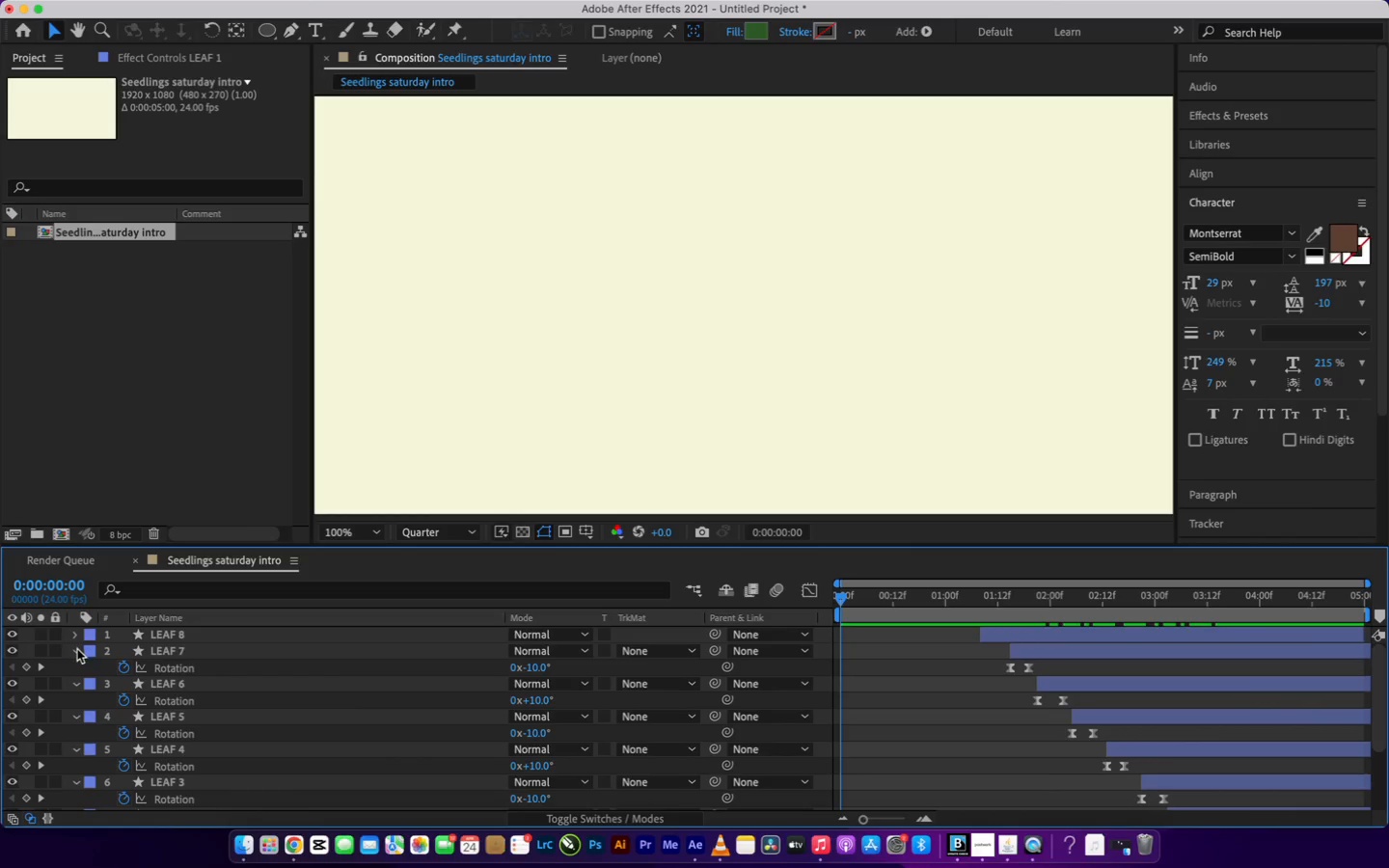 
left_click([77, 649])
 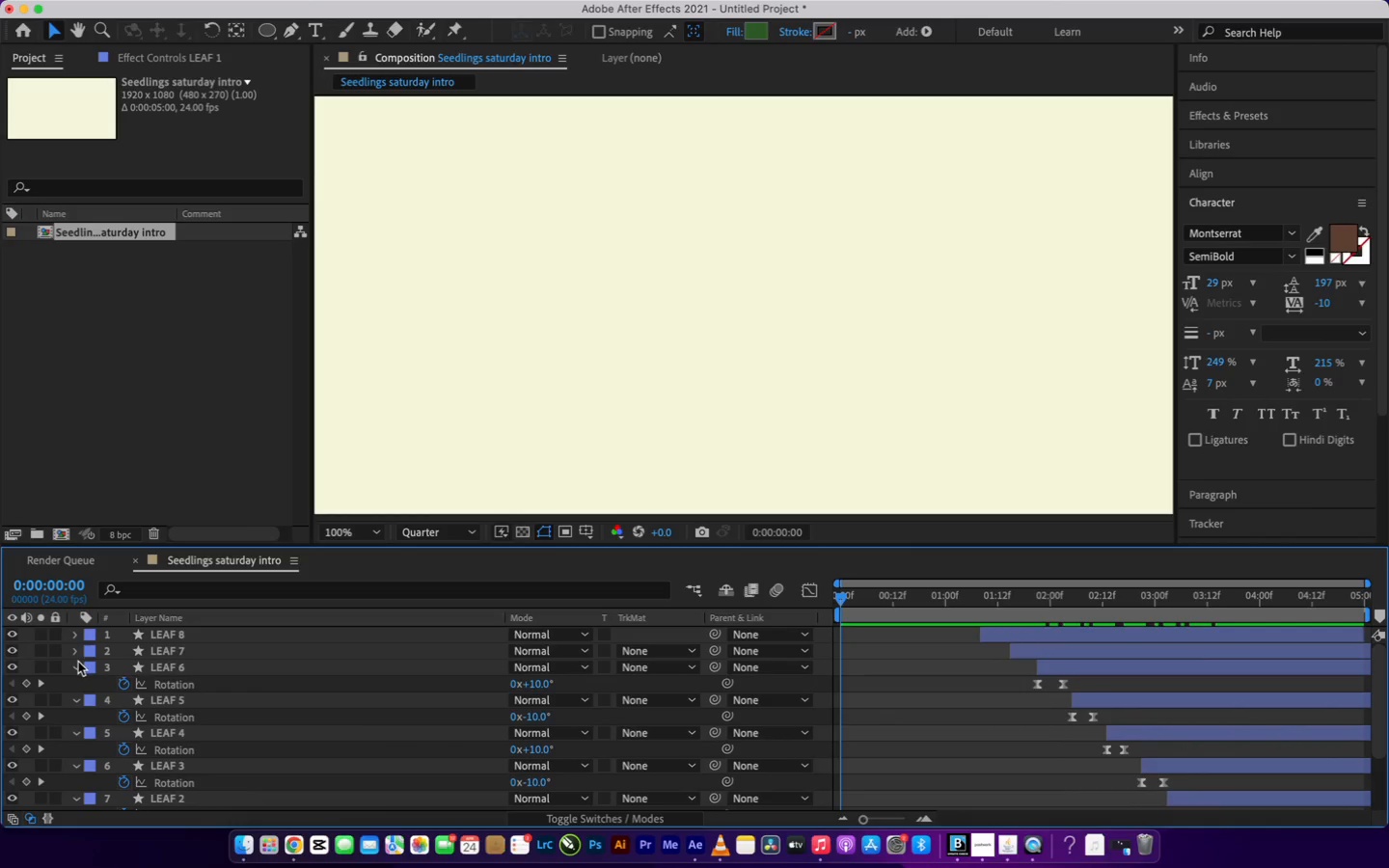 
left_click([78, 663])
 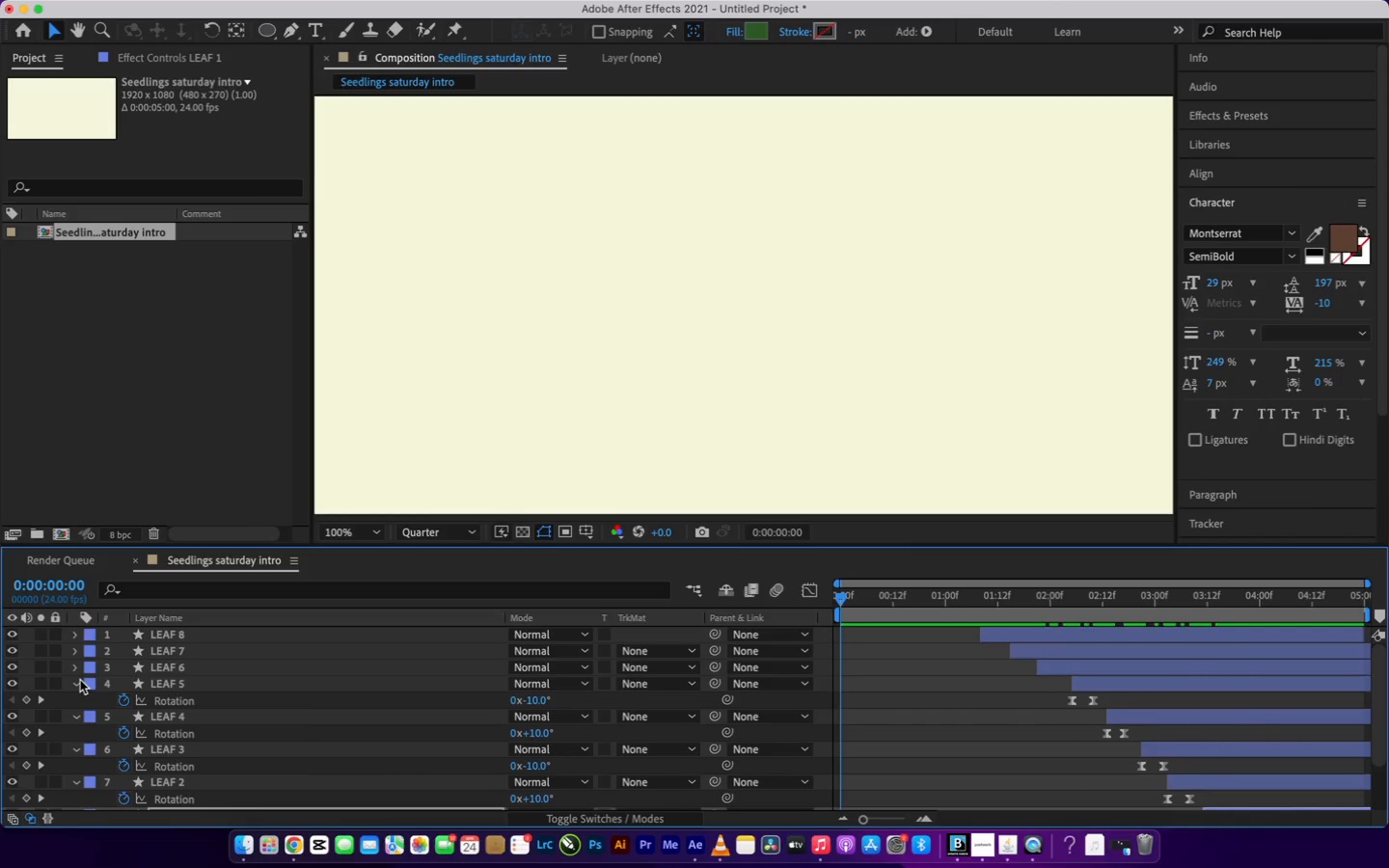 
left_click([80, 679])
 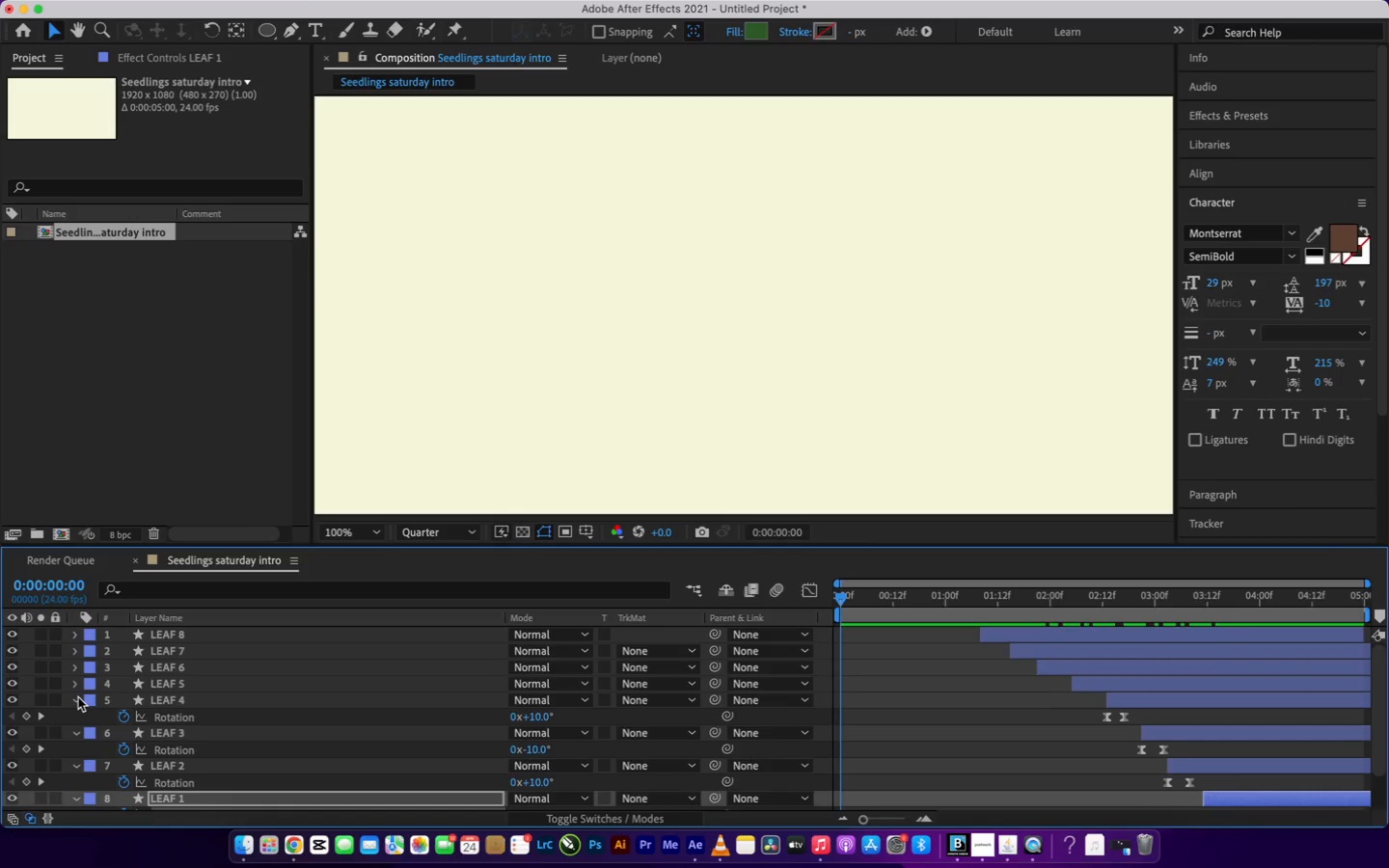 
left_click([78, 698])
 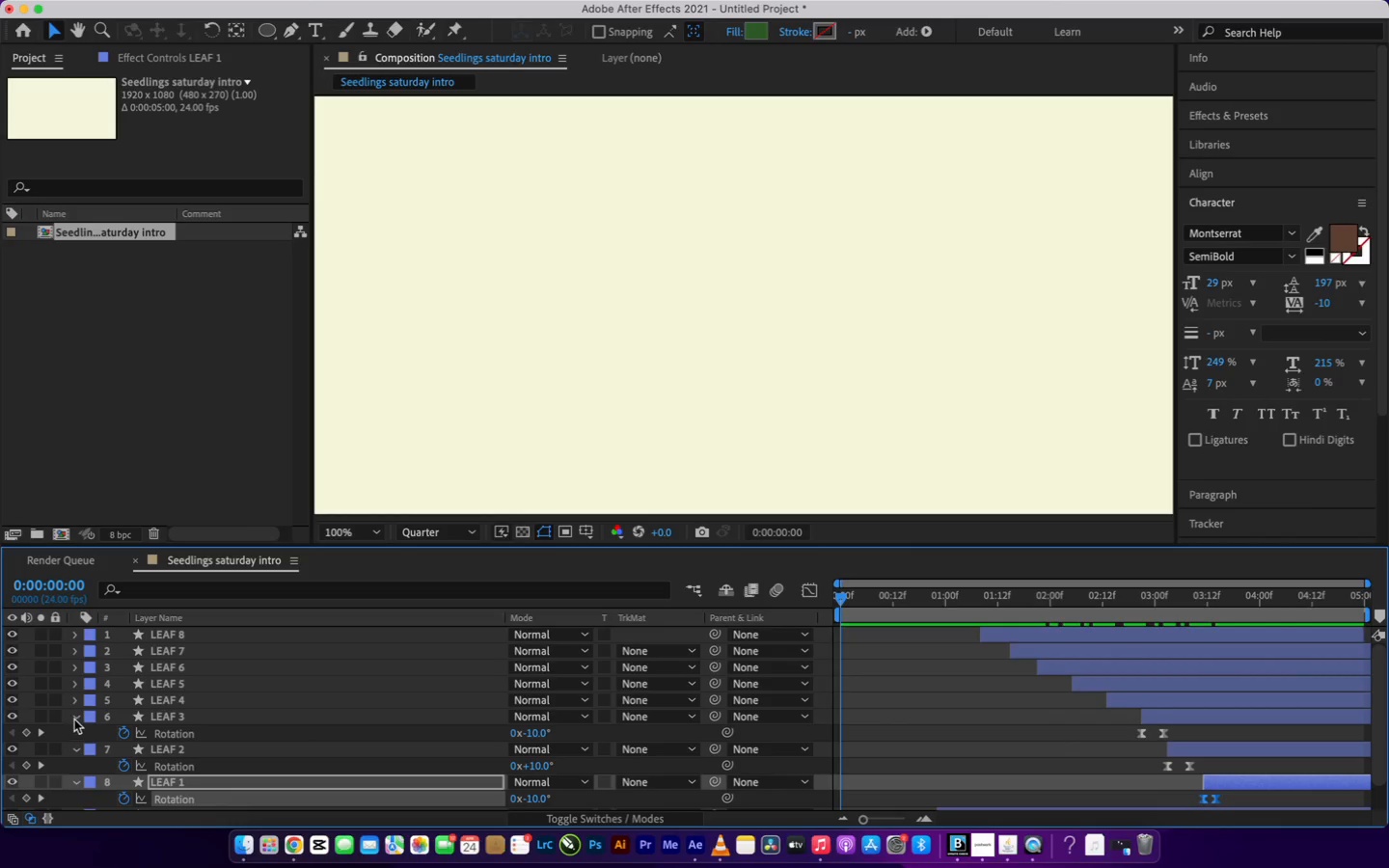 
left_click([74, 719])
 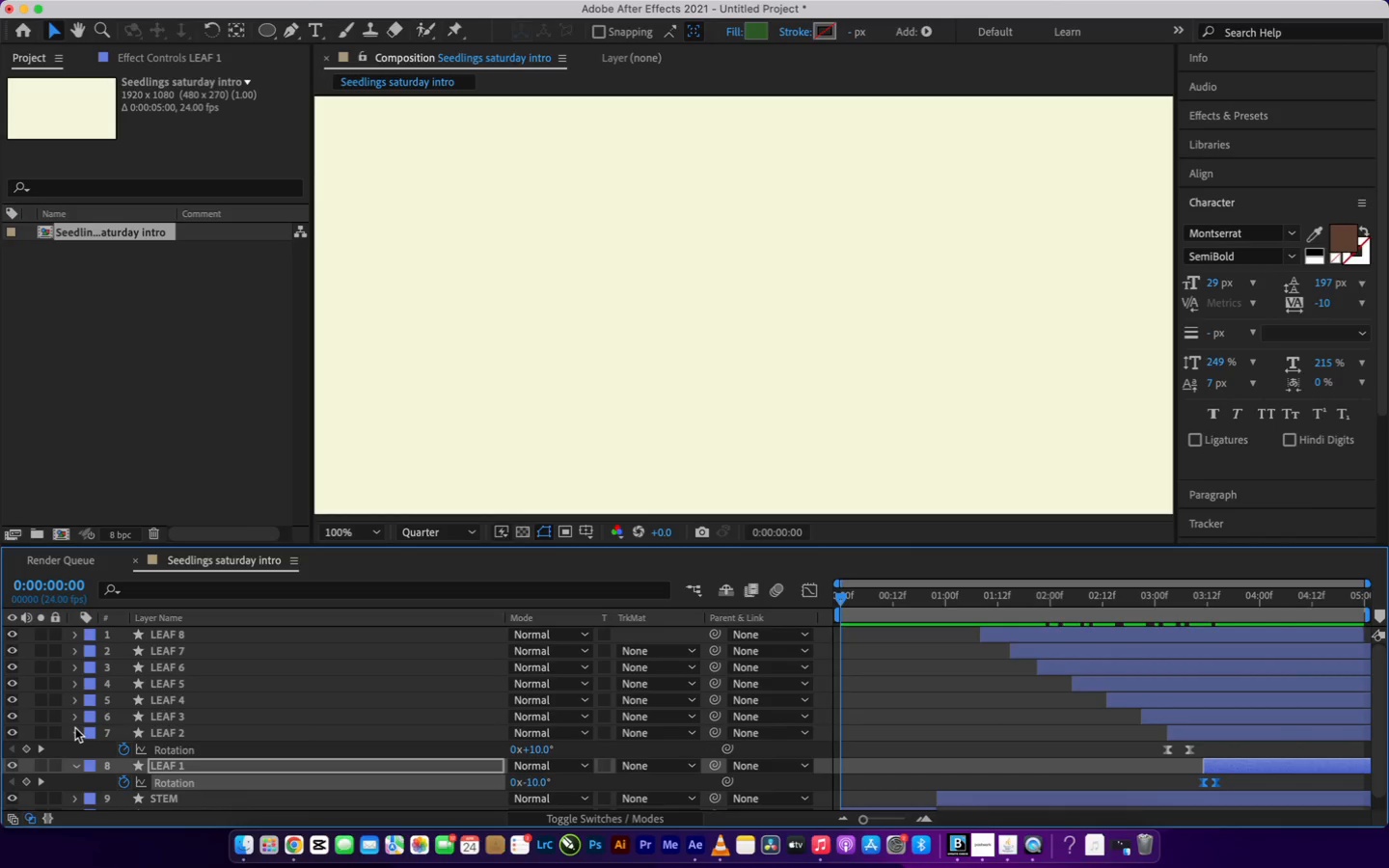 
left_click([75, 728])
 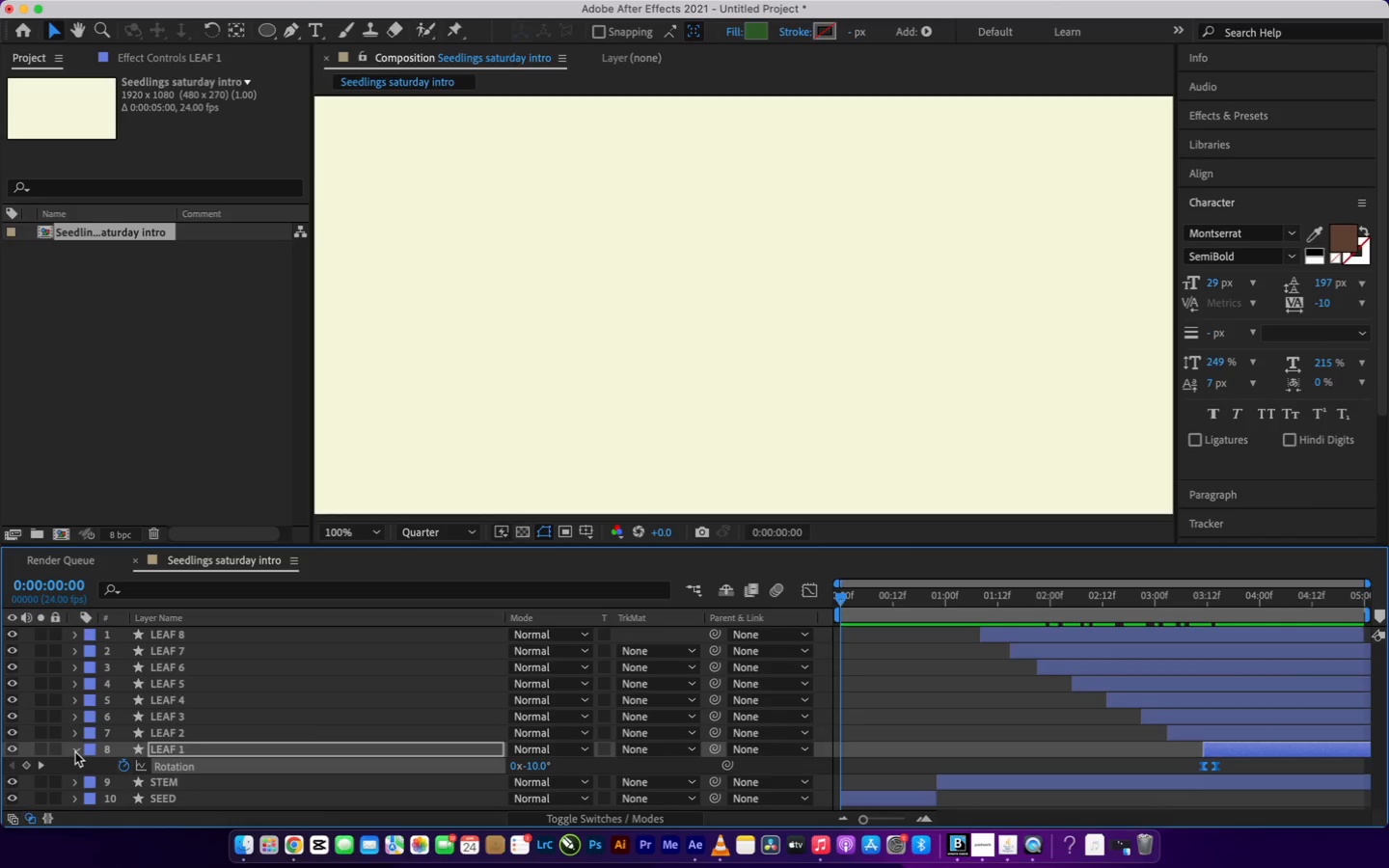 
left_click([75, 751])
 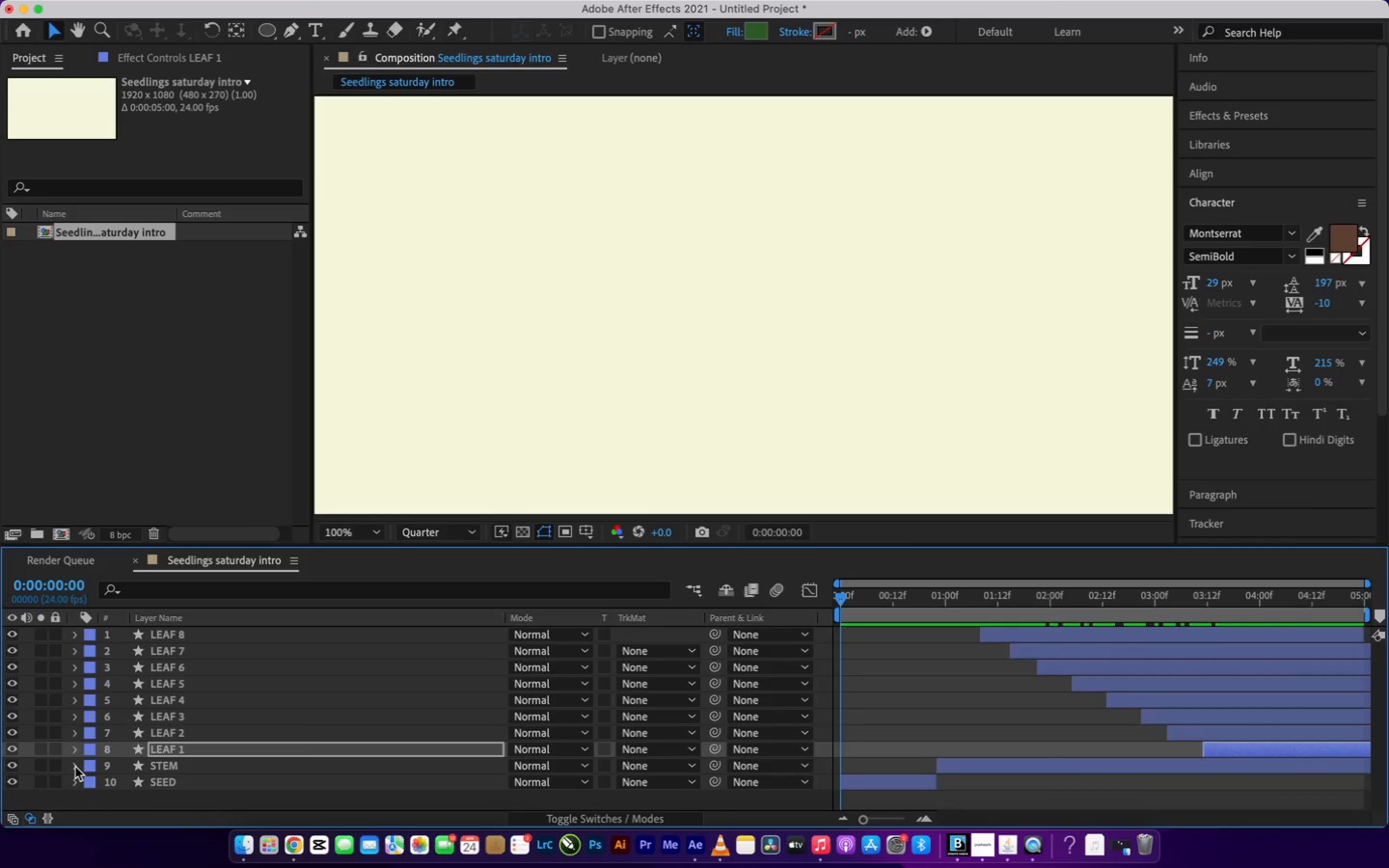 
left_click([75, 767])
 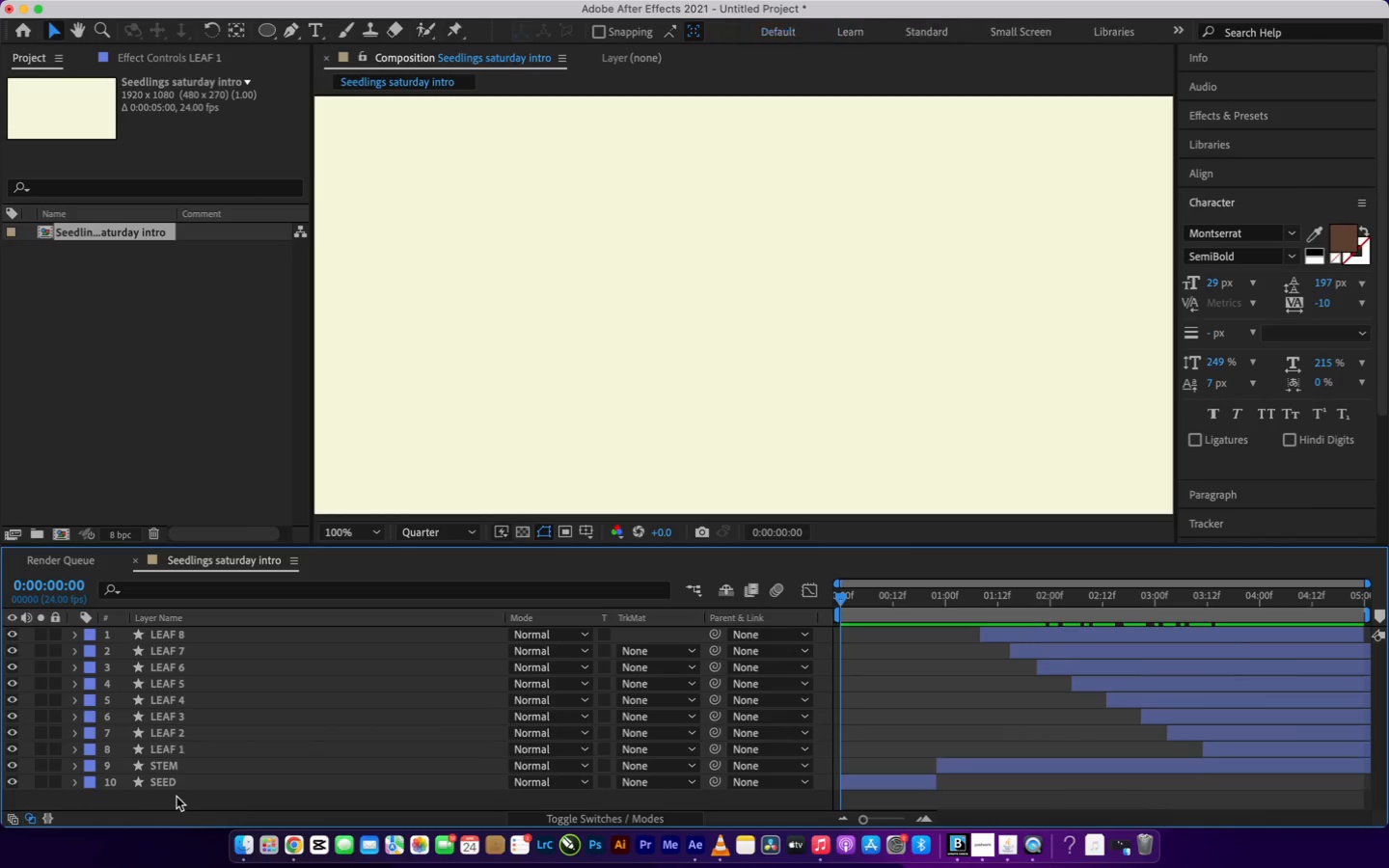 
scroll: coordinate [256, 716], scroll_direction: down, amount: 1.0
 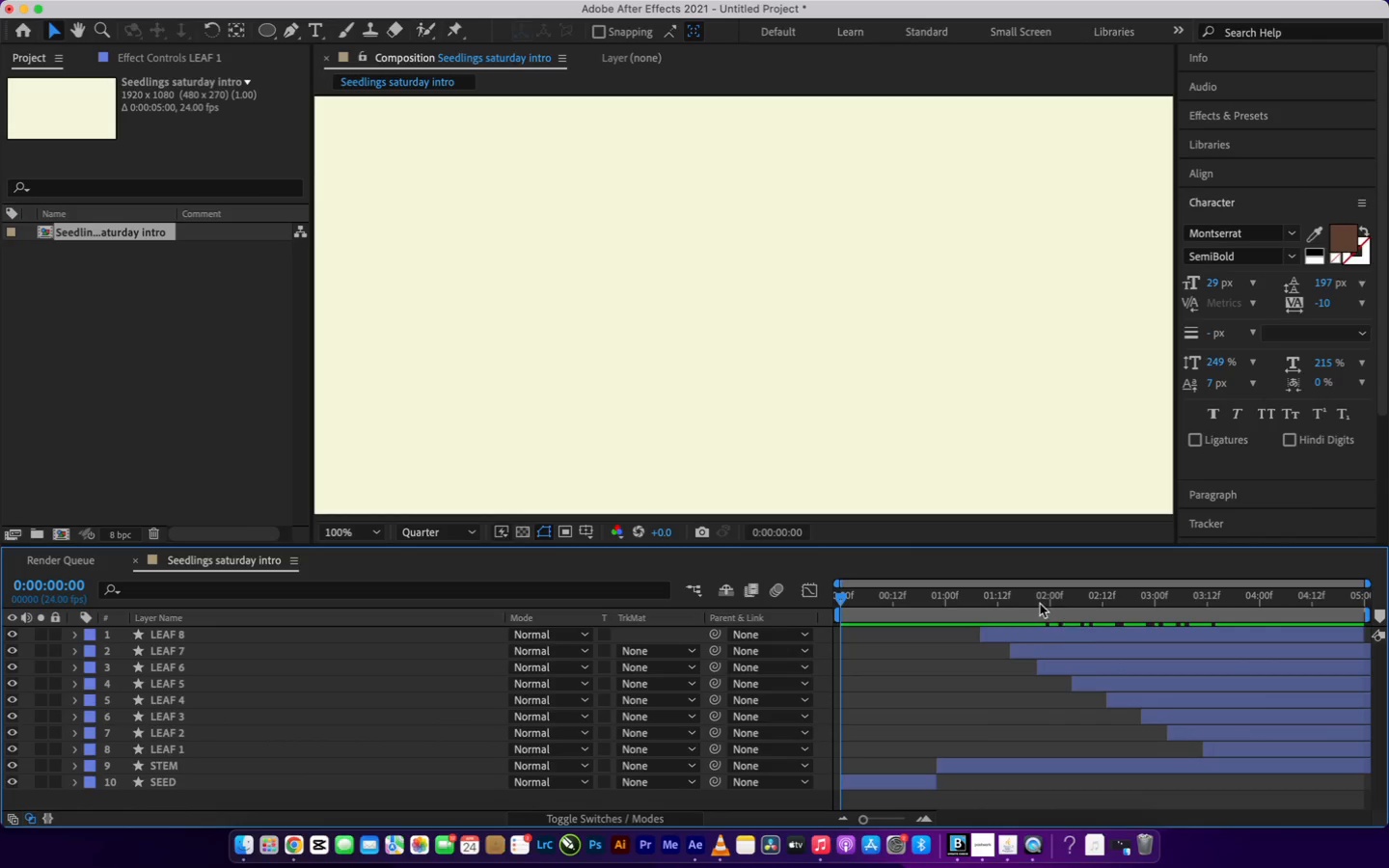 
left_click([1024, 597])
 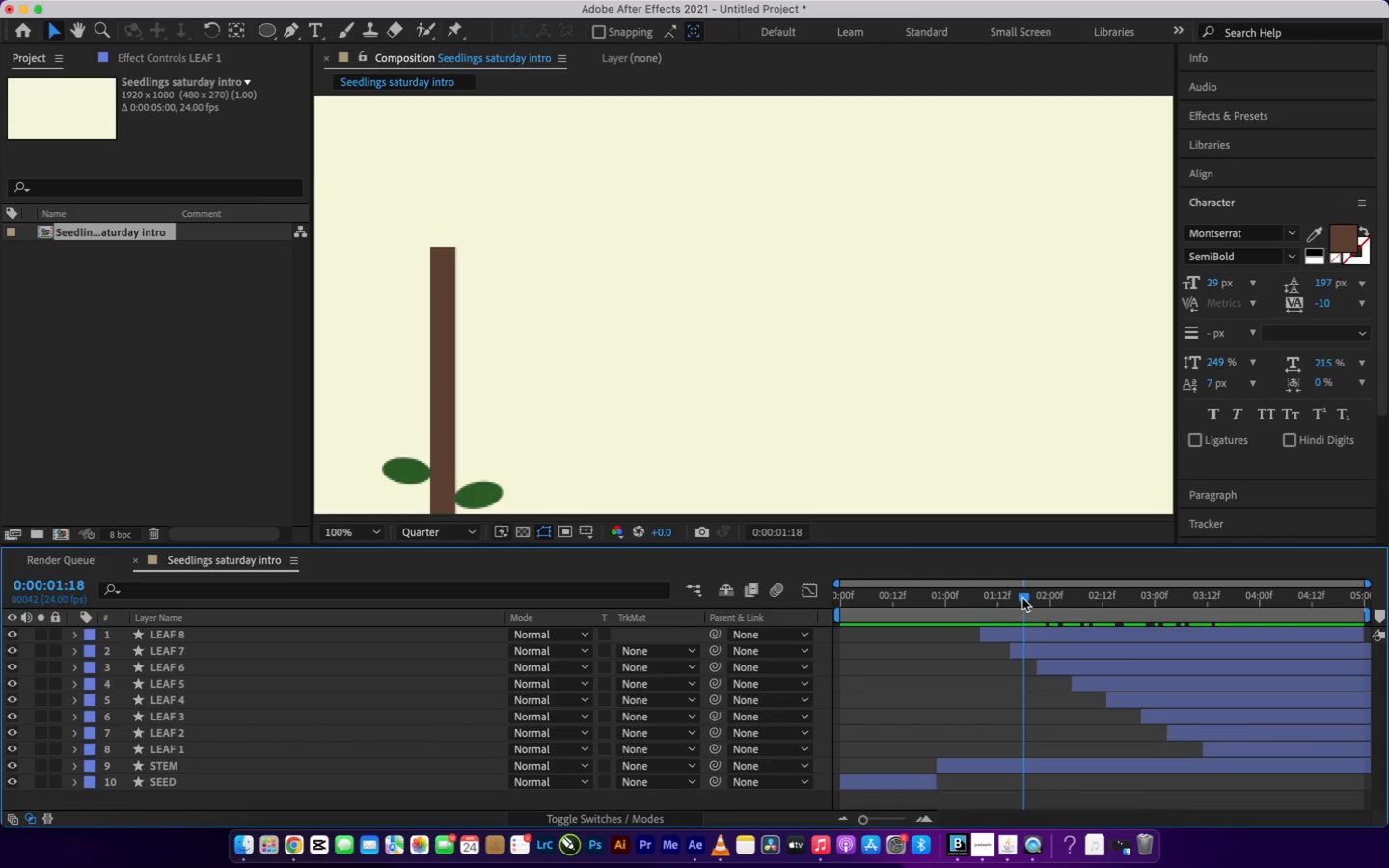 
left_click_drag(start_coordinate=[1025, 598], to_coordinate=[1215, 674])
 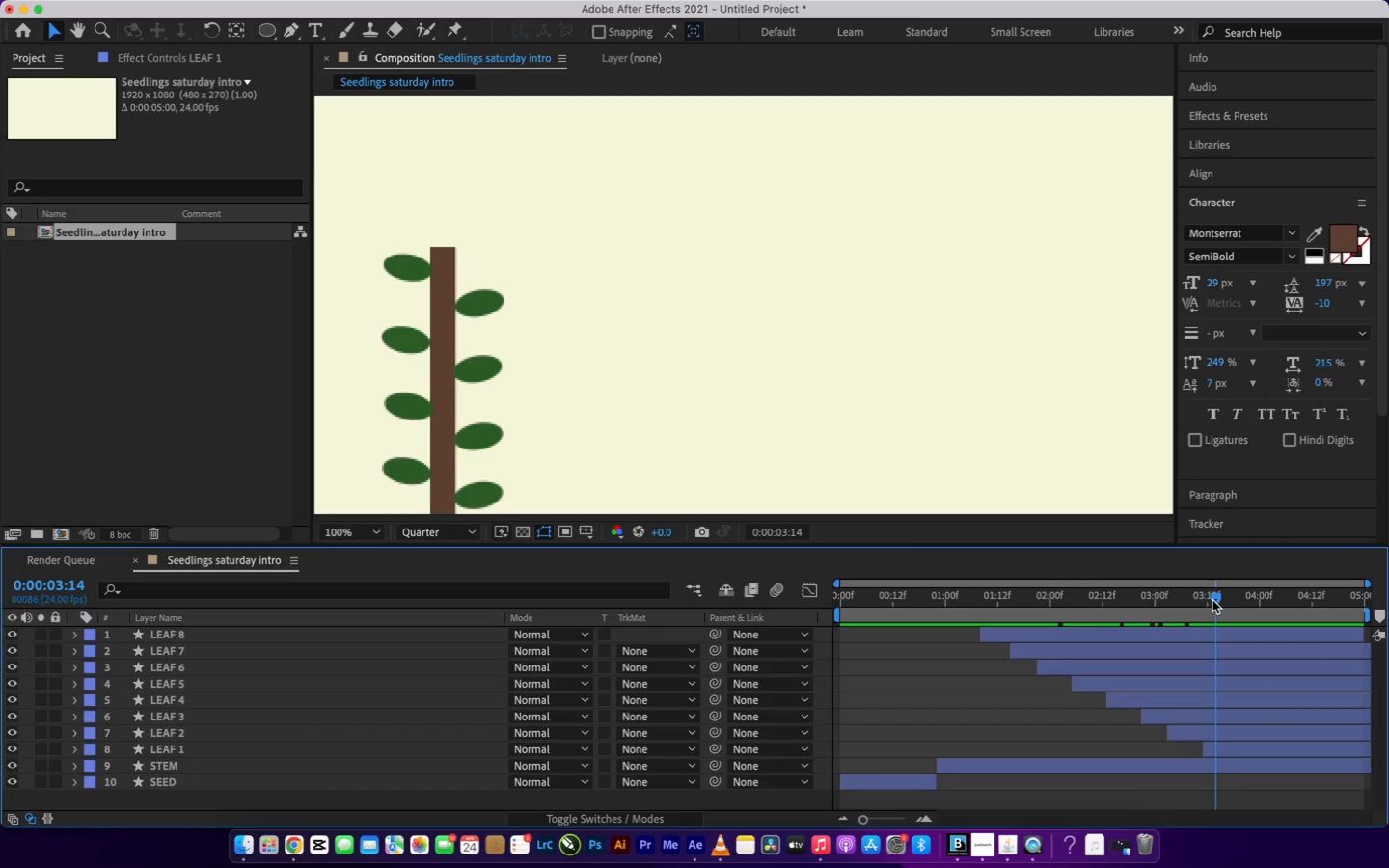 
left_click_drag(start_coordinate=[1212, 599], to_coordinate=[1217, 616])
 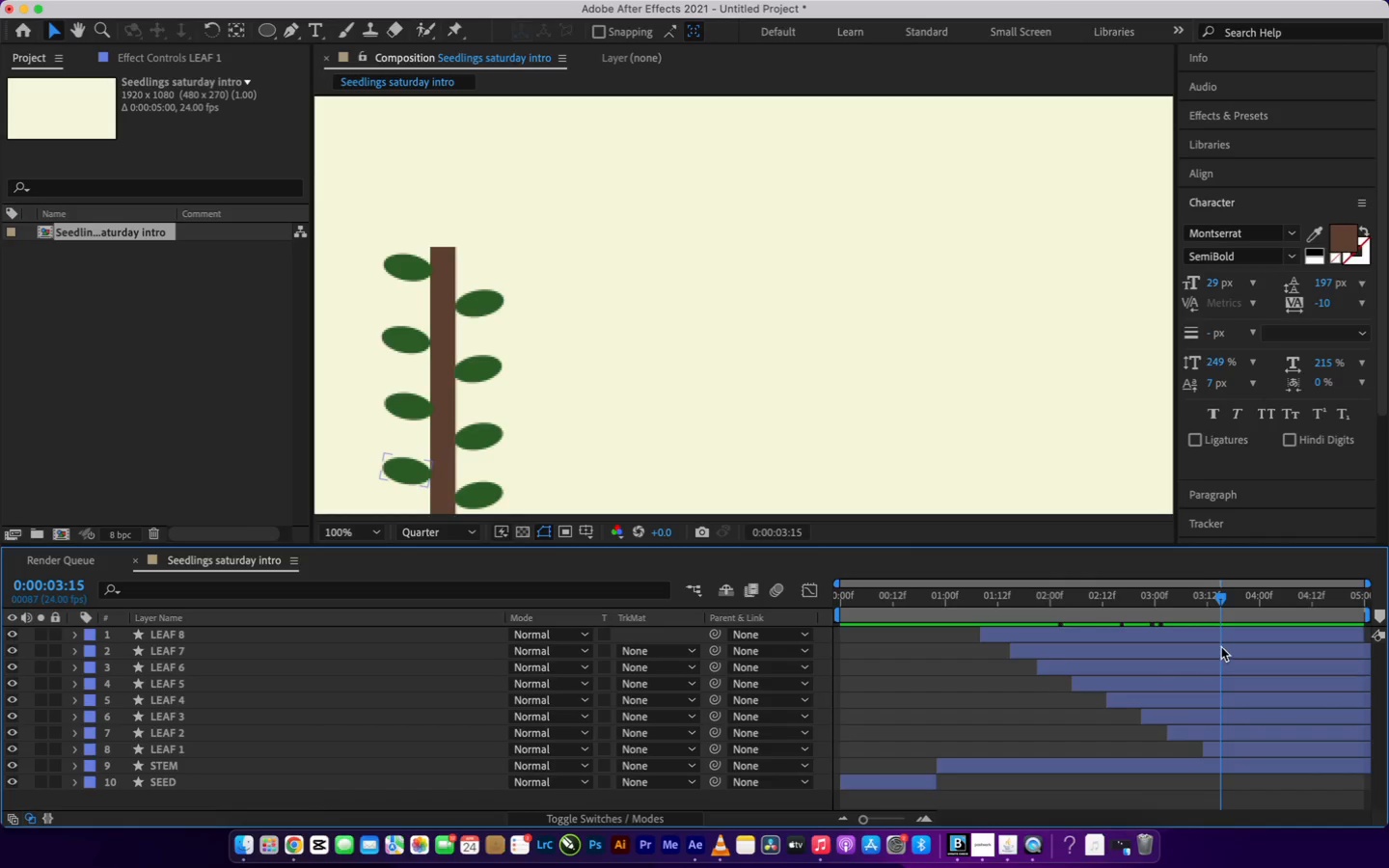 
left_click([1221, 633])
 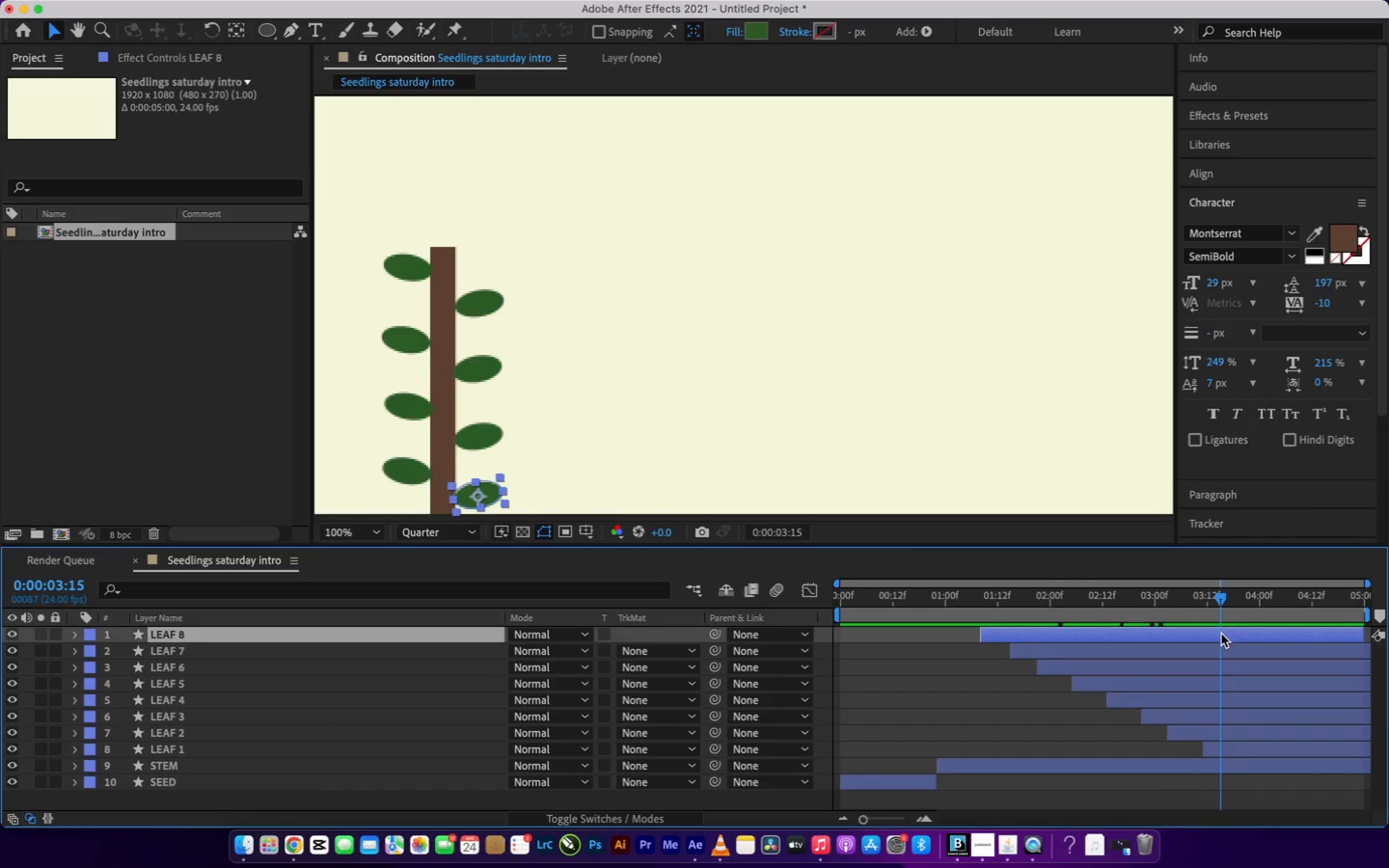 
hold_key(key=ShiftLeft, duration=2.55)
left_click([1225, 747])
 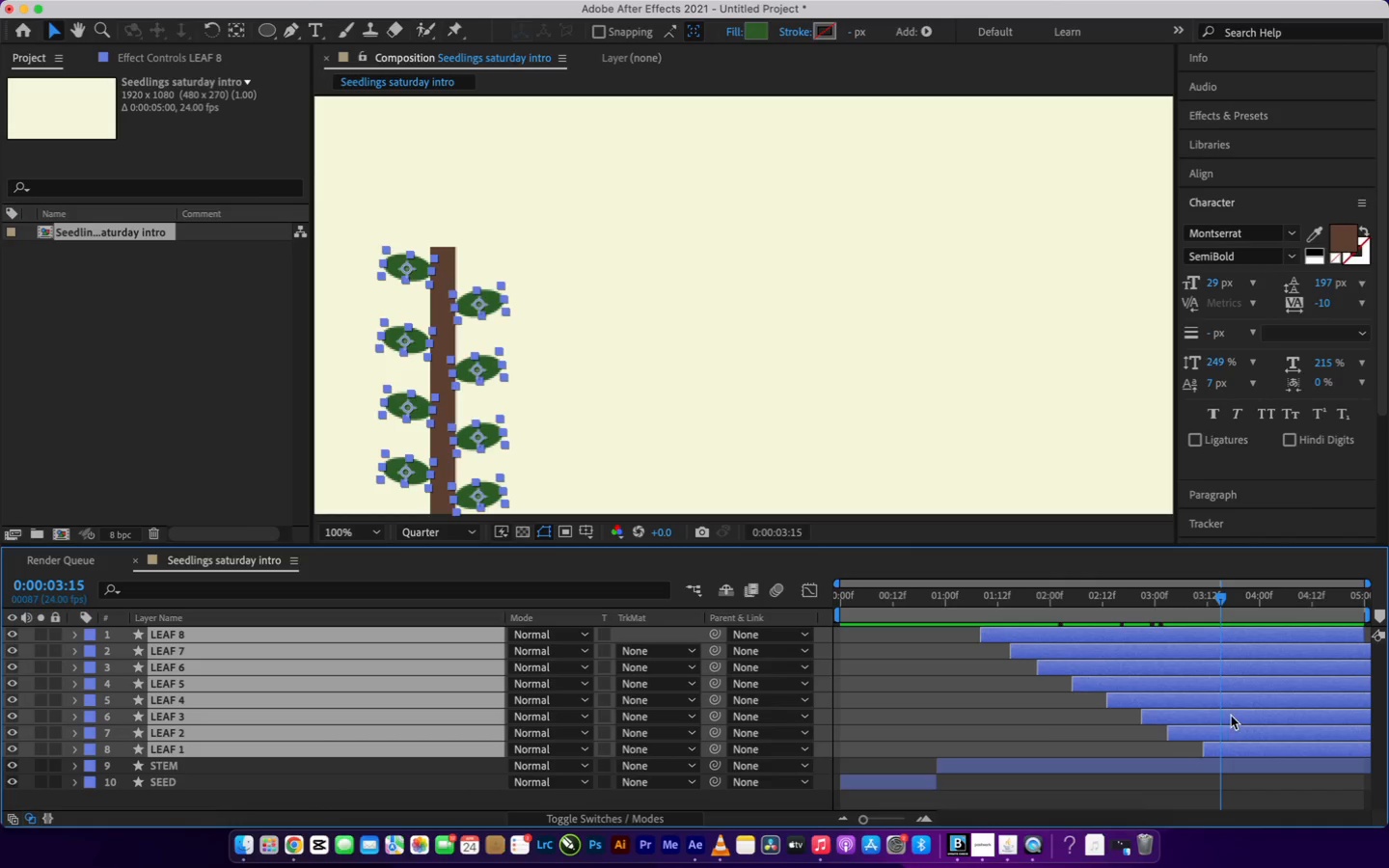 
hold_key(key=Equal, duration=1.0)
 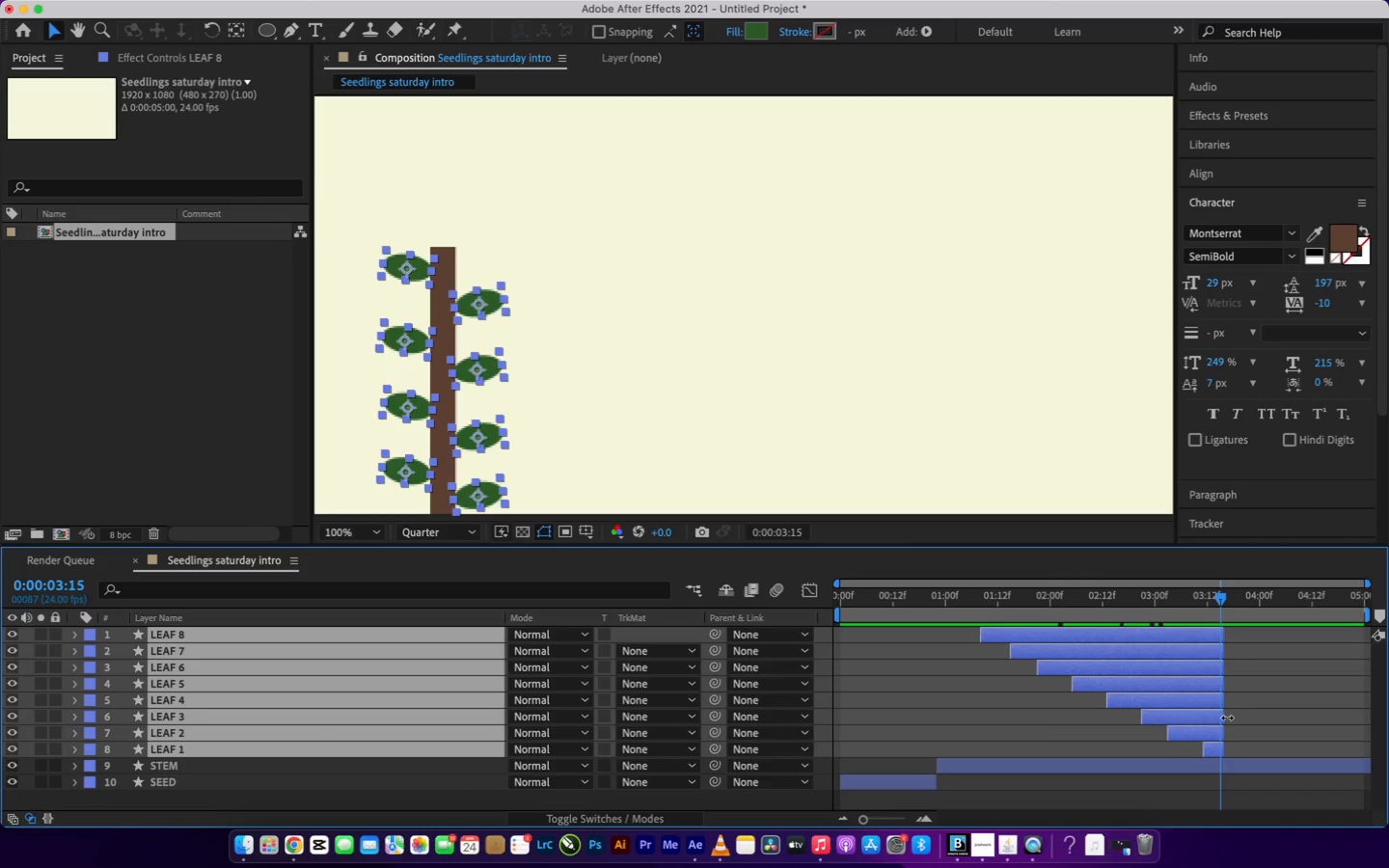 
key(Alt+BracketRight)
 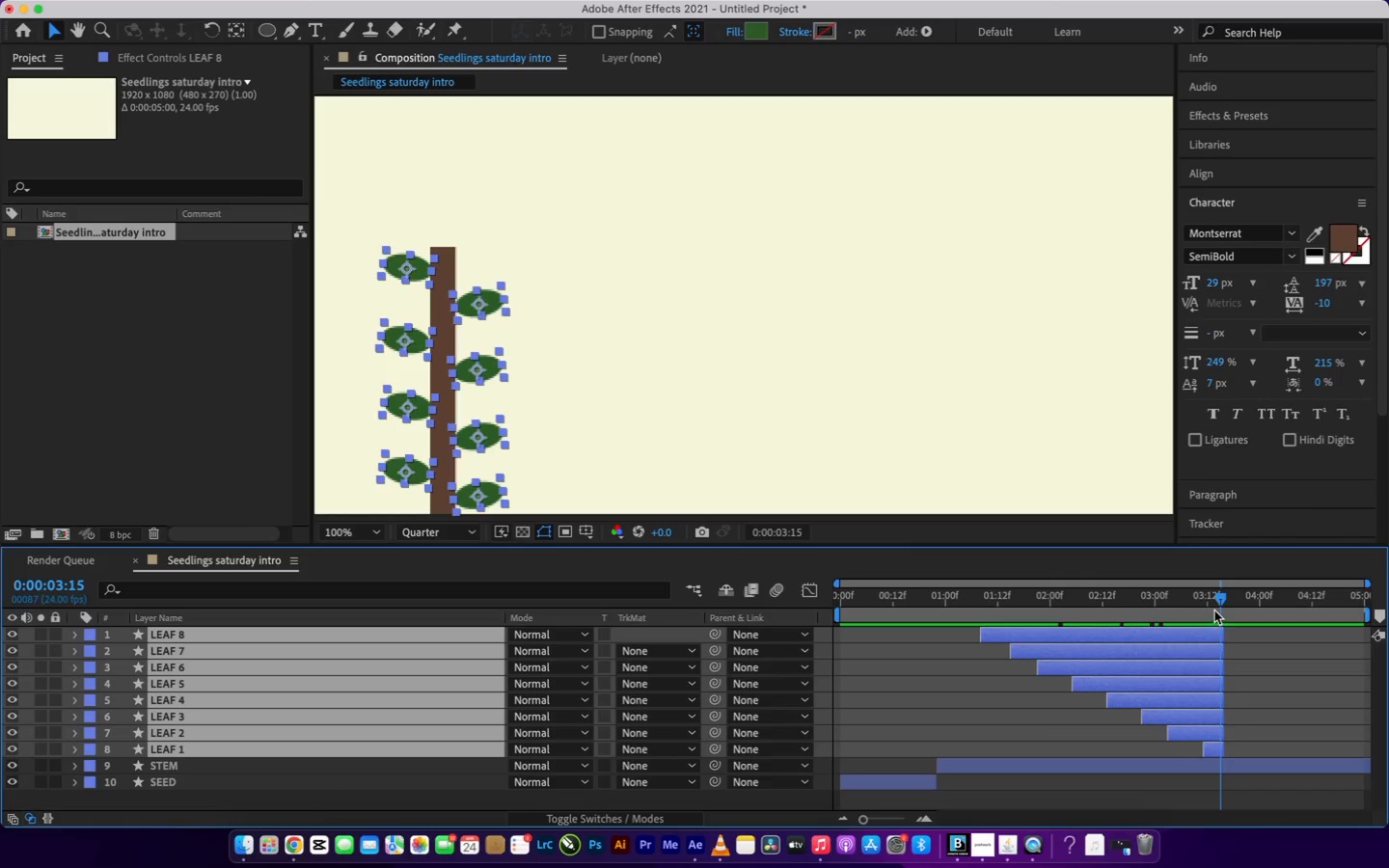 
left_click_drag(start_coordinate=[1219, 602], to_coordinate=[1225, 647])
 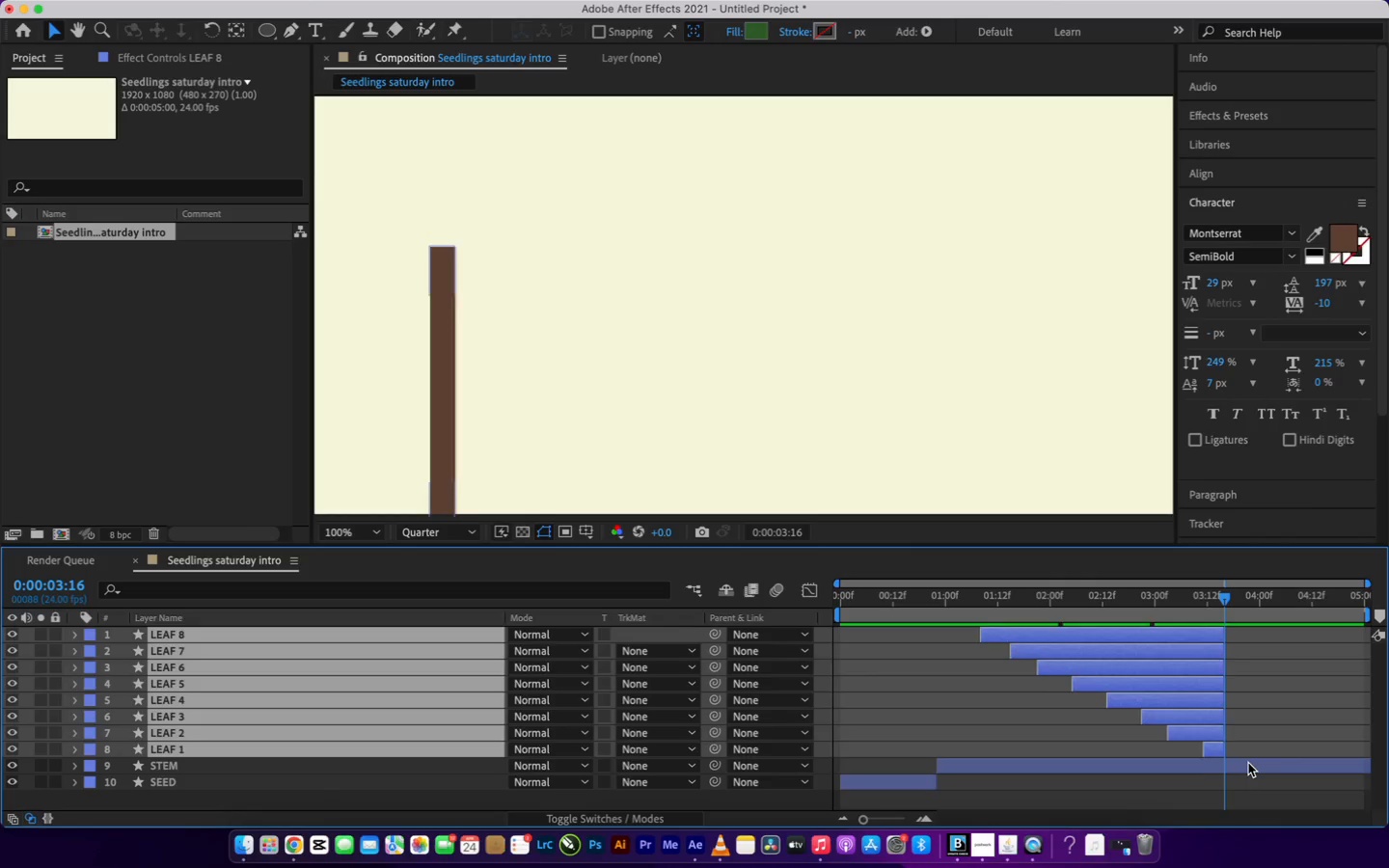 
left_click([1248, 763])
 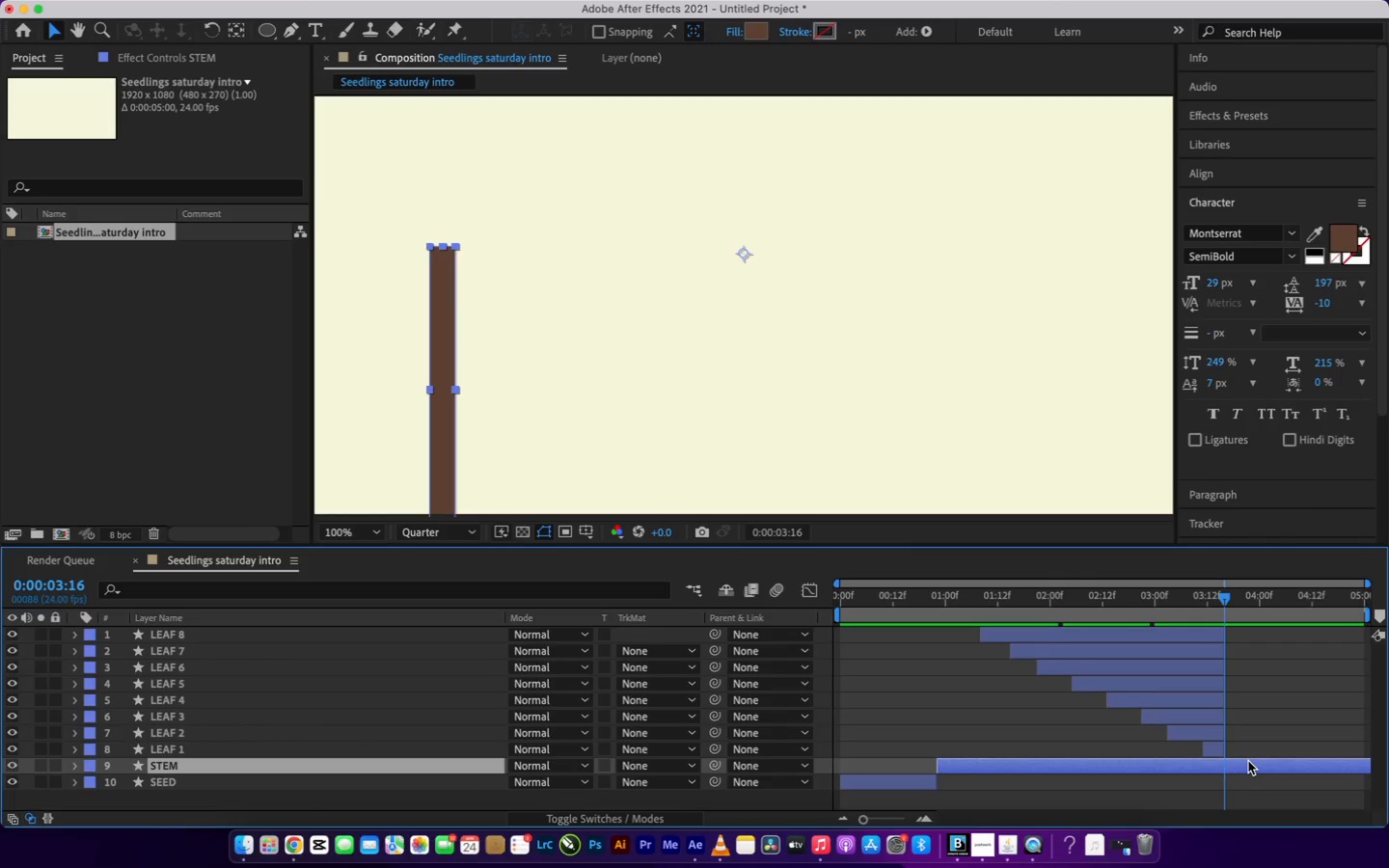 
hold_key(key=Equal, duration=0.62)
 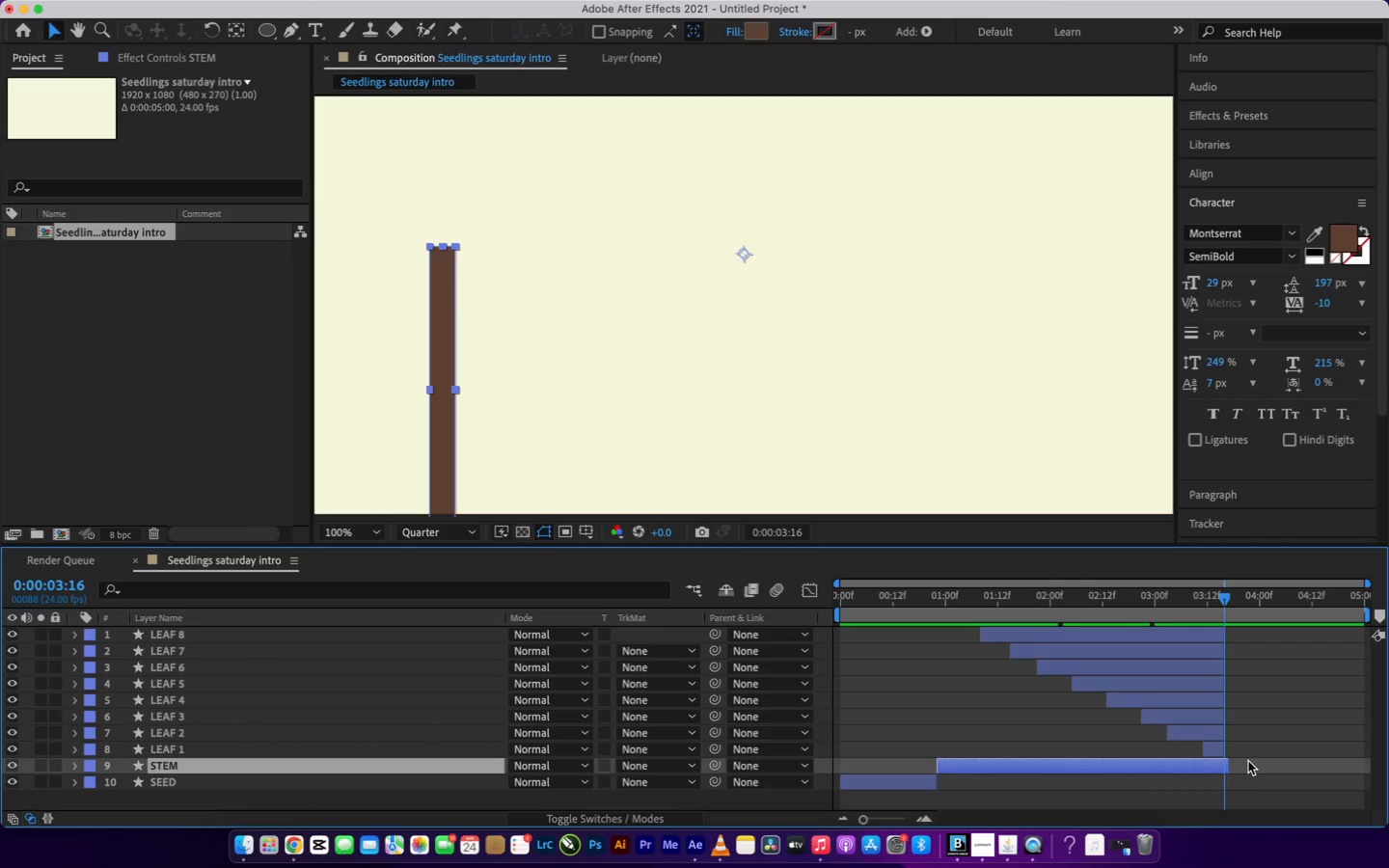 
key(Alt+BracketRight)
 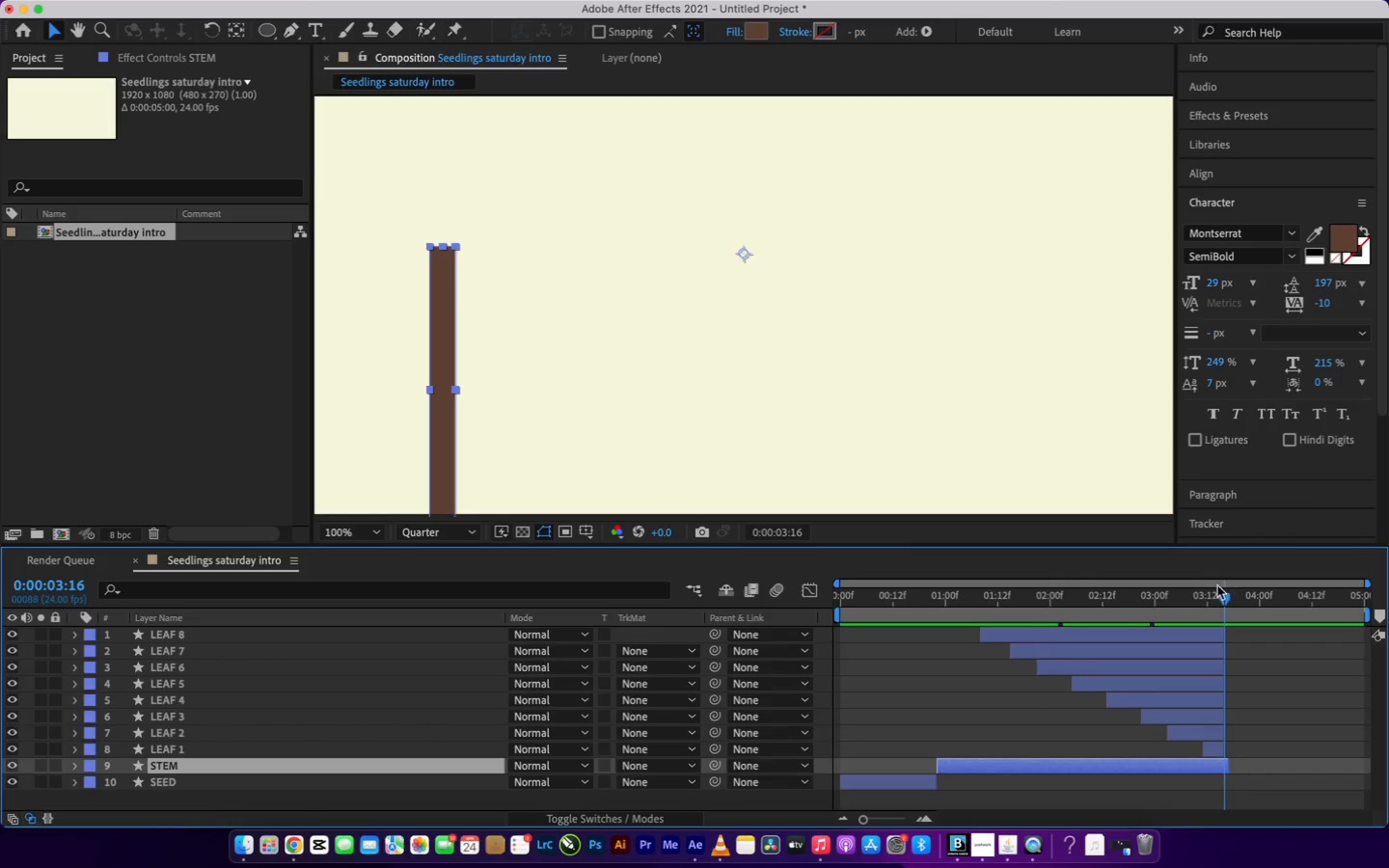 
left_click_drag(start_coordinate=[1224, 597], to_coordinate=[1225, 606])
 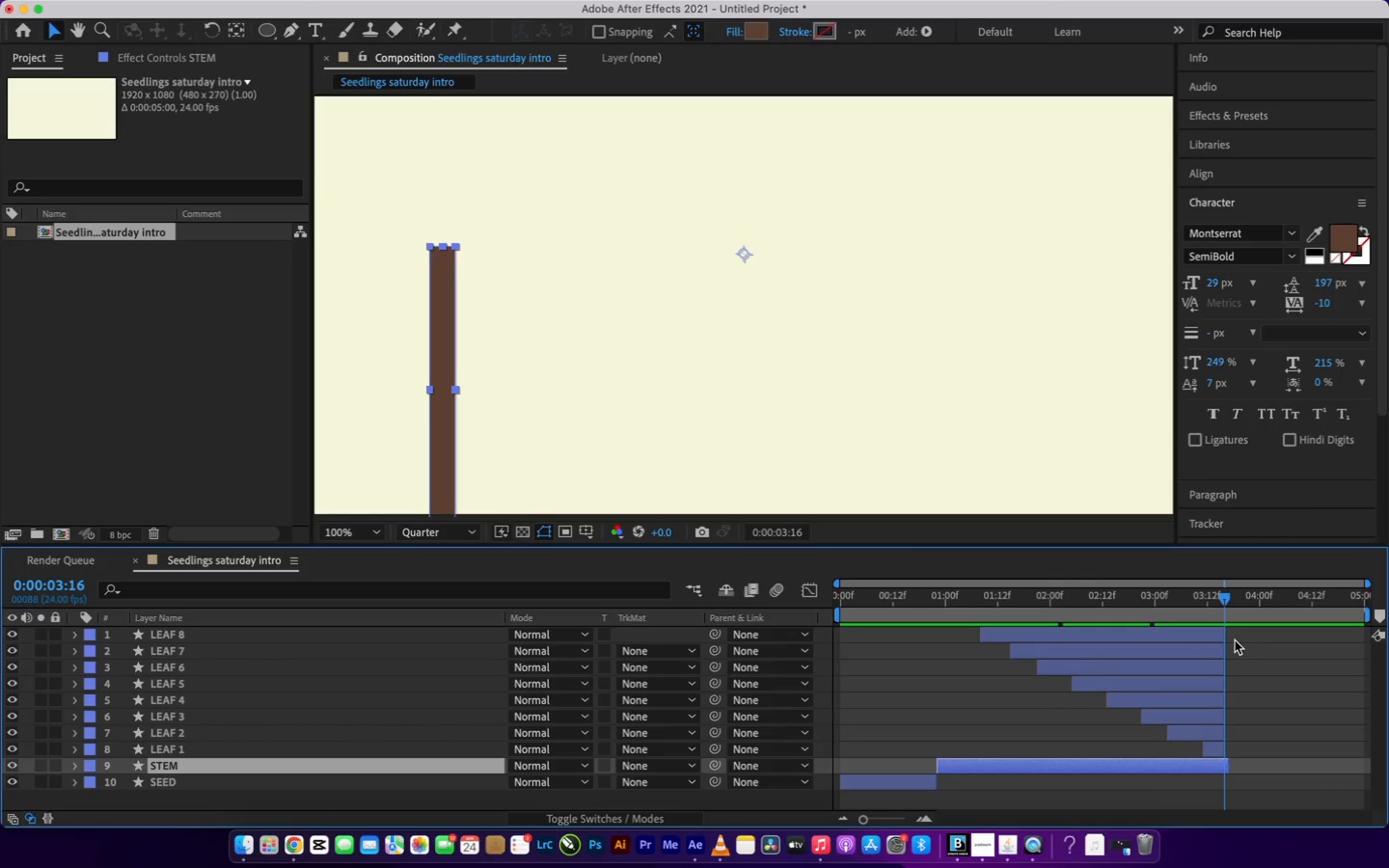 
hold_key(key=Equal, duration=1.1)
 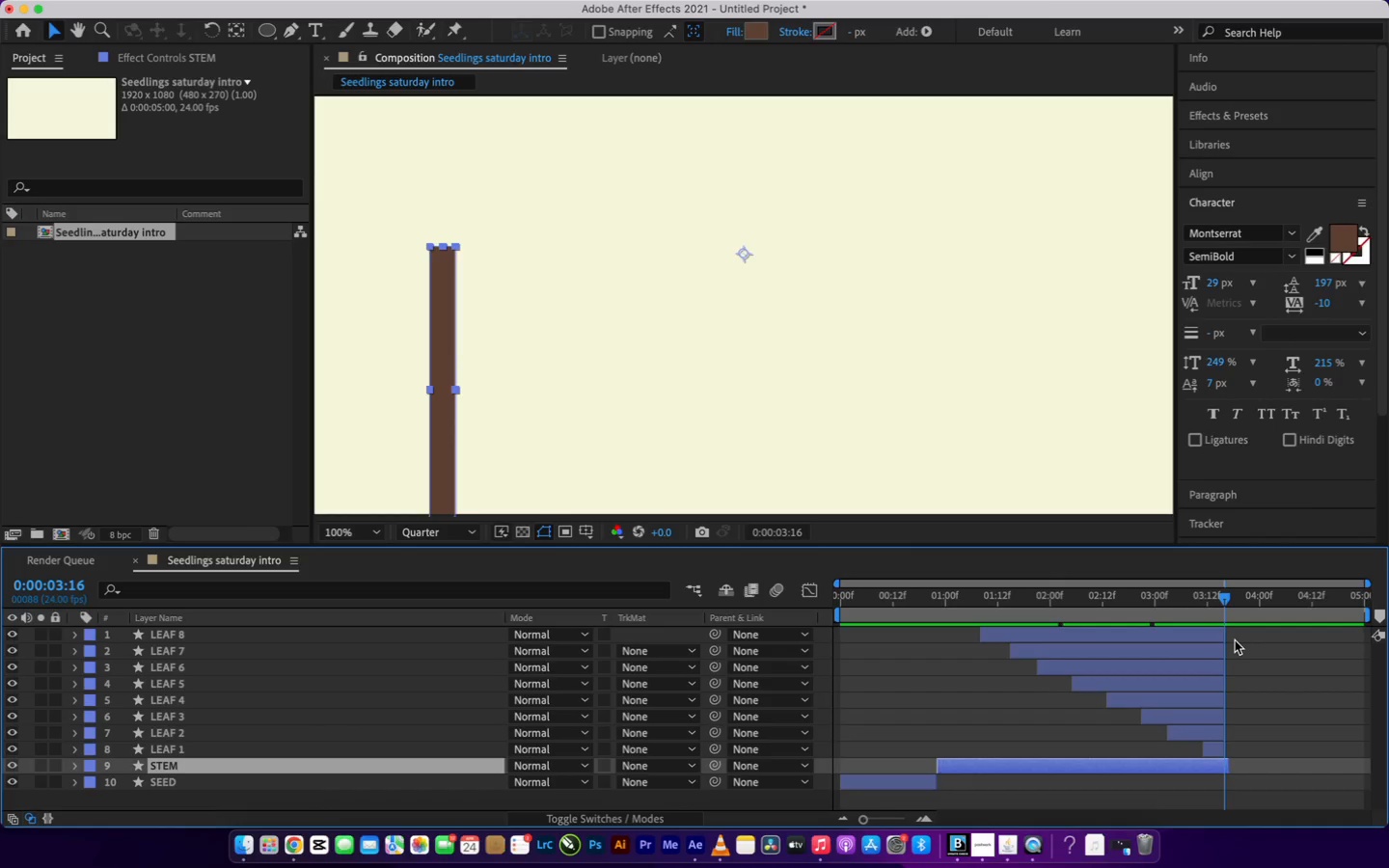 
key(Alt+BracketRight)
 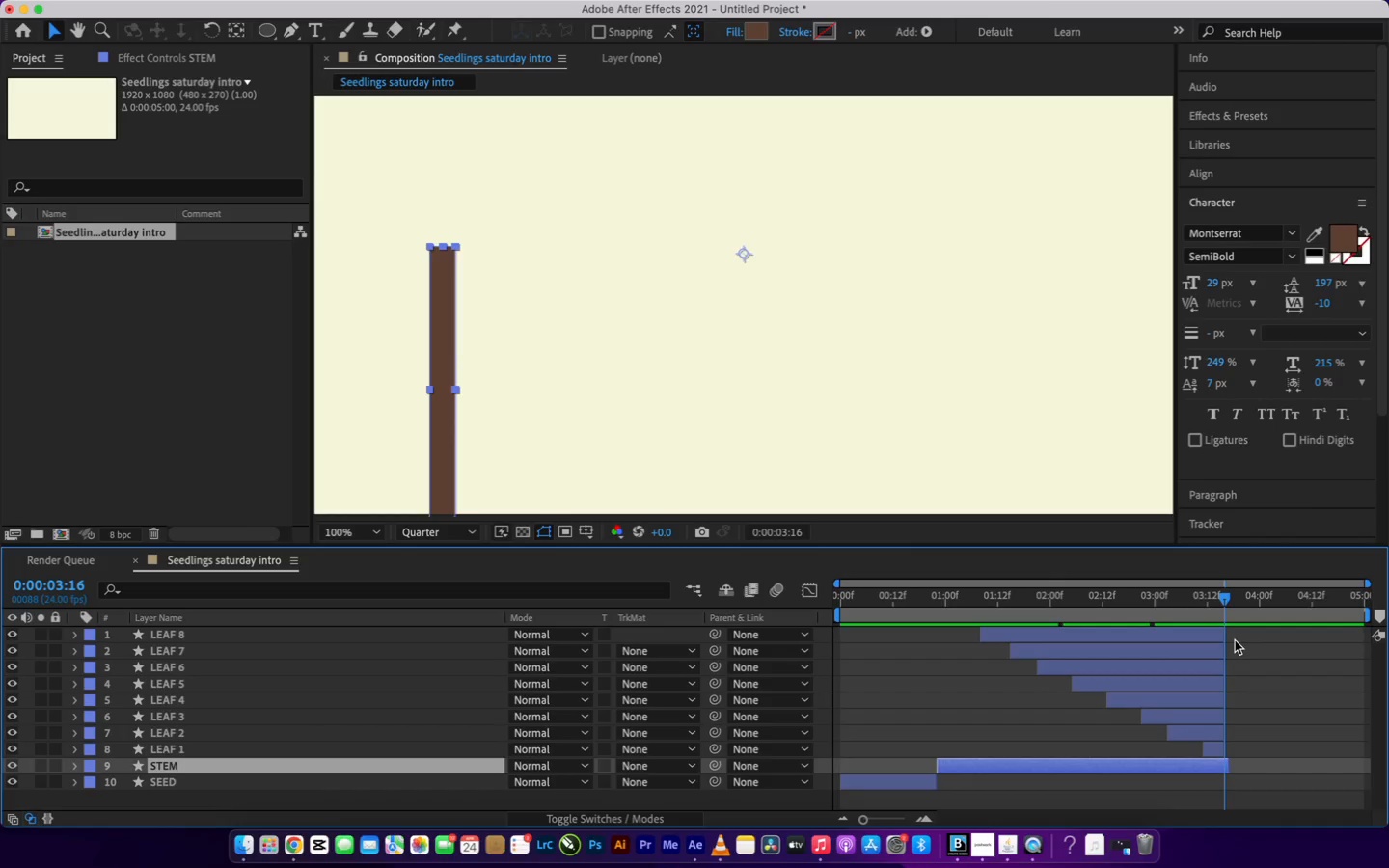 
key(Alt+BracketRight)
 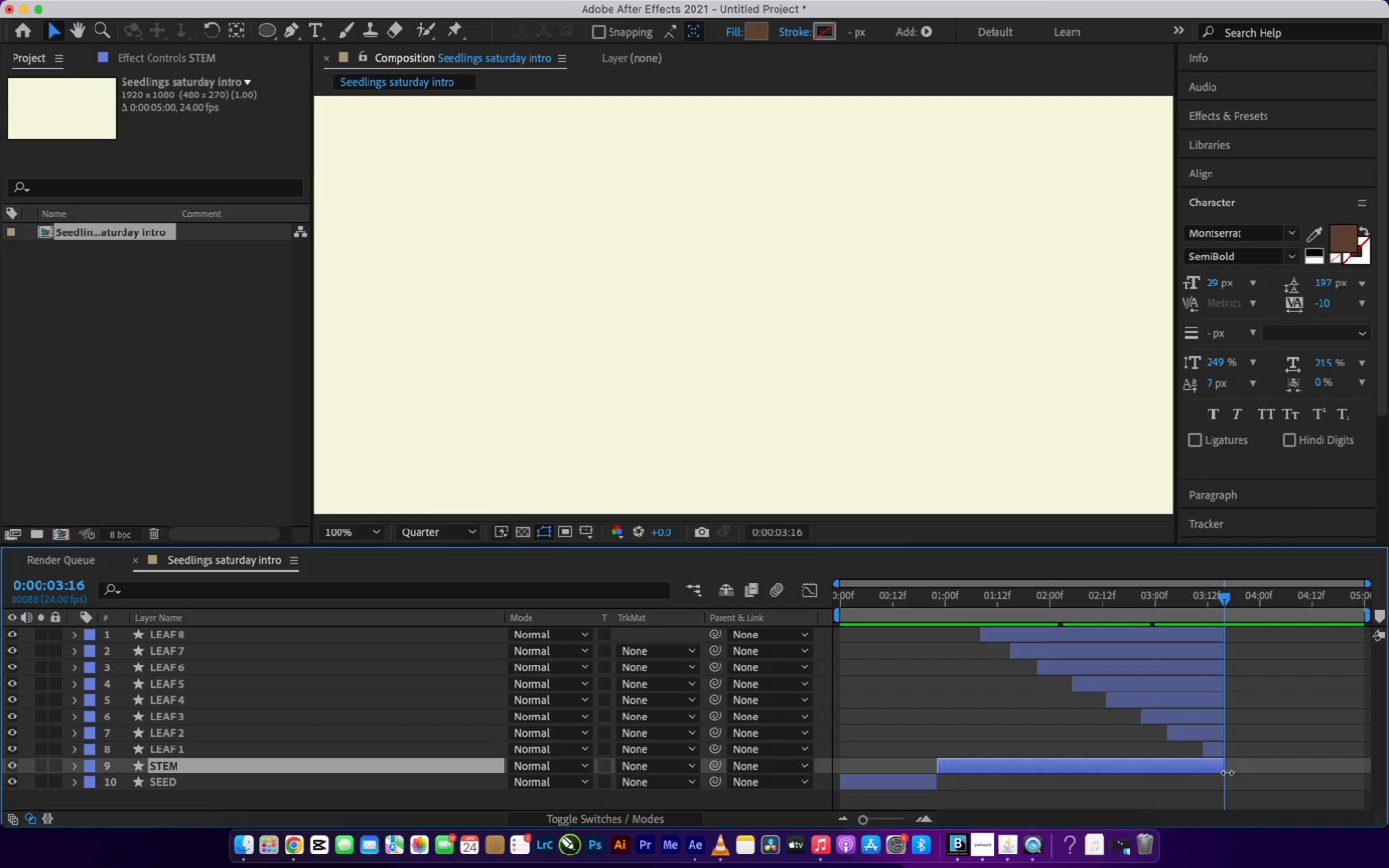 
left_click_drag(start_coordinate=[1227, 601], to_coordinate=[815, 772])
 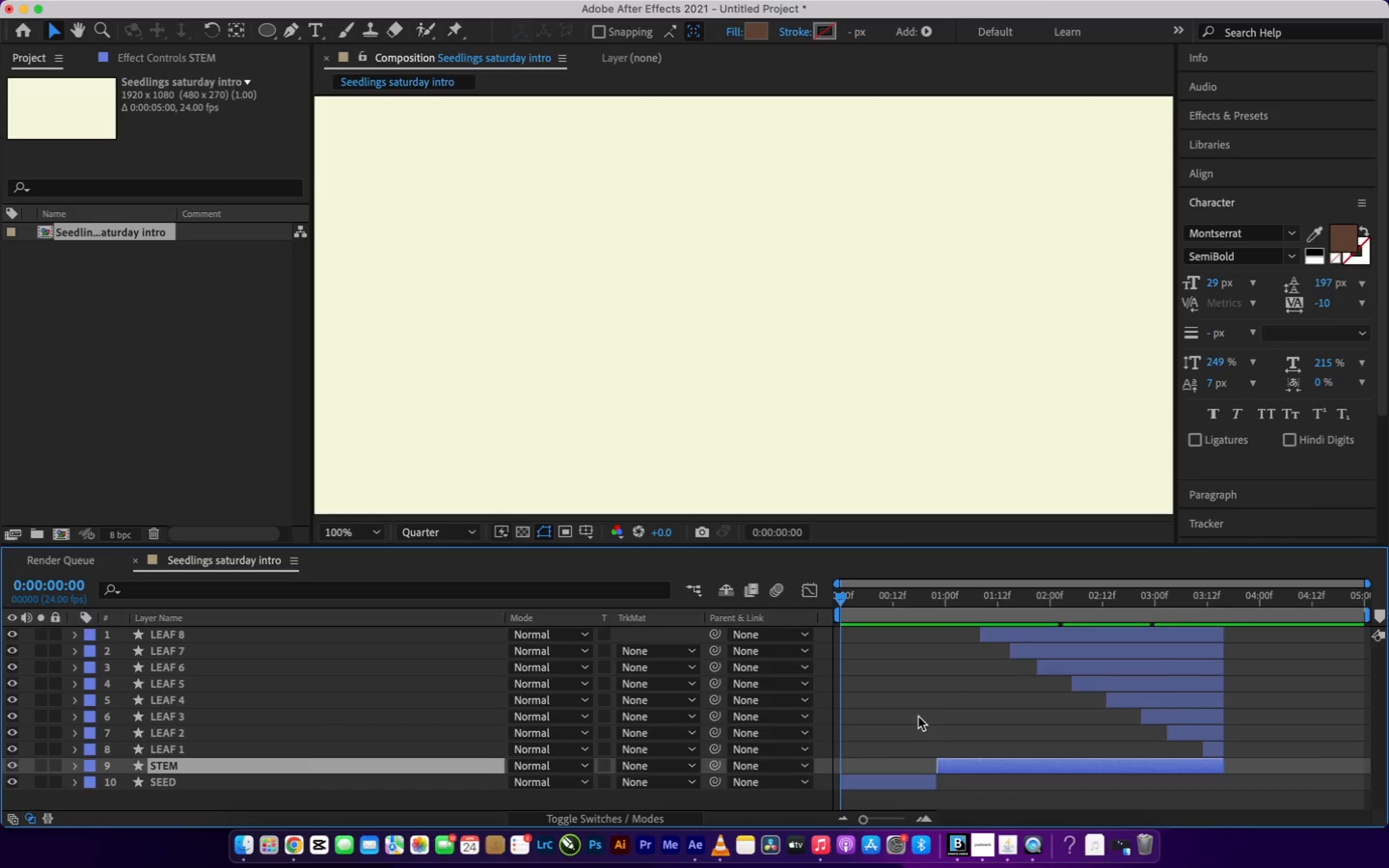 
scroll: coordinate [923, 709], scroll_direction: none, amount: 0.0
 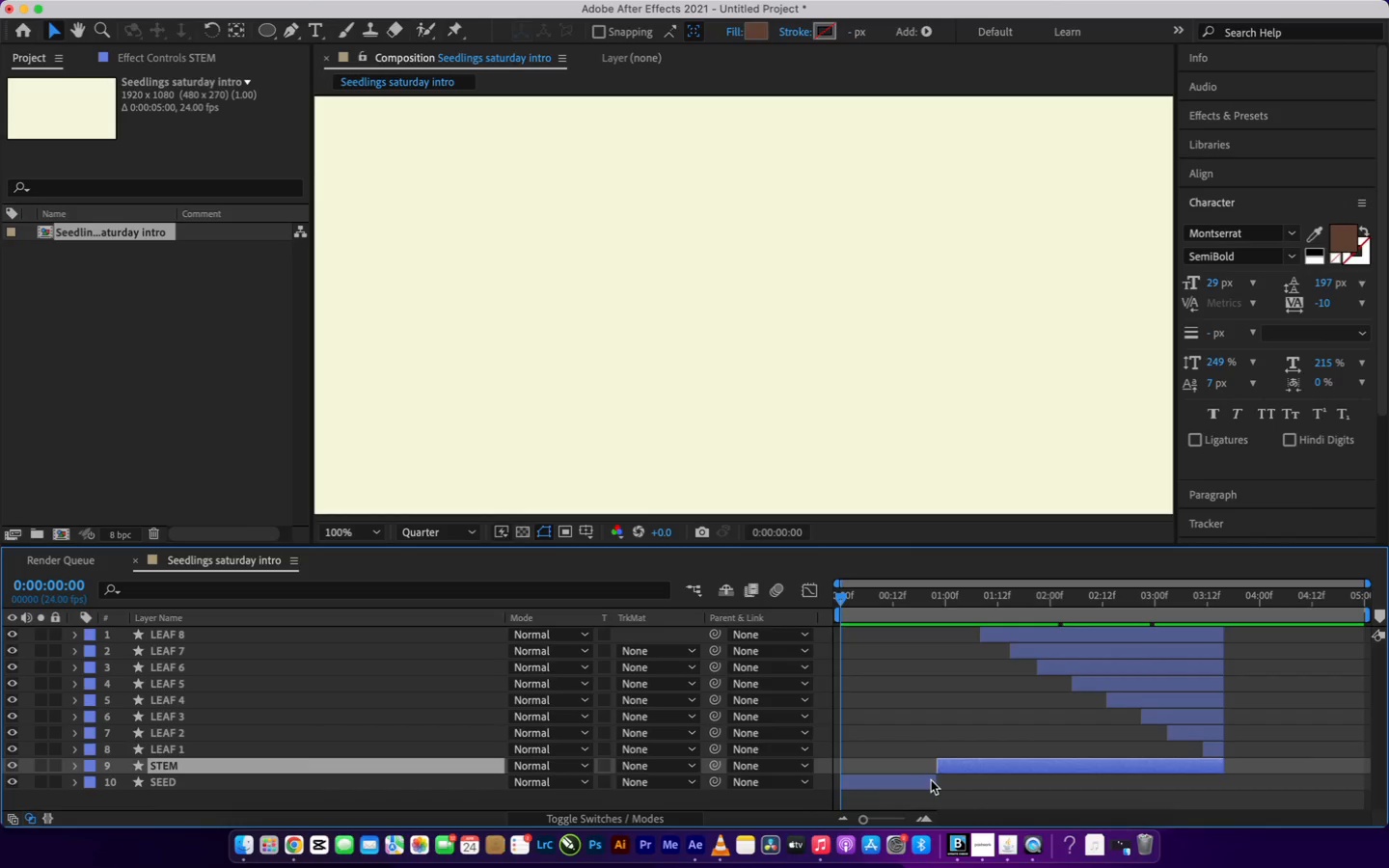 
left_click([924, 785])
 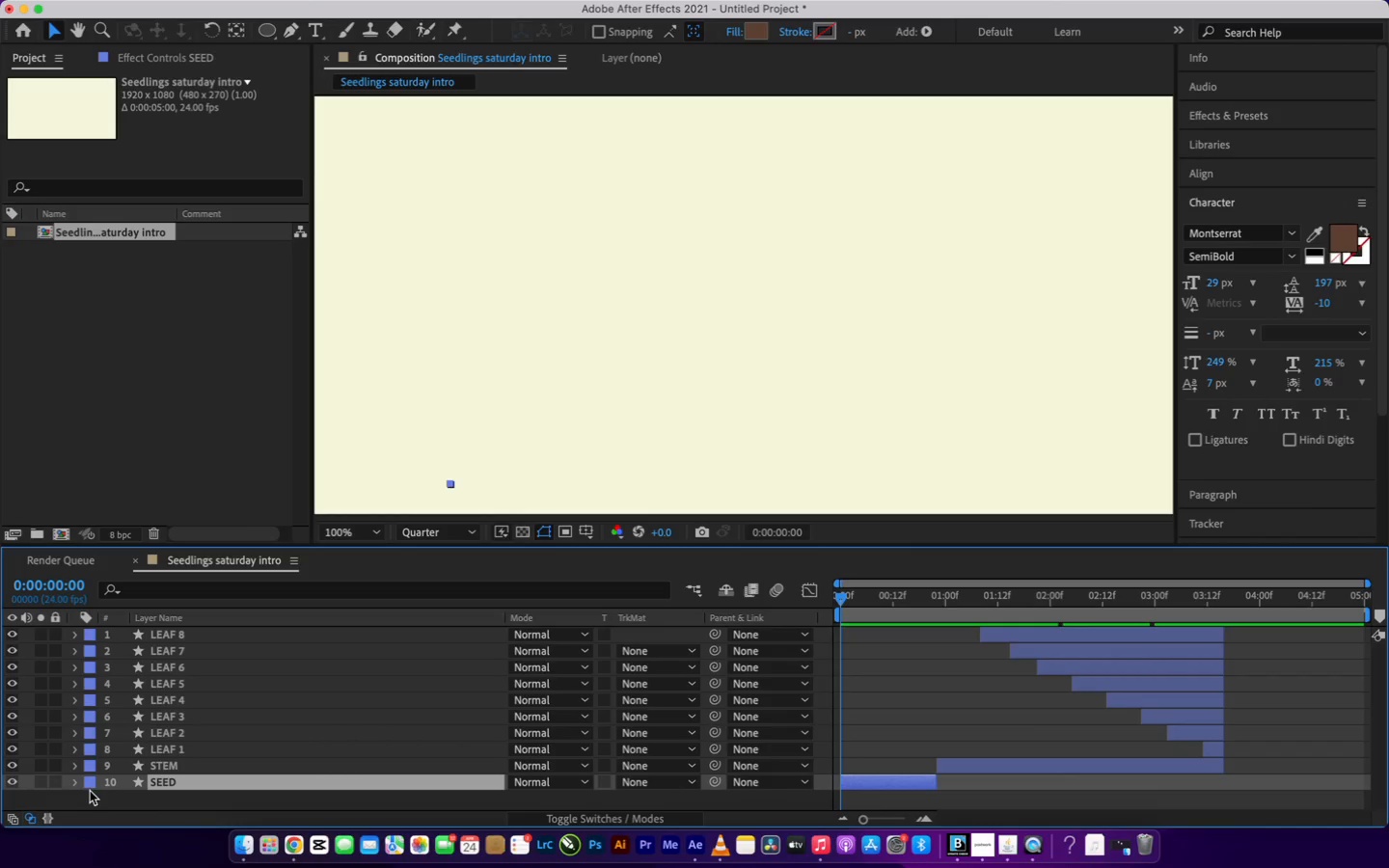 
left_click([71, 784])
 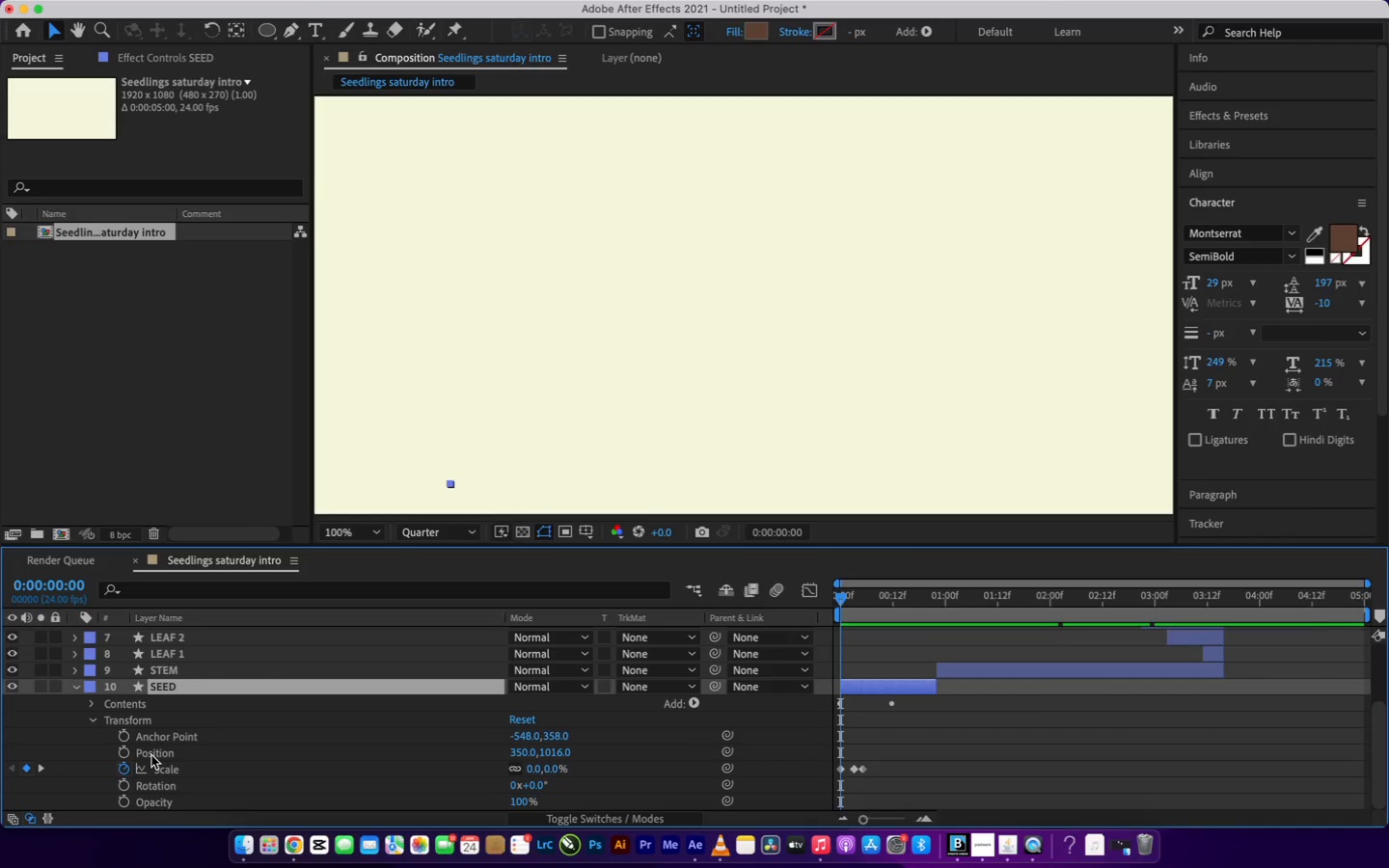 
scroll: coordinate [158, 749], scroll_direction: down, amount: 17.0
 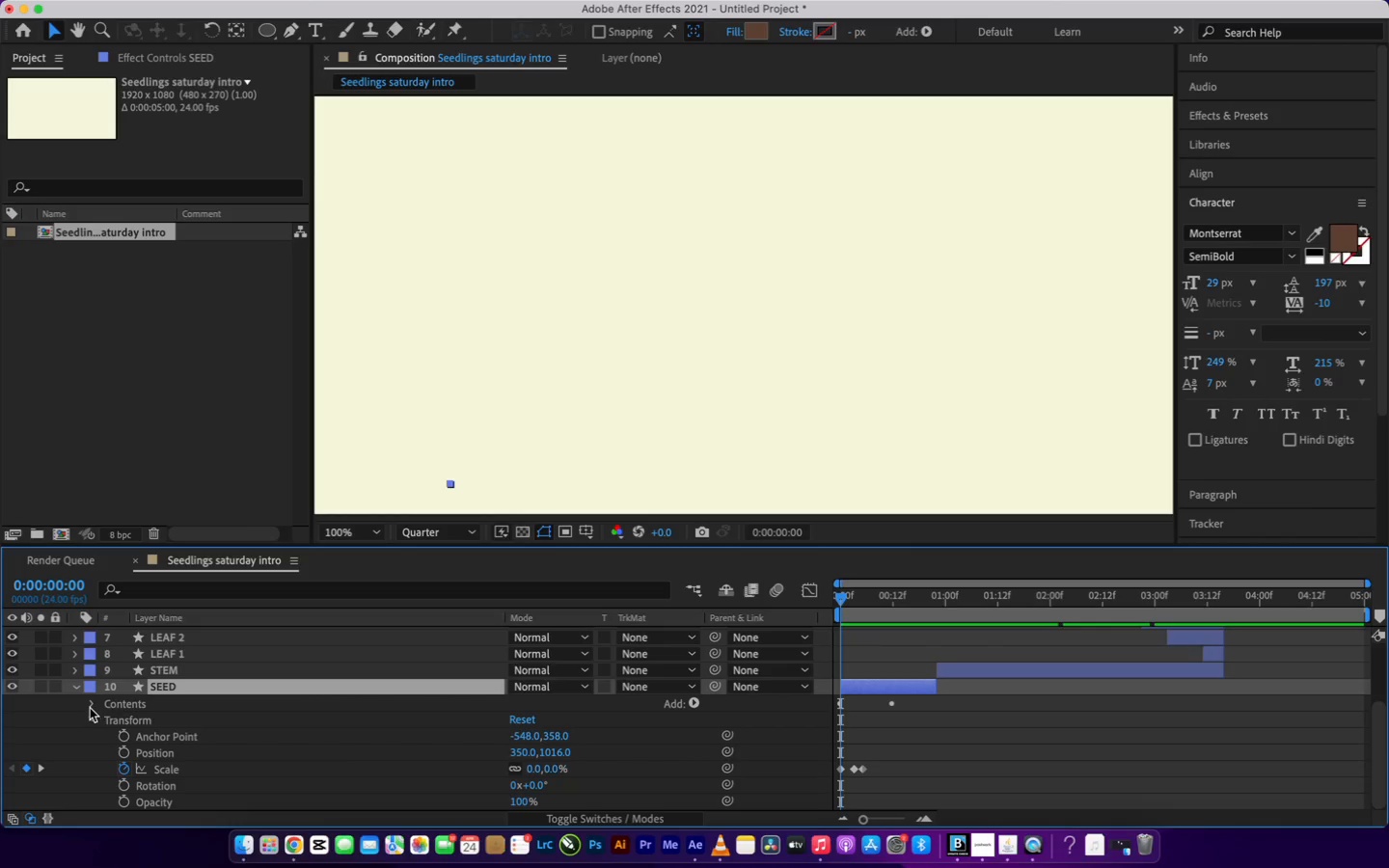 
left_click([91, 708])
 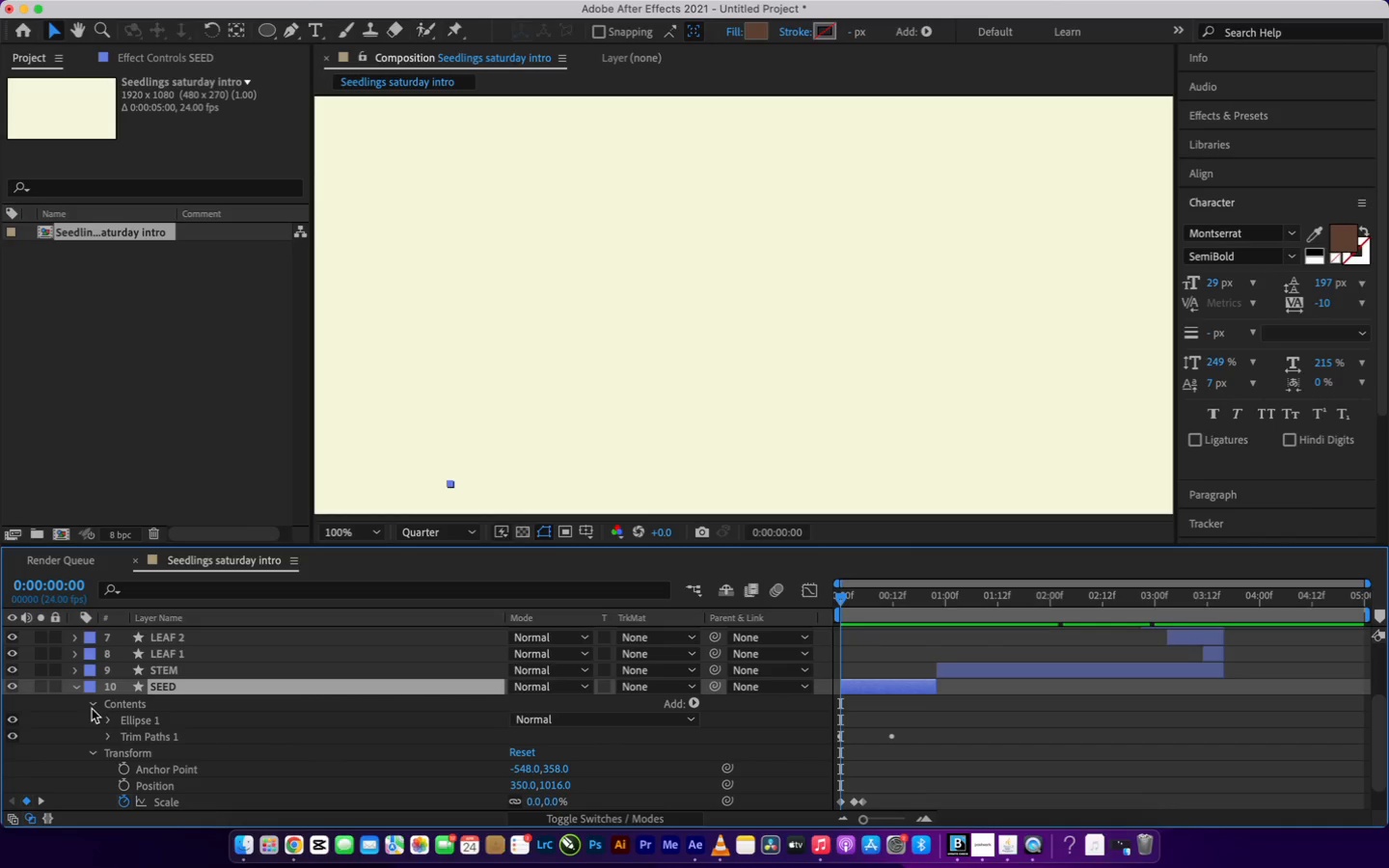 
mouse_move([142, 744])
 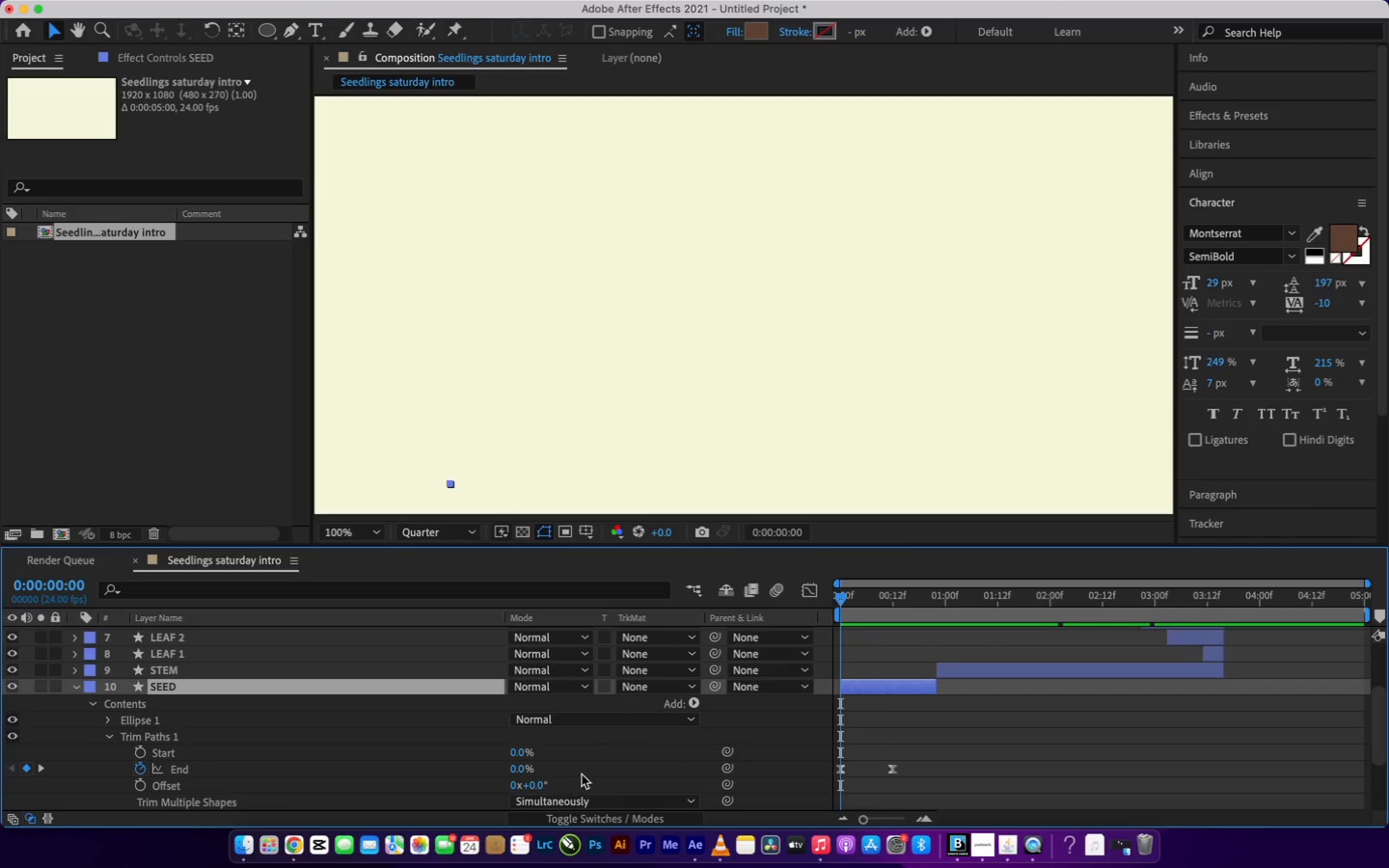 
scroll: coordinate [585, 773], scroll_direction: down, amount: 7.0
 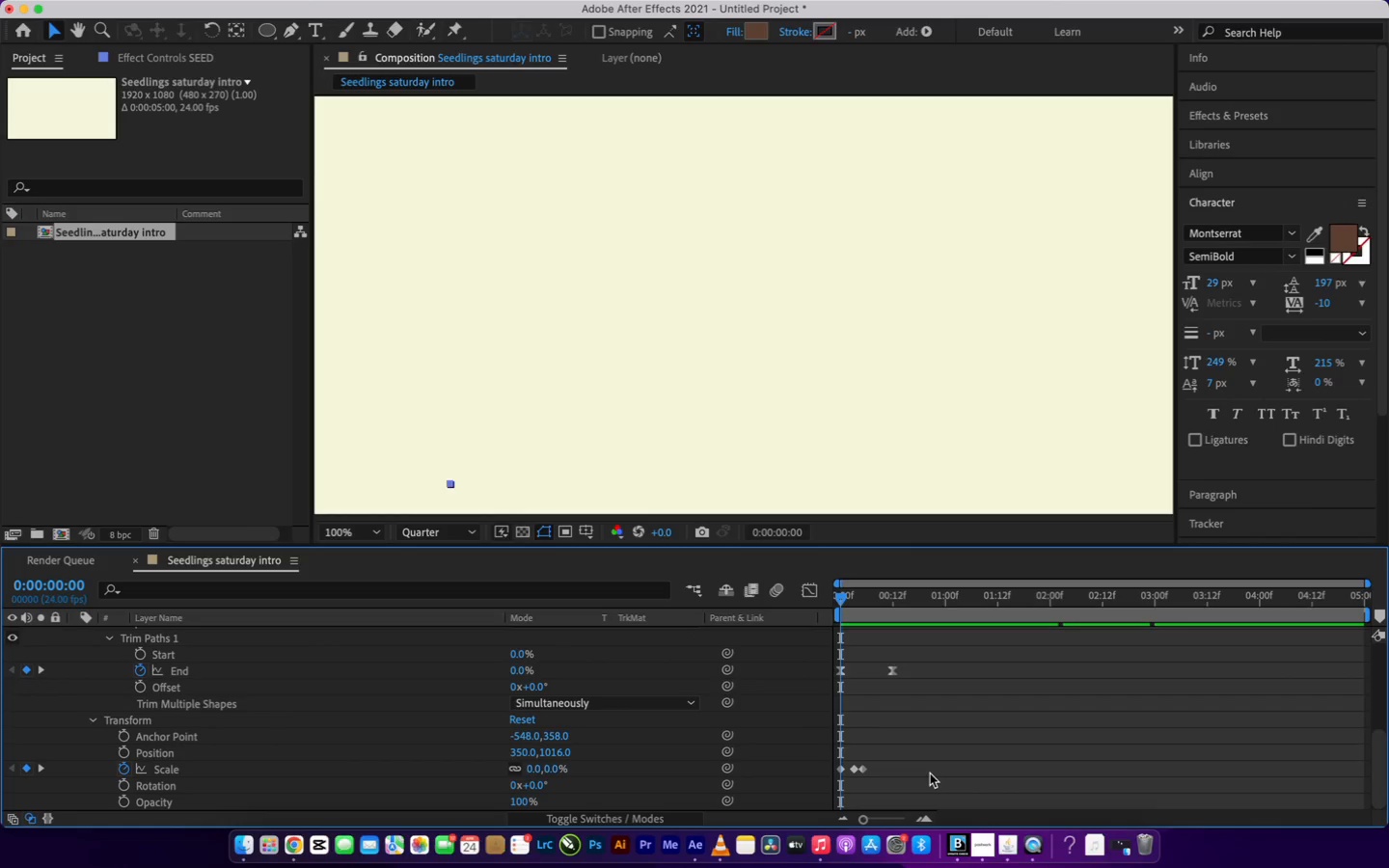 
left_click_drag(start_coordinate=[930, 773], to_coordinate=[809, 767])
 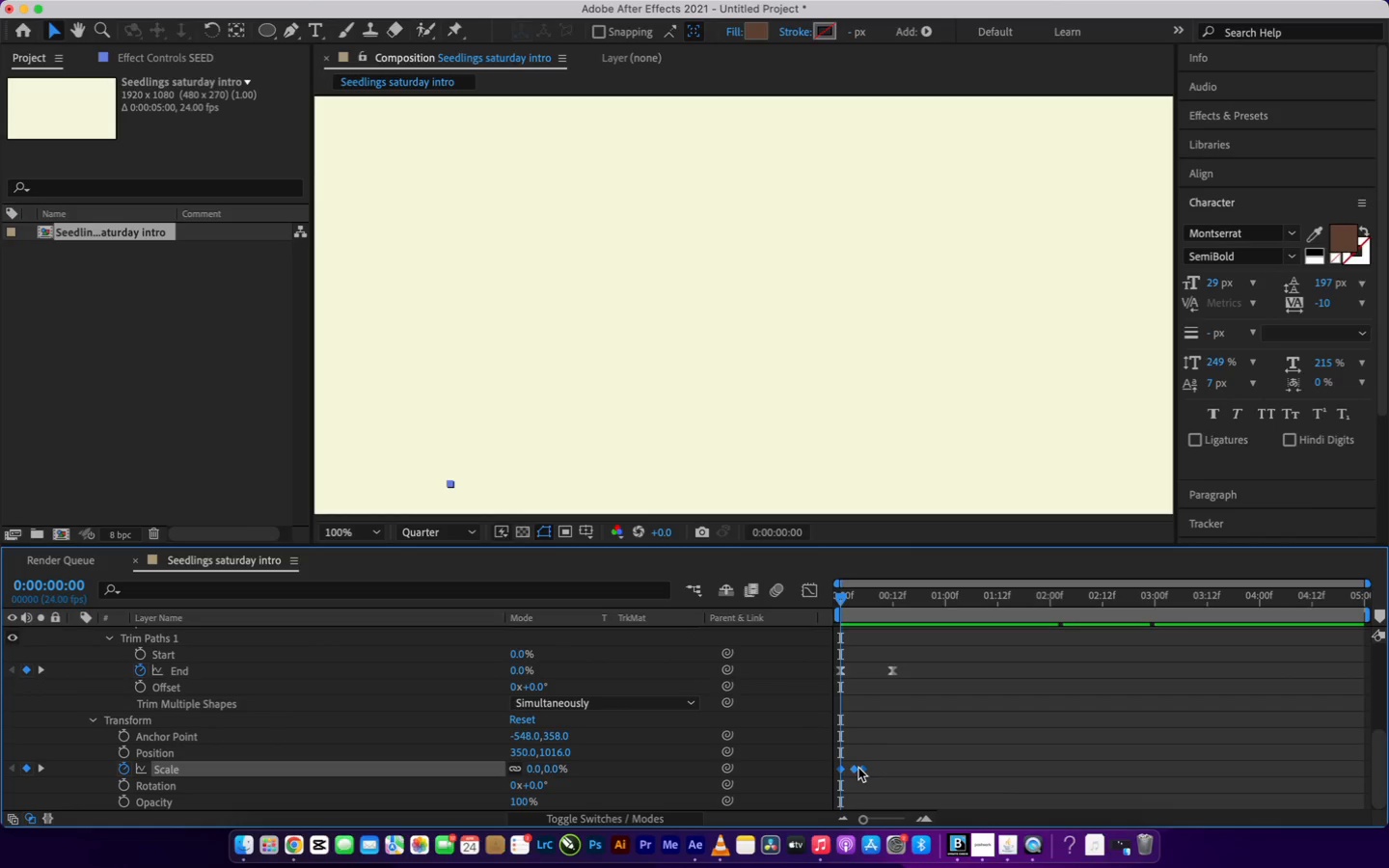 
right_click([858, 768])
 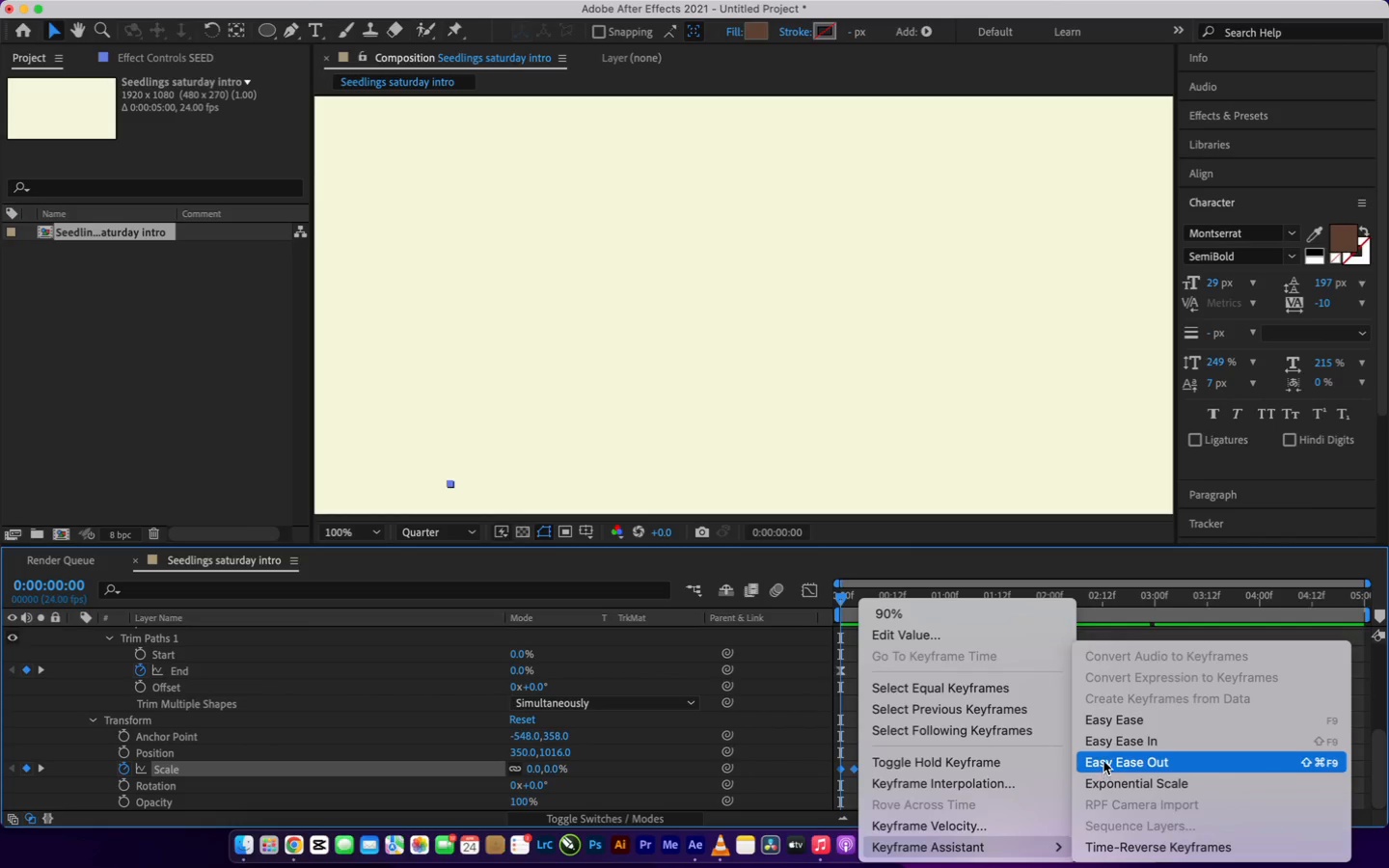 
left_click([1106, 718])
 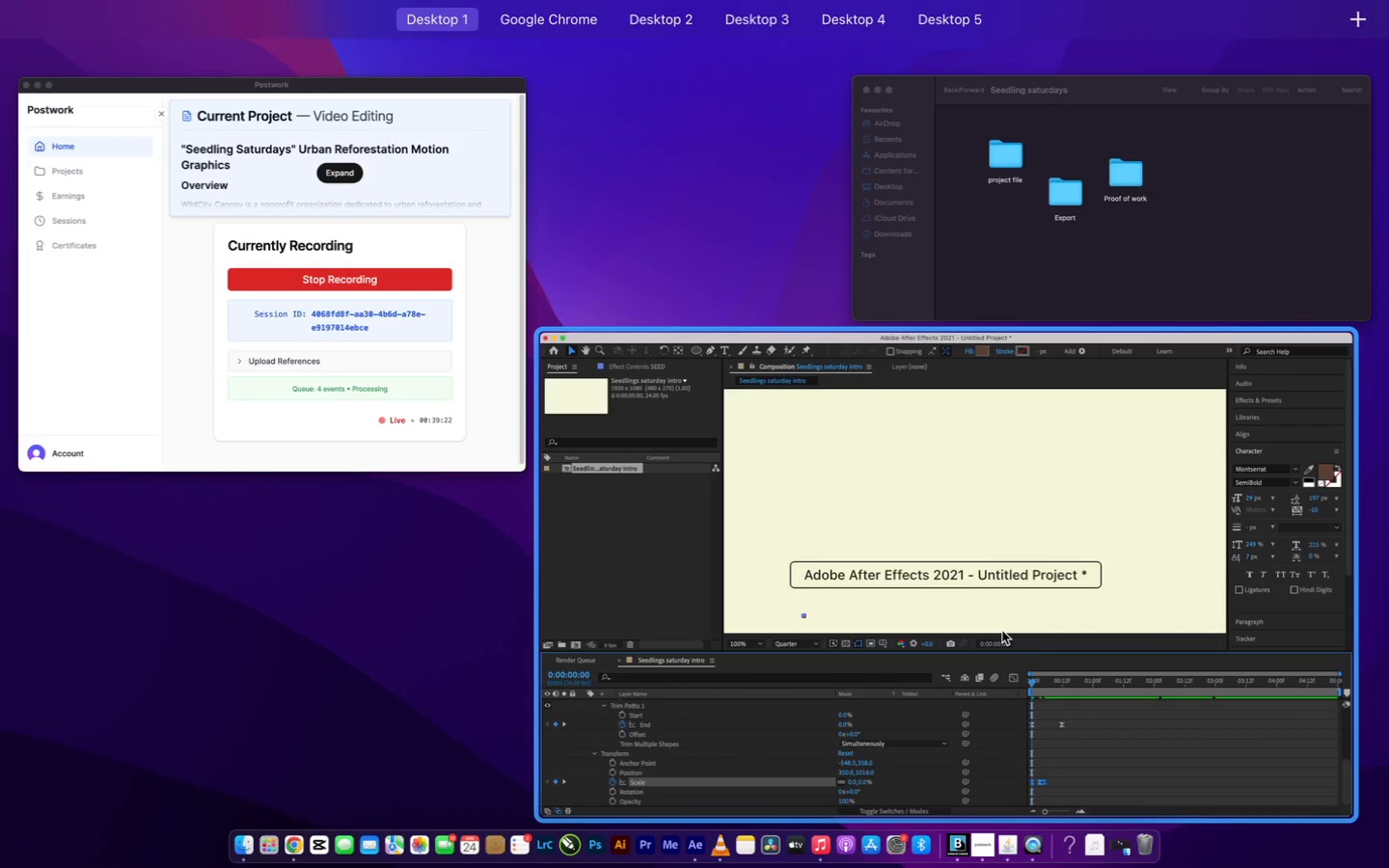 
left_click([1050, 609])
 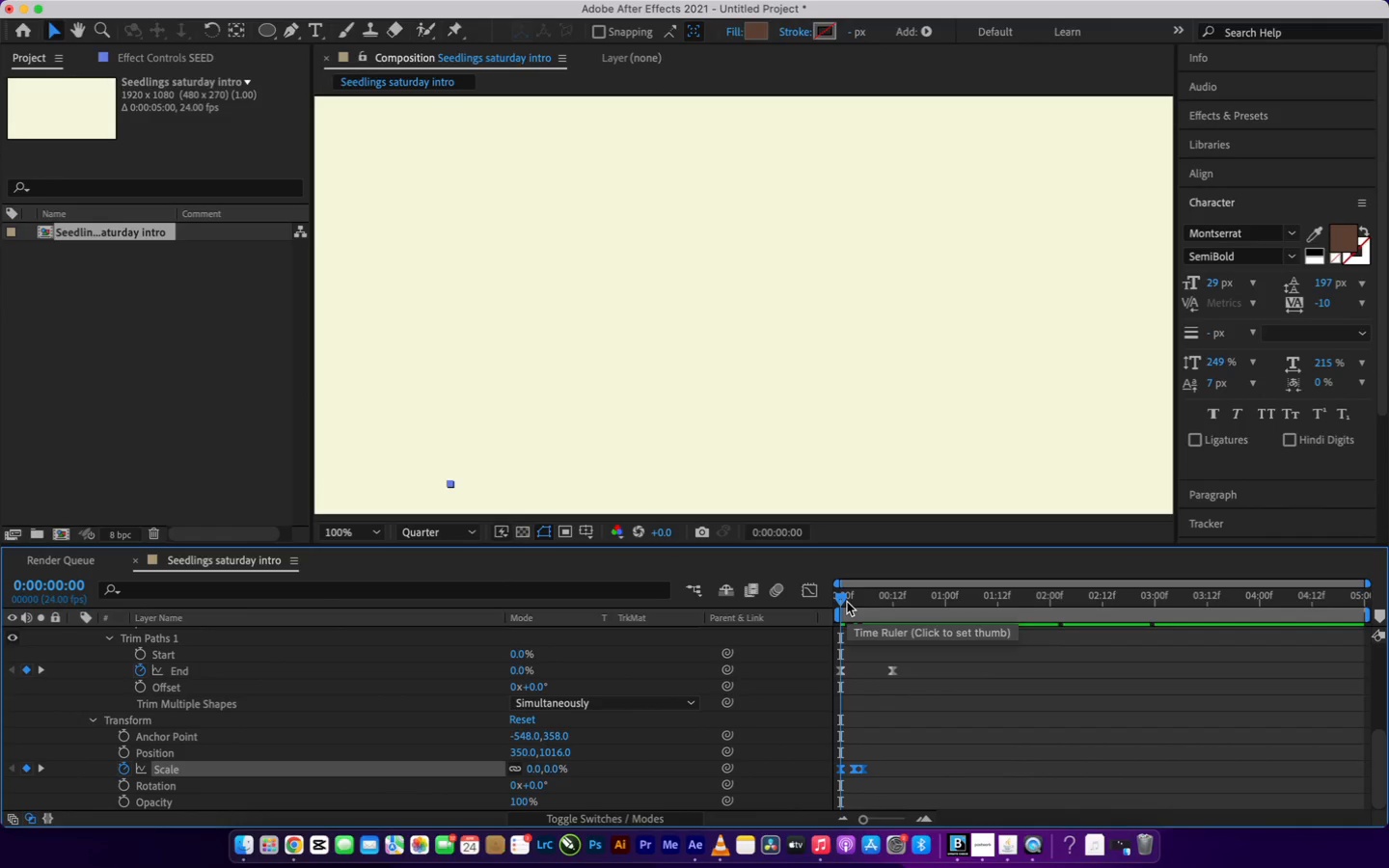 
left_click_drag(start_coordinate=[842, 600], to_coordinate=[851, 633])
 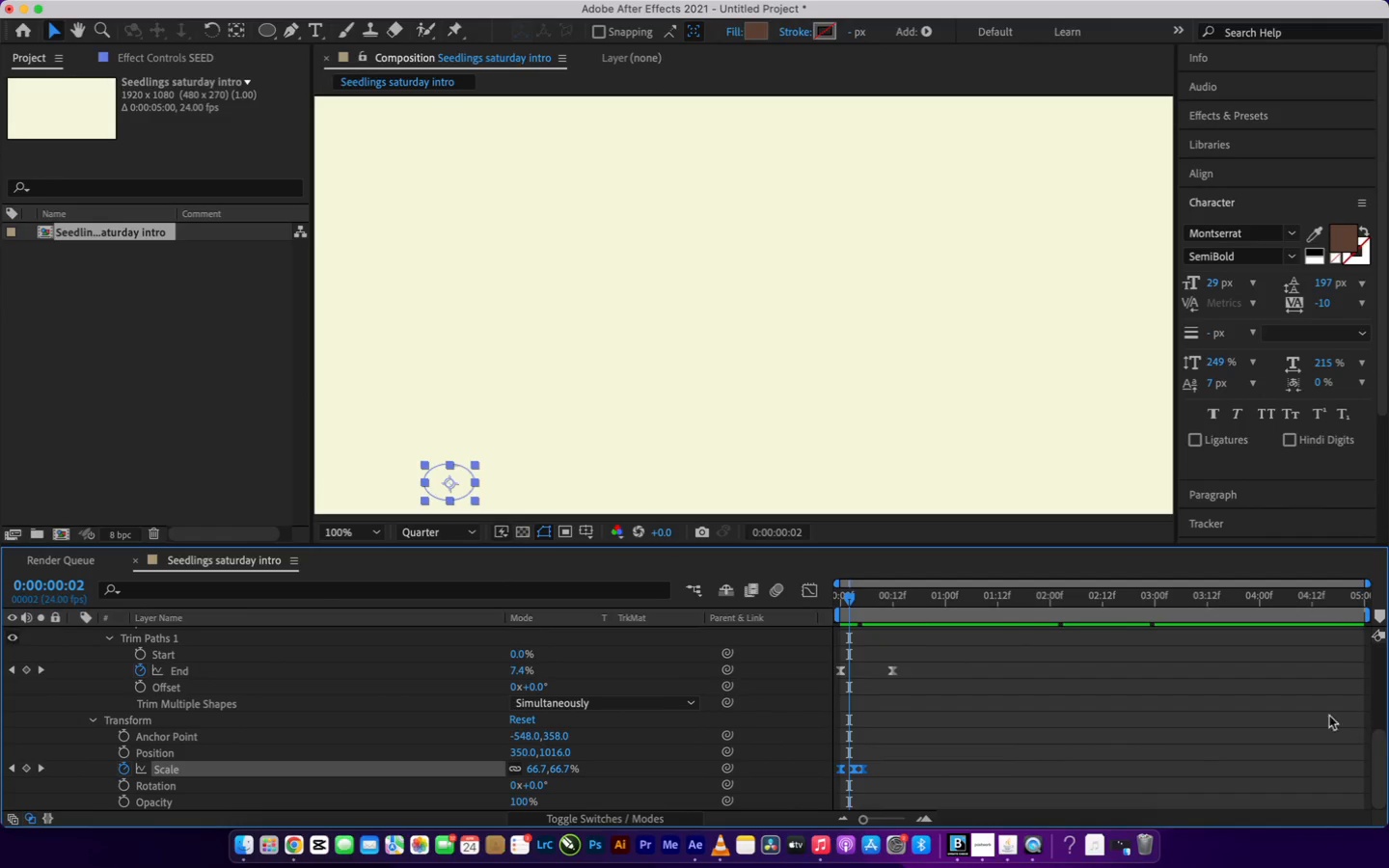 
scroll: coordinate [1139, 670], scroll_direction: up, amount: 17.0
 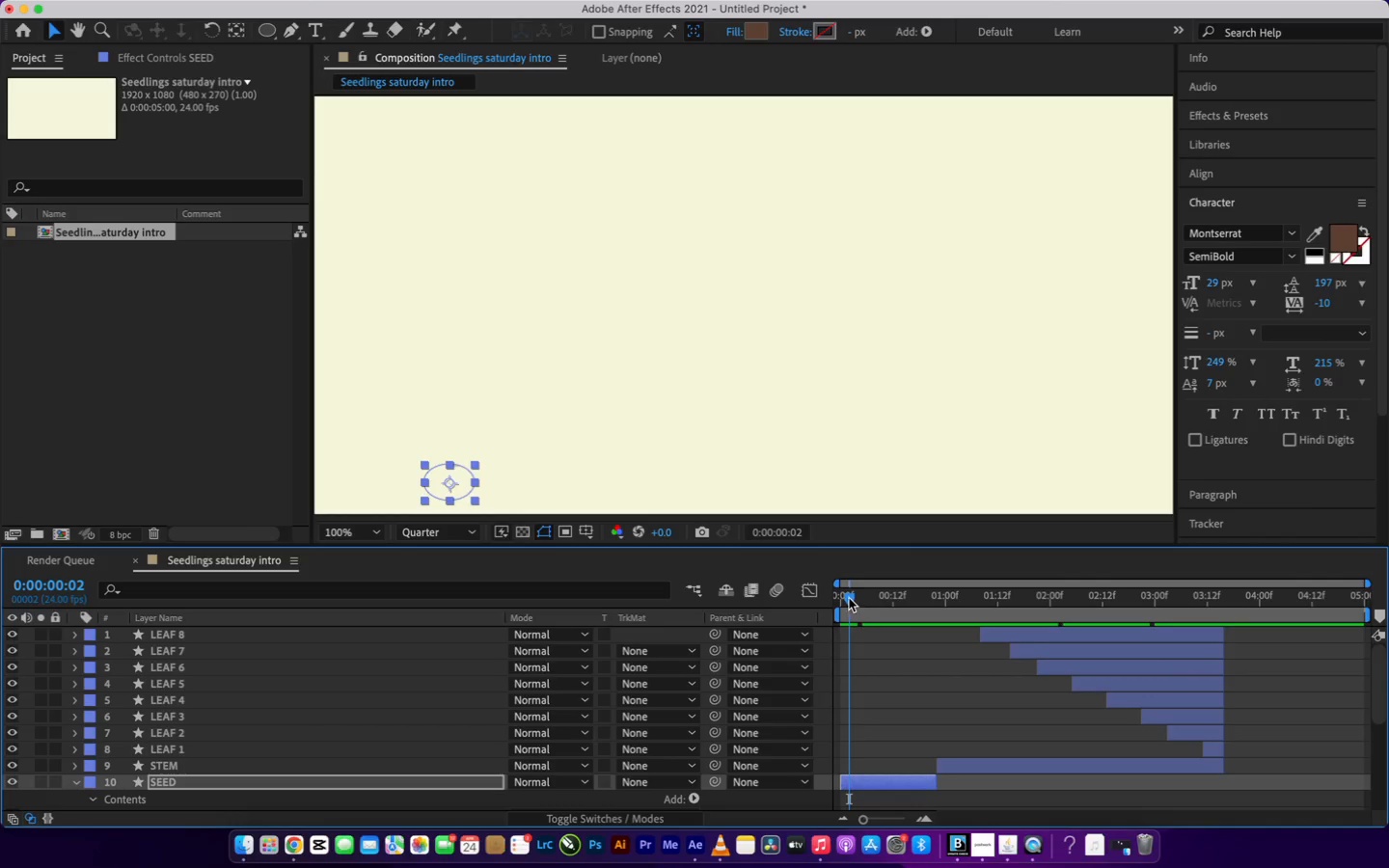 
left_click_drag(start_coordinate=[849, 598], to_coordinate=[820, 610])
 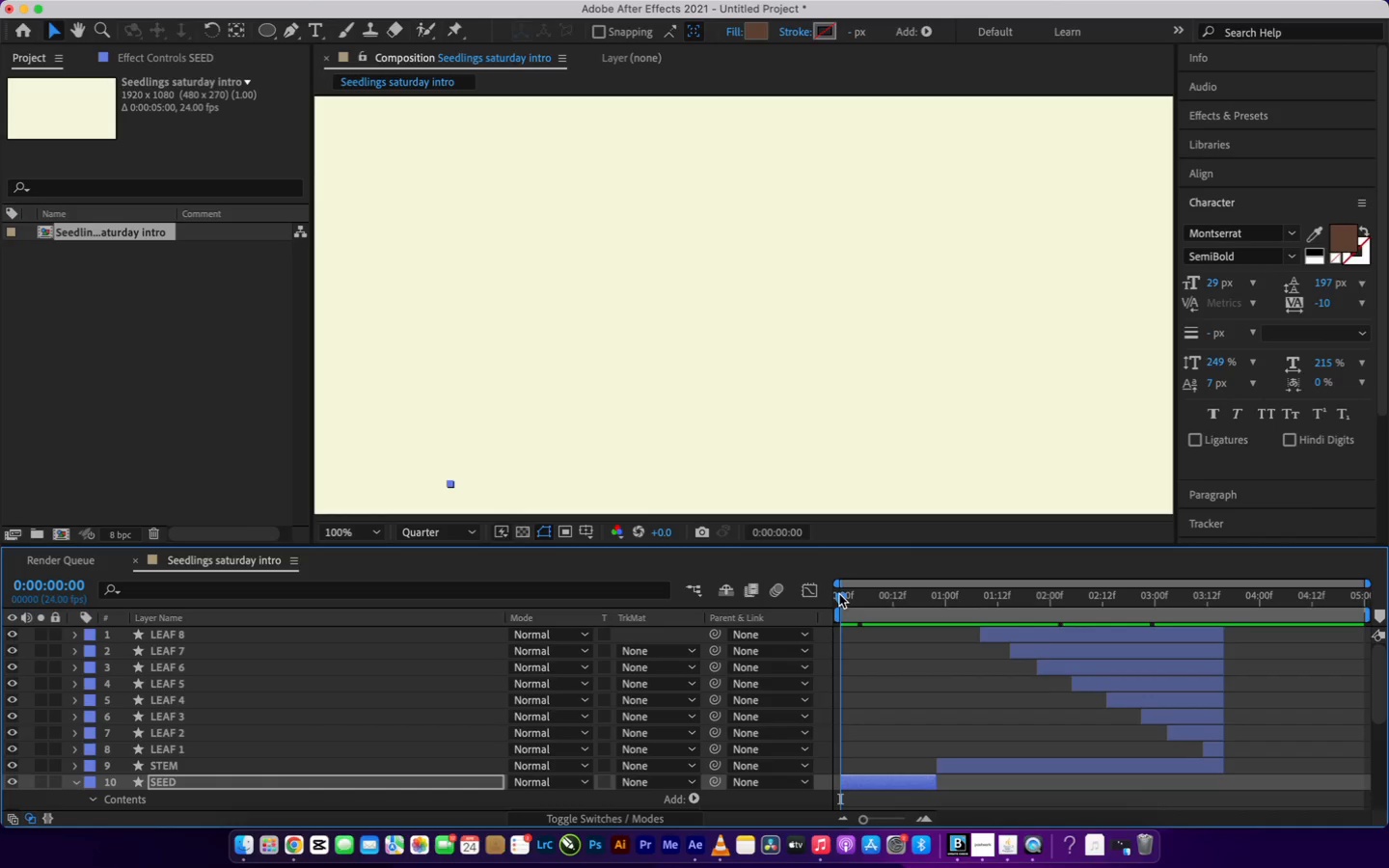 
left_click_drag(start_coordinate=[839, 594], to_coordinate=[824, 599])
 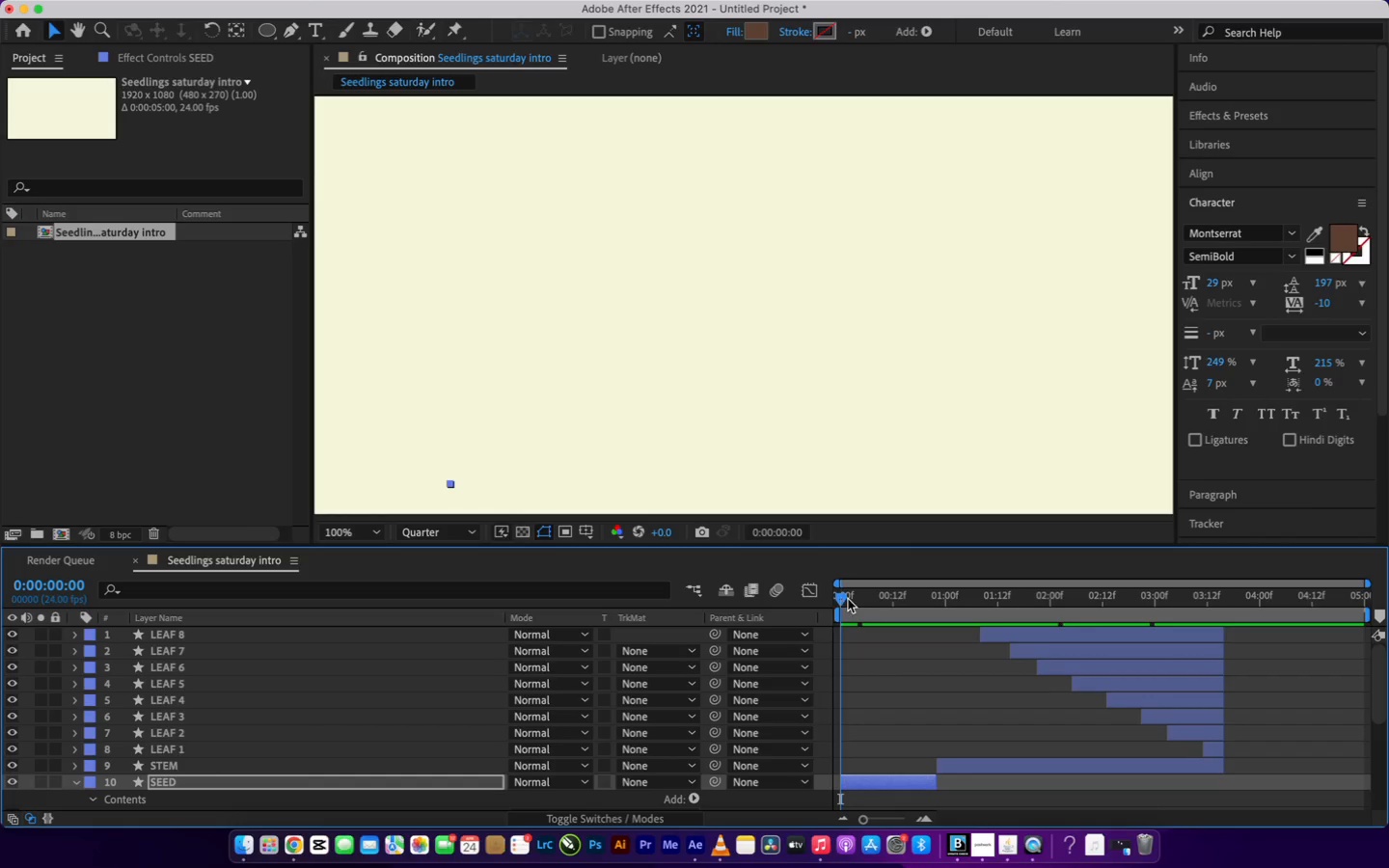 
left_click_drag(start_coordinate=[848, 599], to_coordinate=[661, 727])
 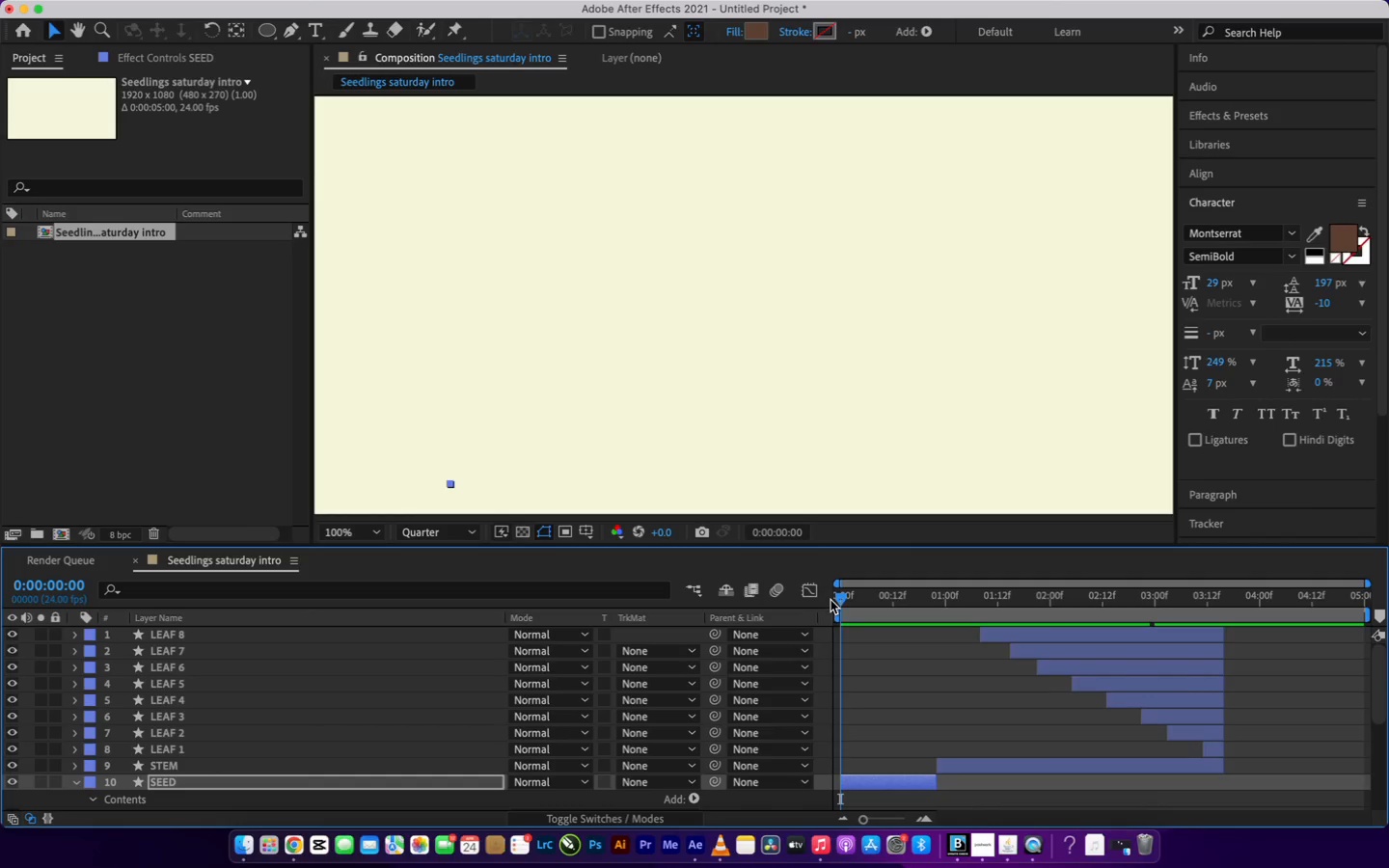 
left_click_drag(start_coordinate=[838, 601], to_coordinate=[1193, 702])
 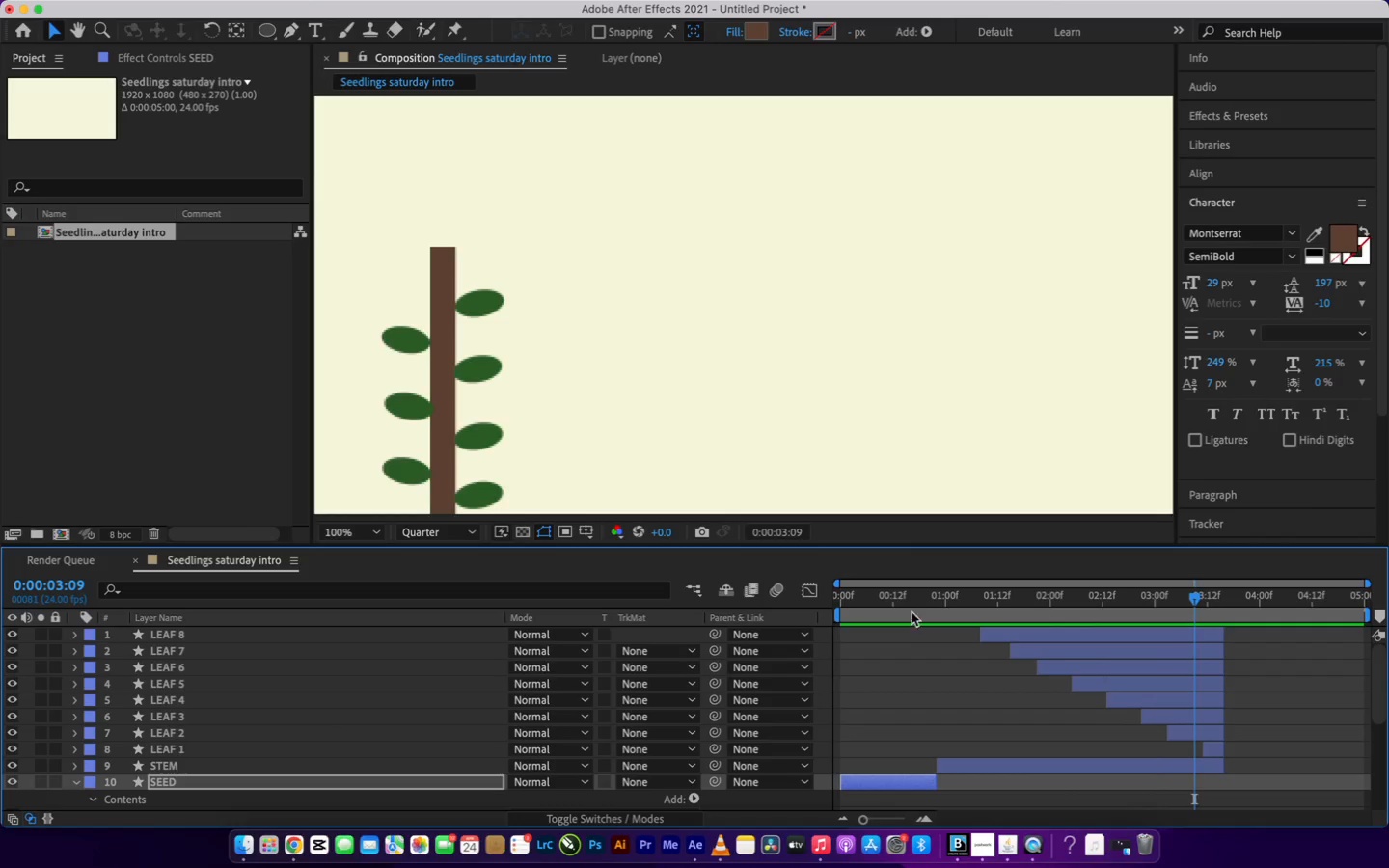 
left_click([912, 601])
 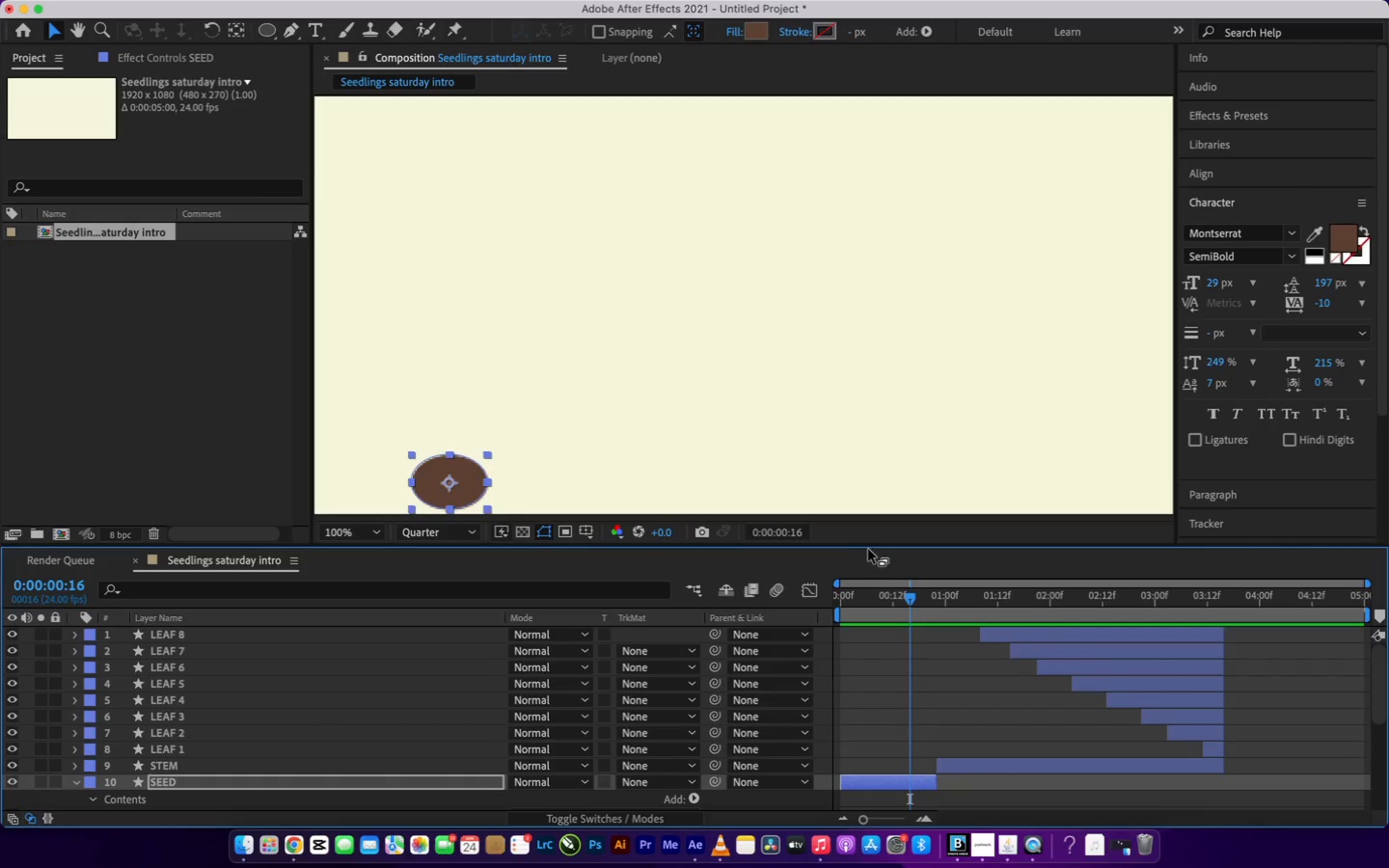 
wait(5.76)
 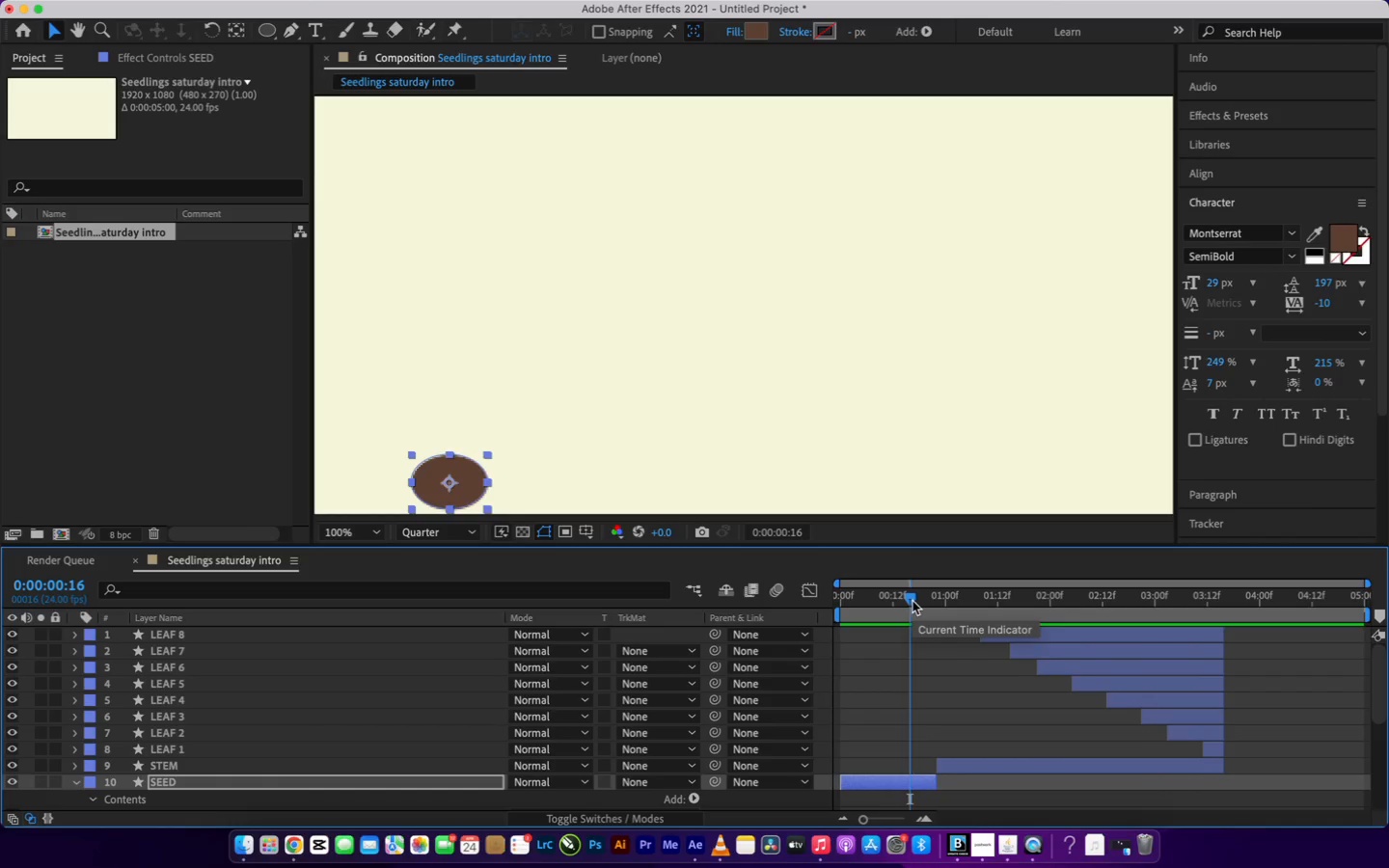 
left_click_drag(start_coordinate=[912, 592], to_coordinate=[875, 605])
 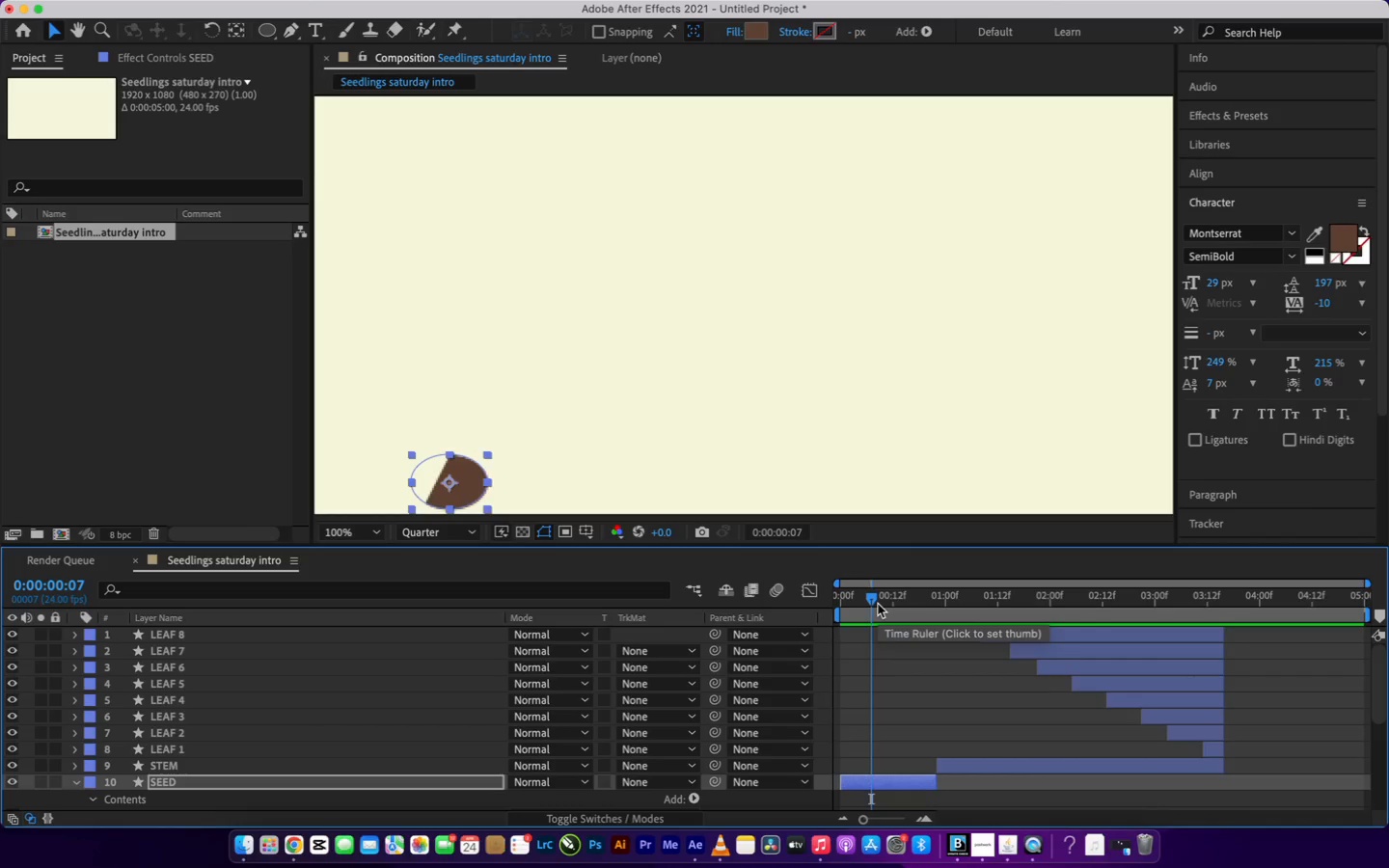 
wait(5.01)
 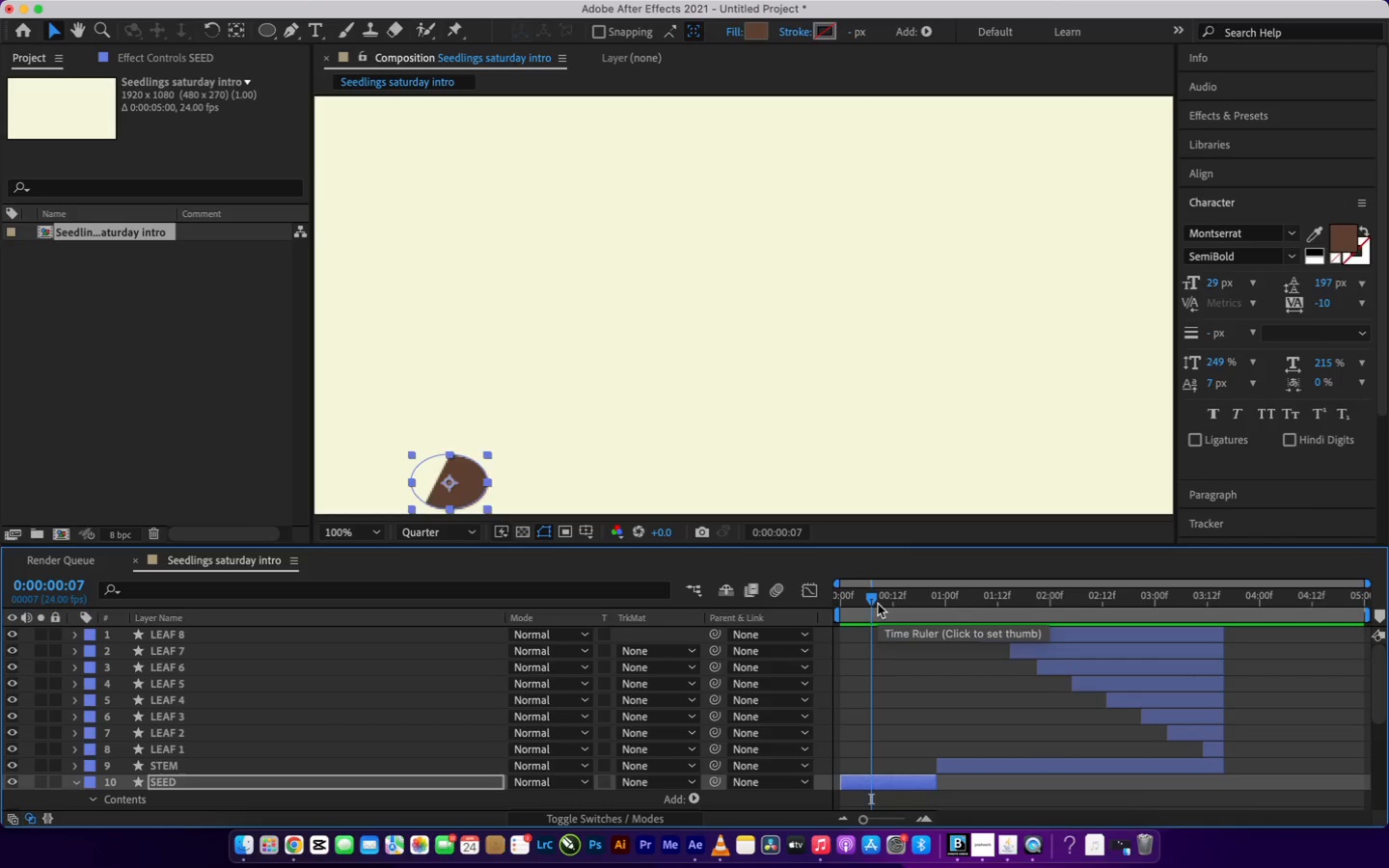 
left_click_drag(start_coordinate=[867, 595], to_coordinate=[993, 636])
 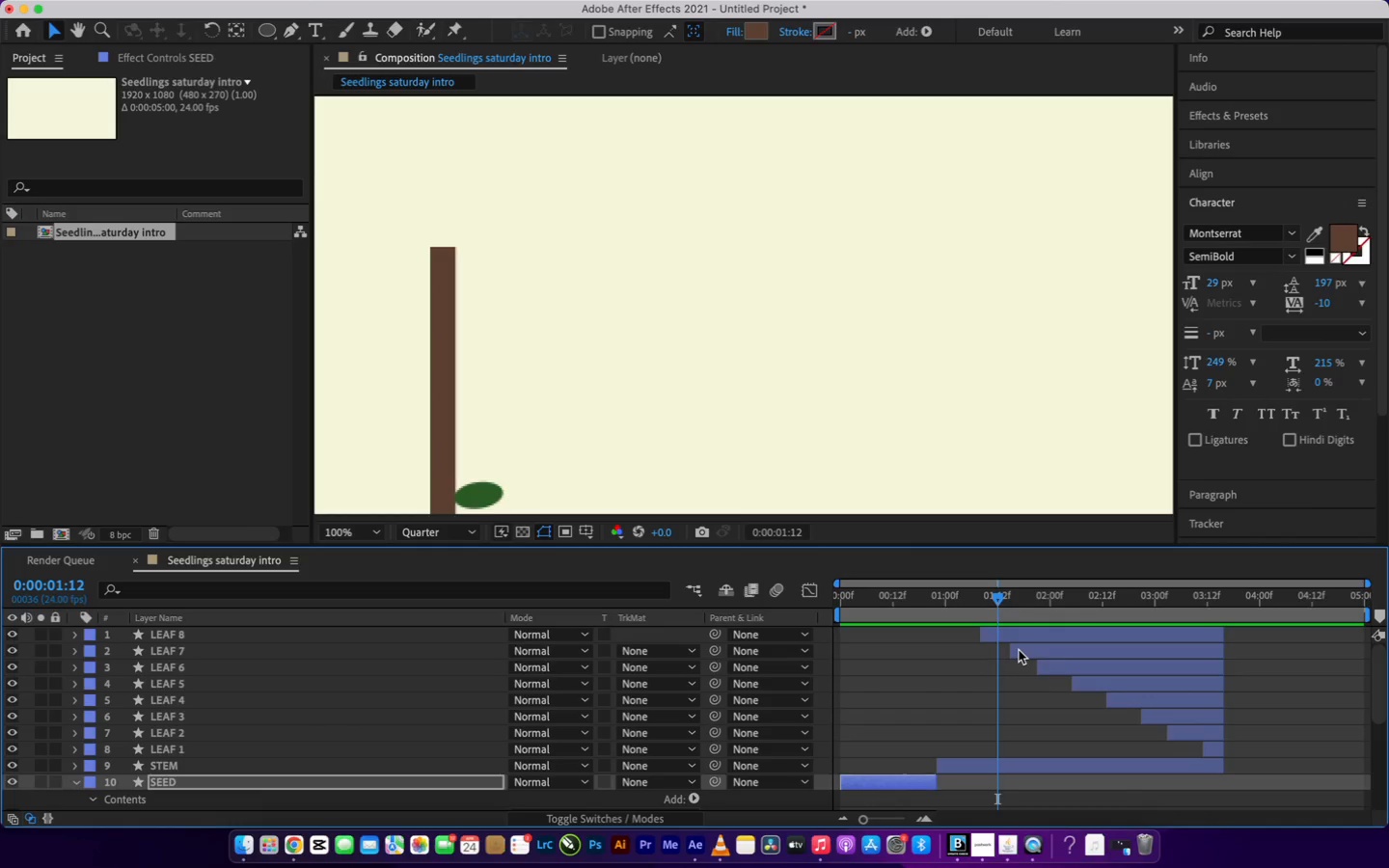 
left_click([1019, 650])
 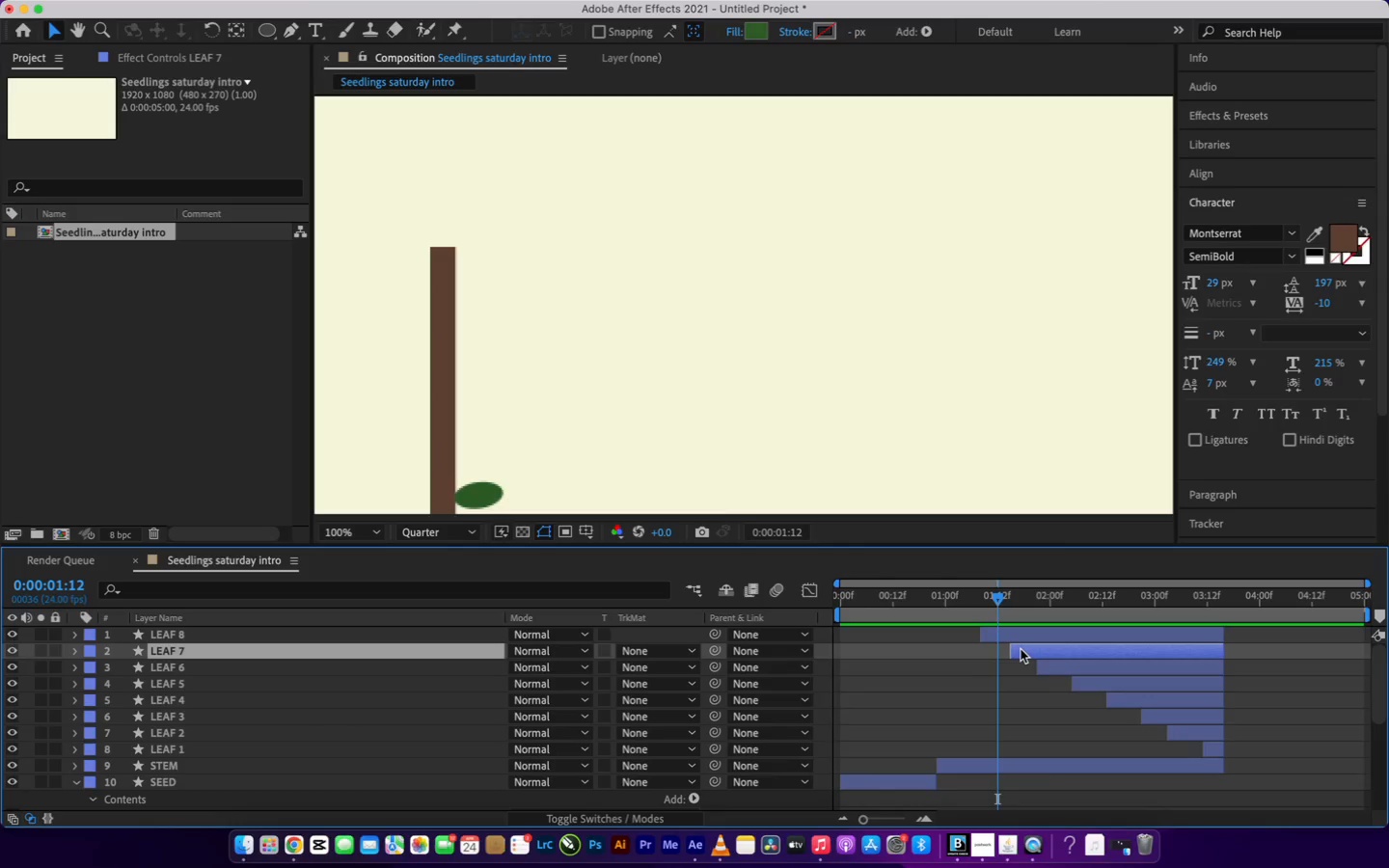 
left_click_drag(start_coordinate=[1021, 649], to_coordinate=[1013, 648])
 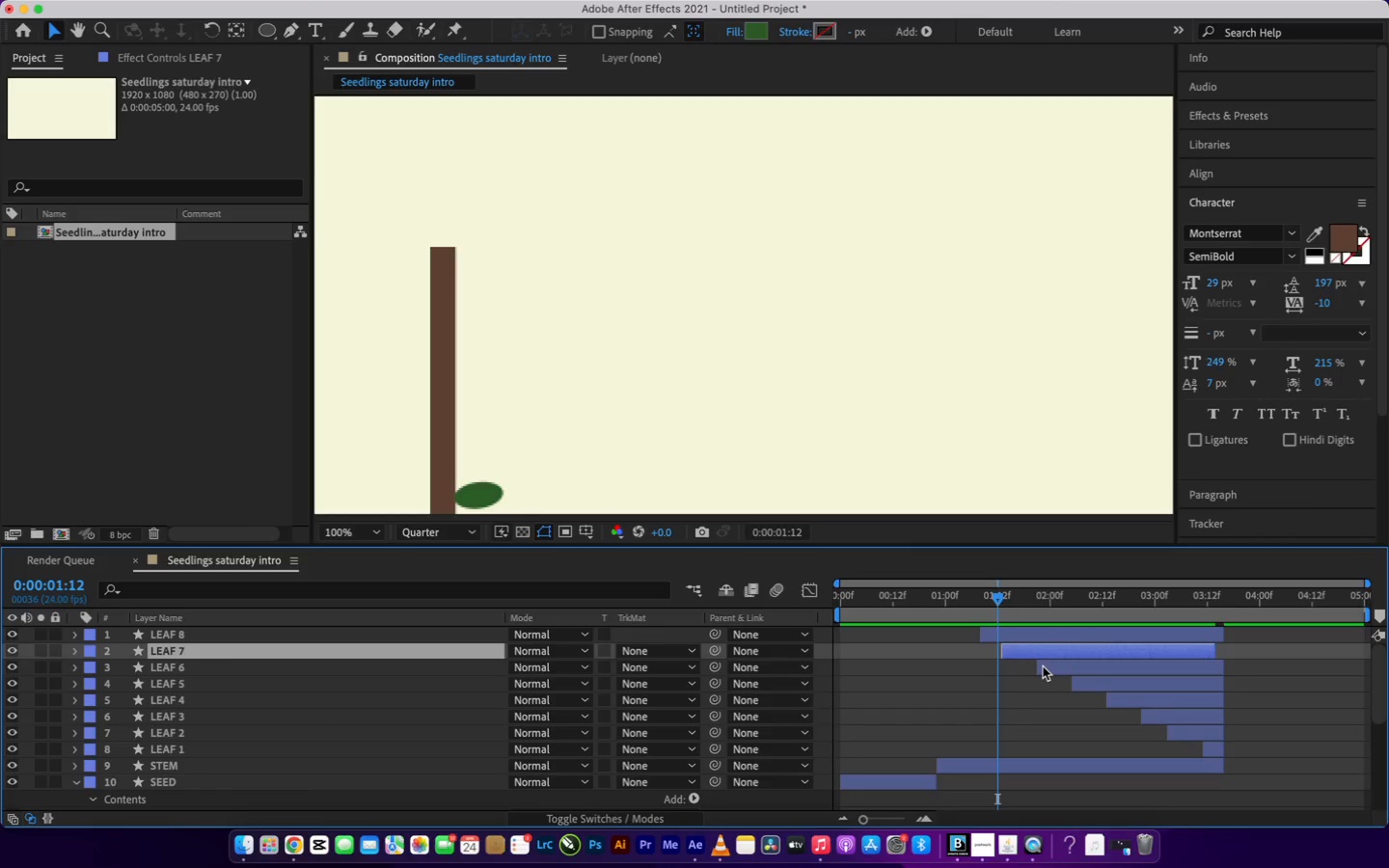 
left_click([1044, 666])
 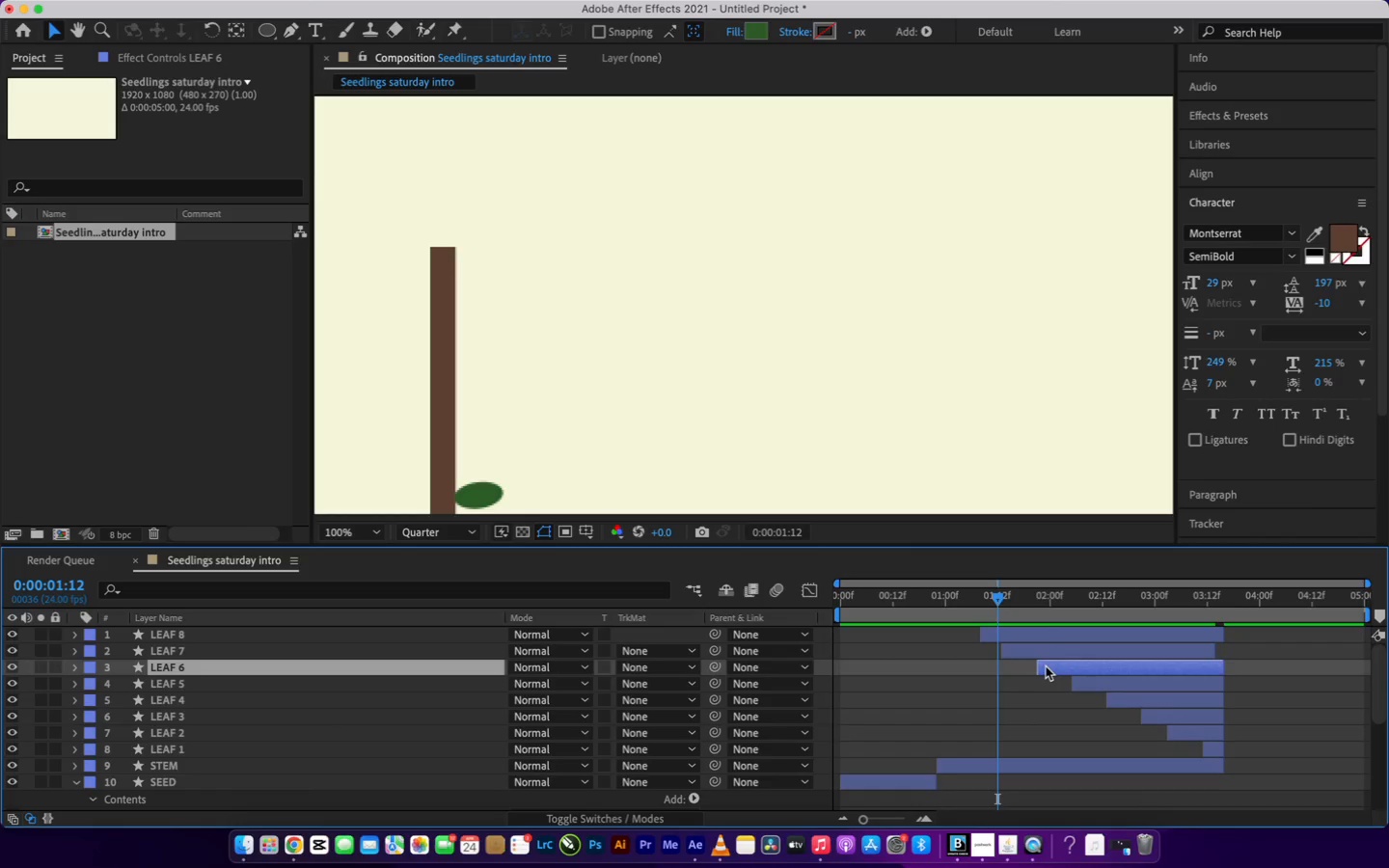 
left_click_drag(start_coordinate=[1046, 666], to_coordinate=[1031, 666])
 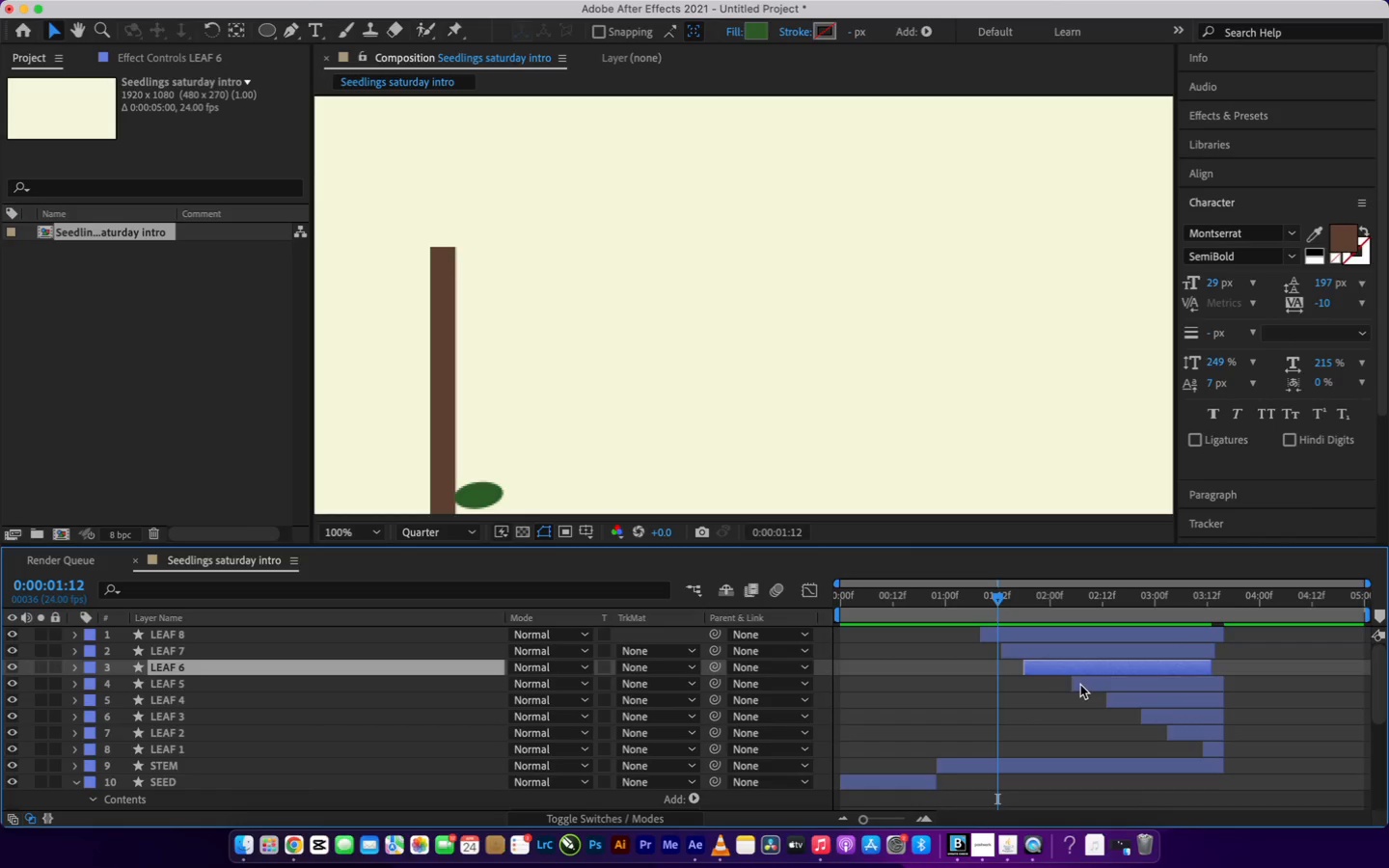 
left_click([1080, 685])
 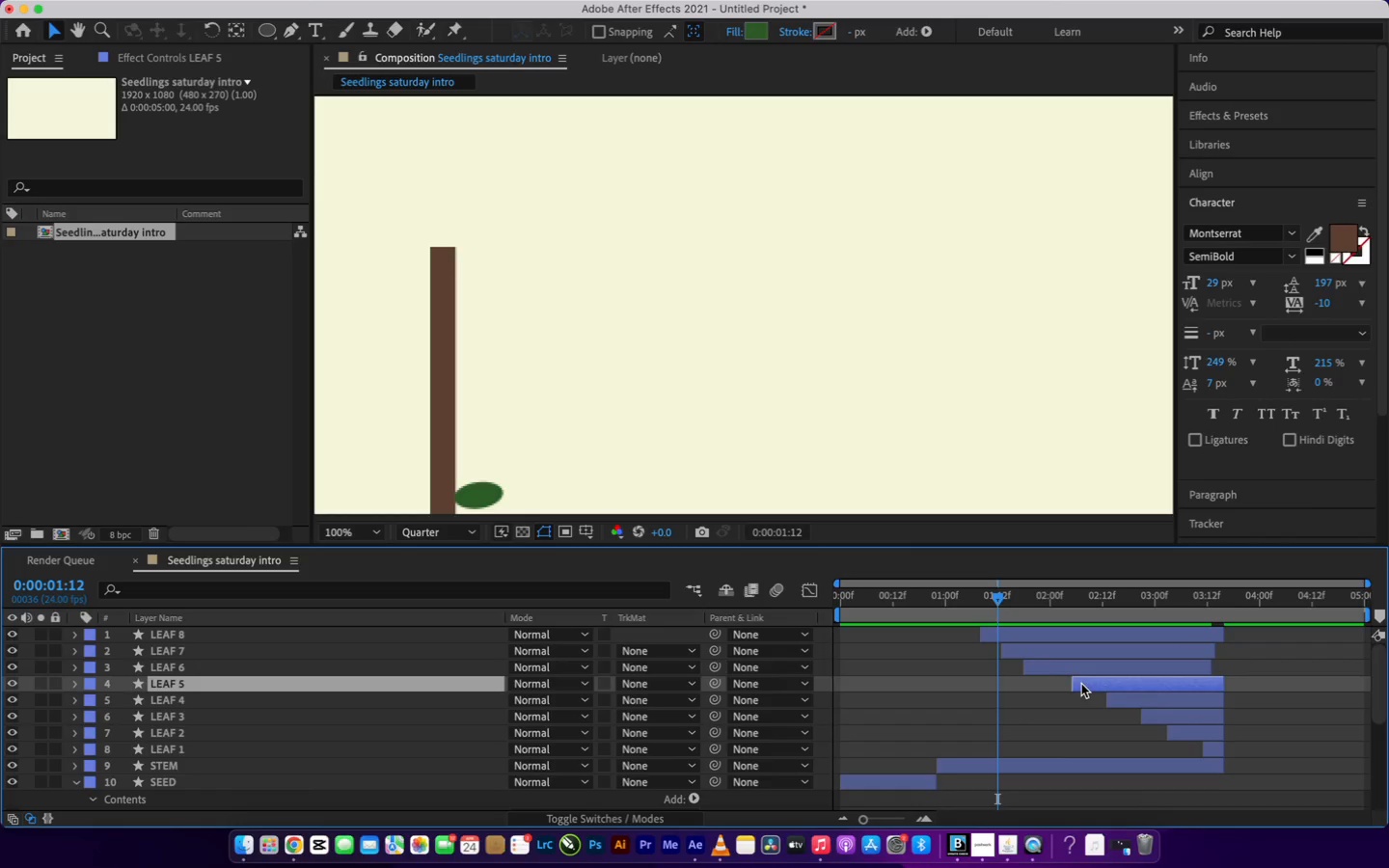 
left_click_drag(start_coordinate=[1081, 684], to_coordinate=[1054, 684])
 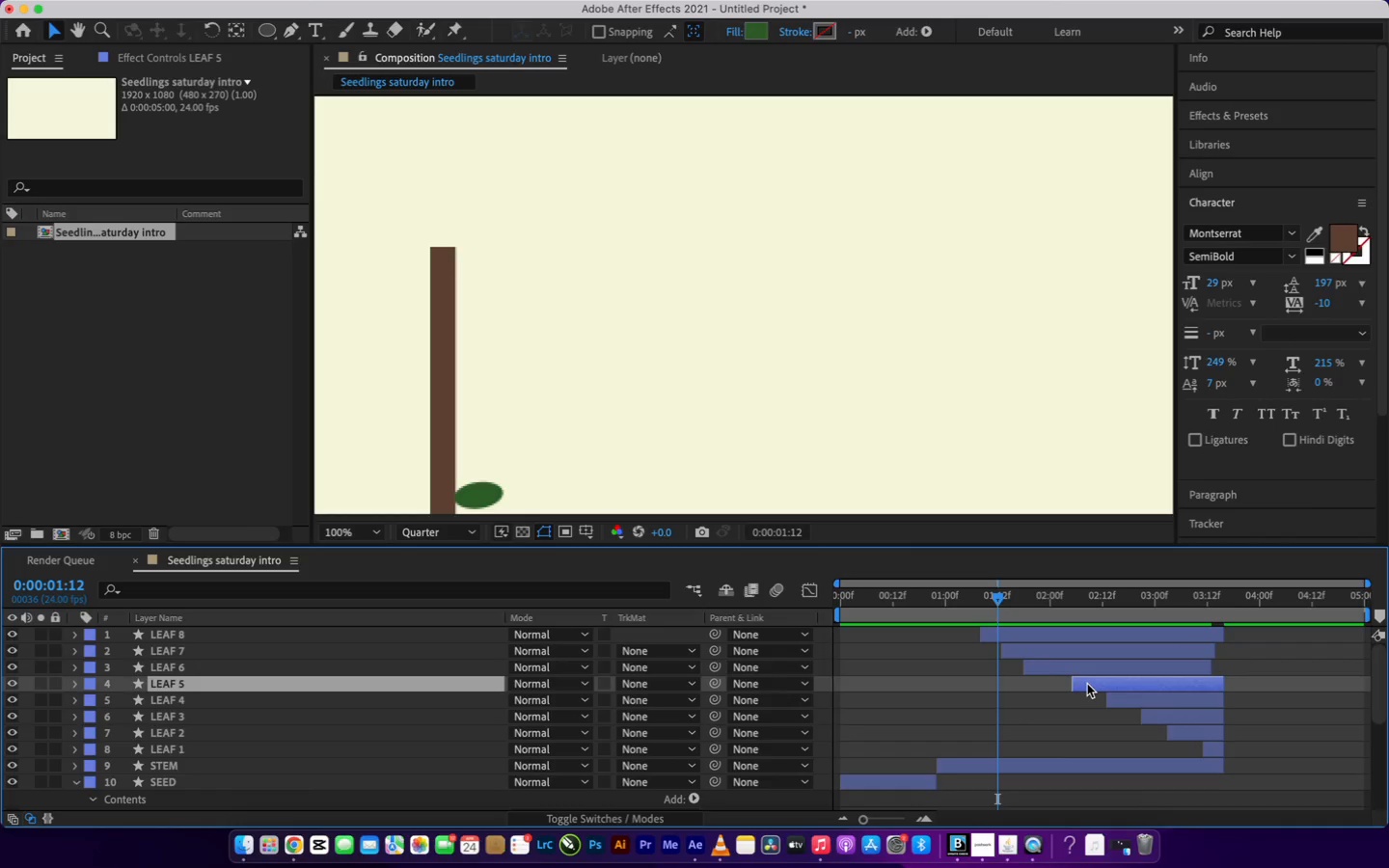 
left_click_drag(start_coordinate=[1087, 684], to_coordinate=[1058, 685])
 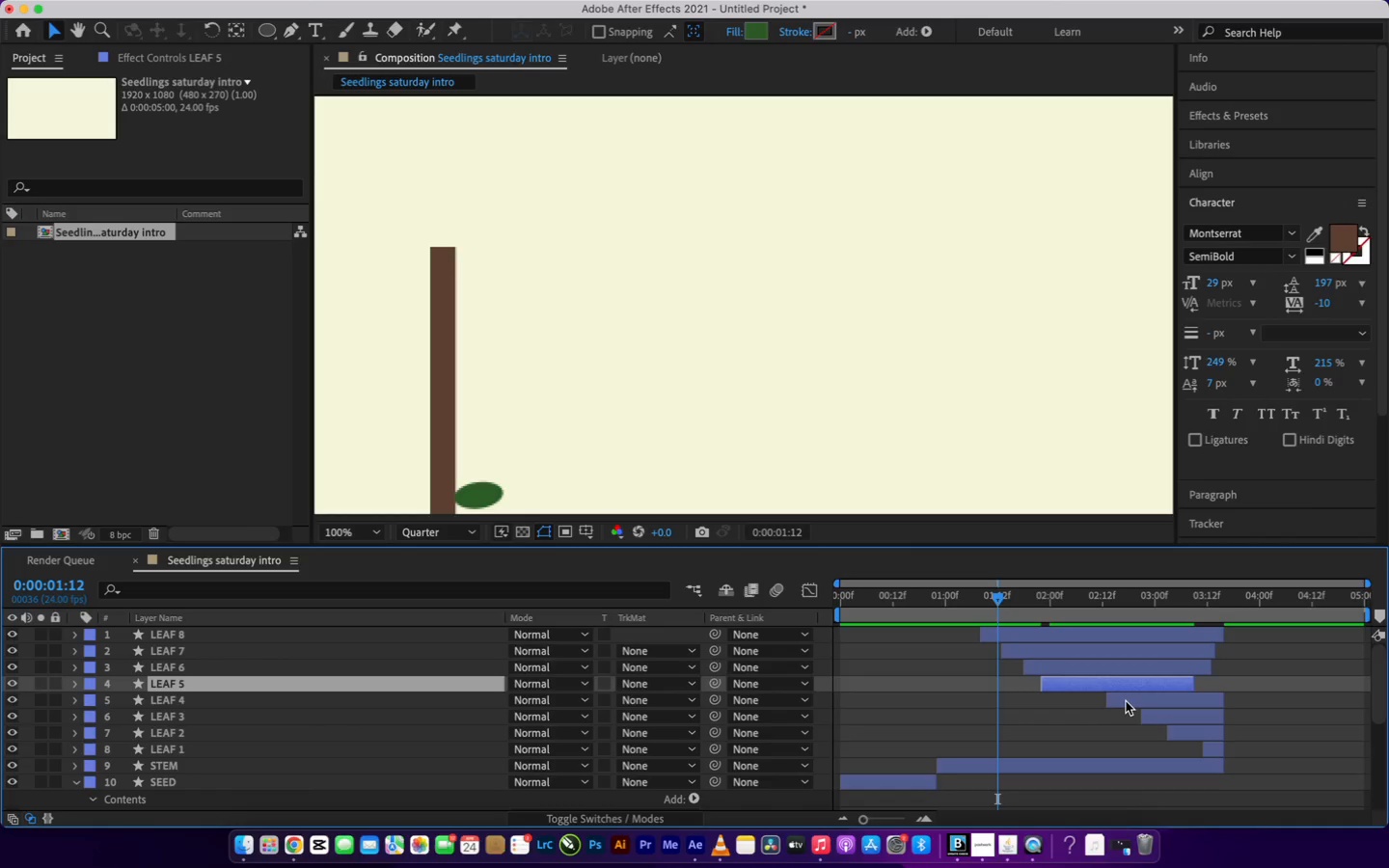 
left_click([1127, 701])
 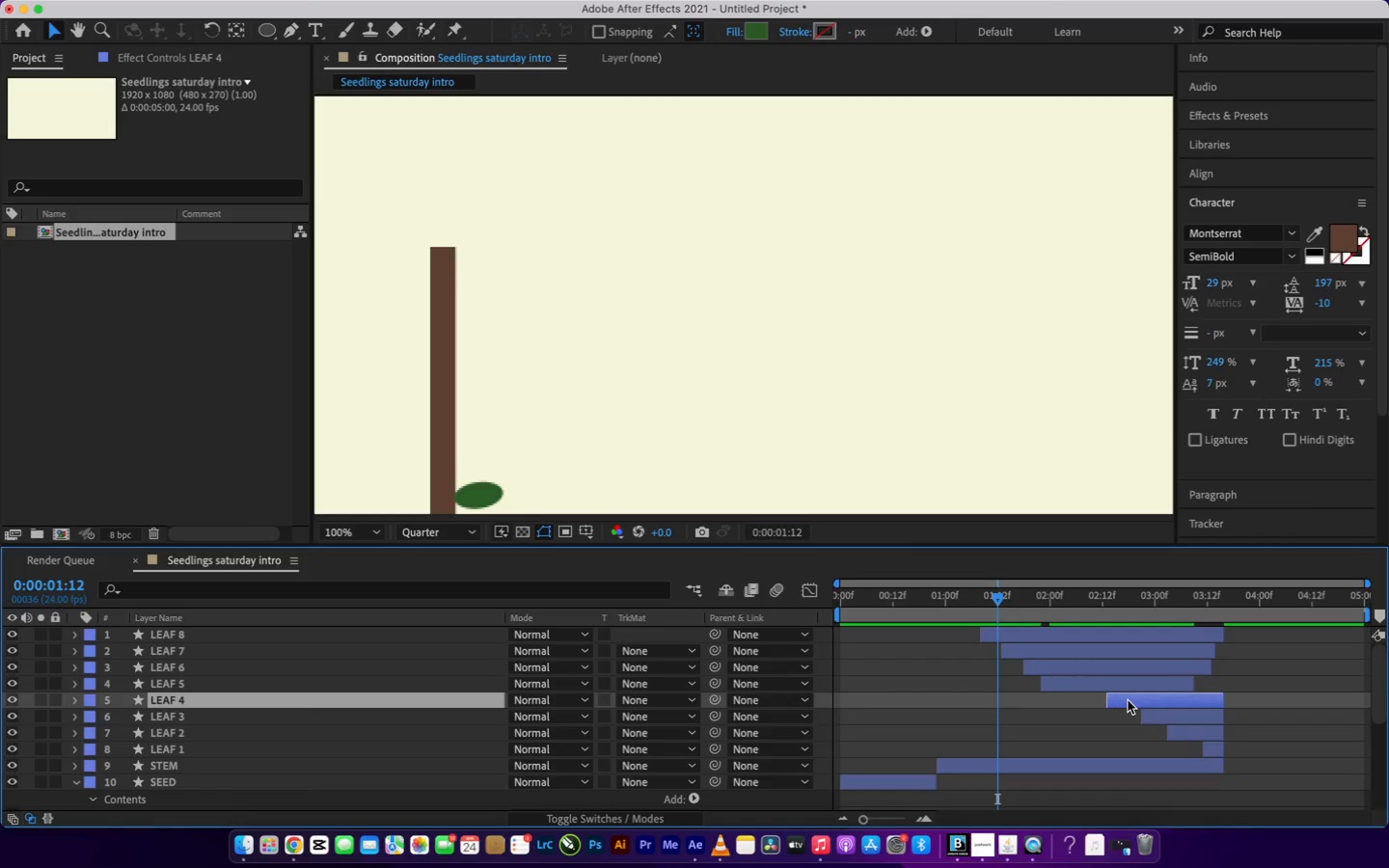 
left_click_drag(start_coordinate=[1128, 700], to_coordinate=[1092, 700])
 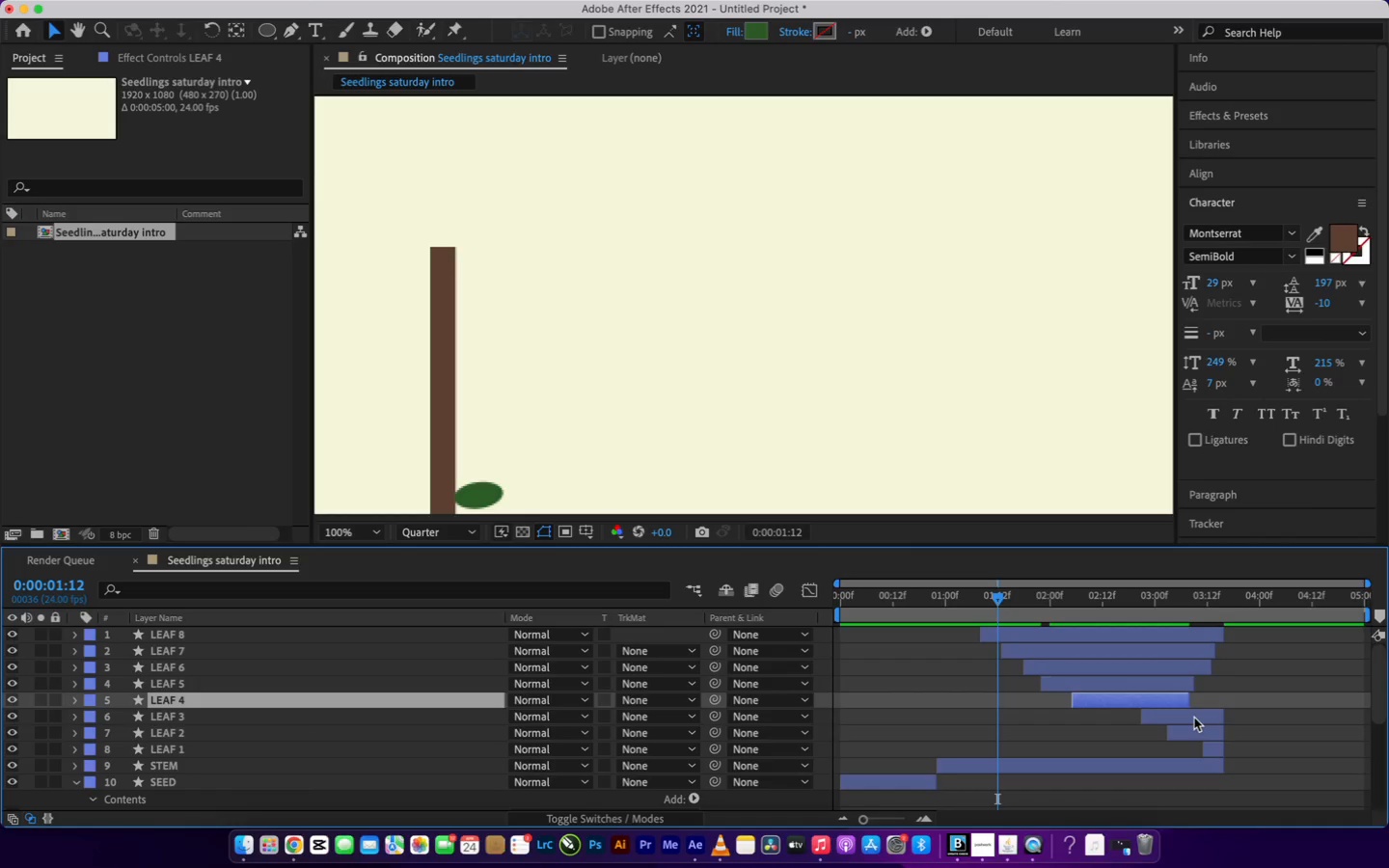 
left_click([1194, 718])
 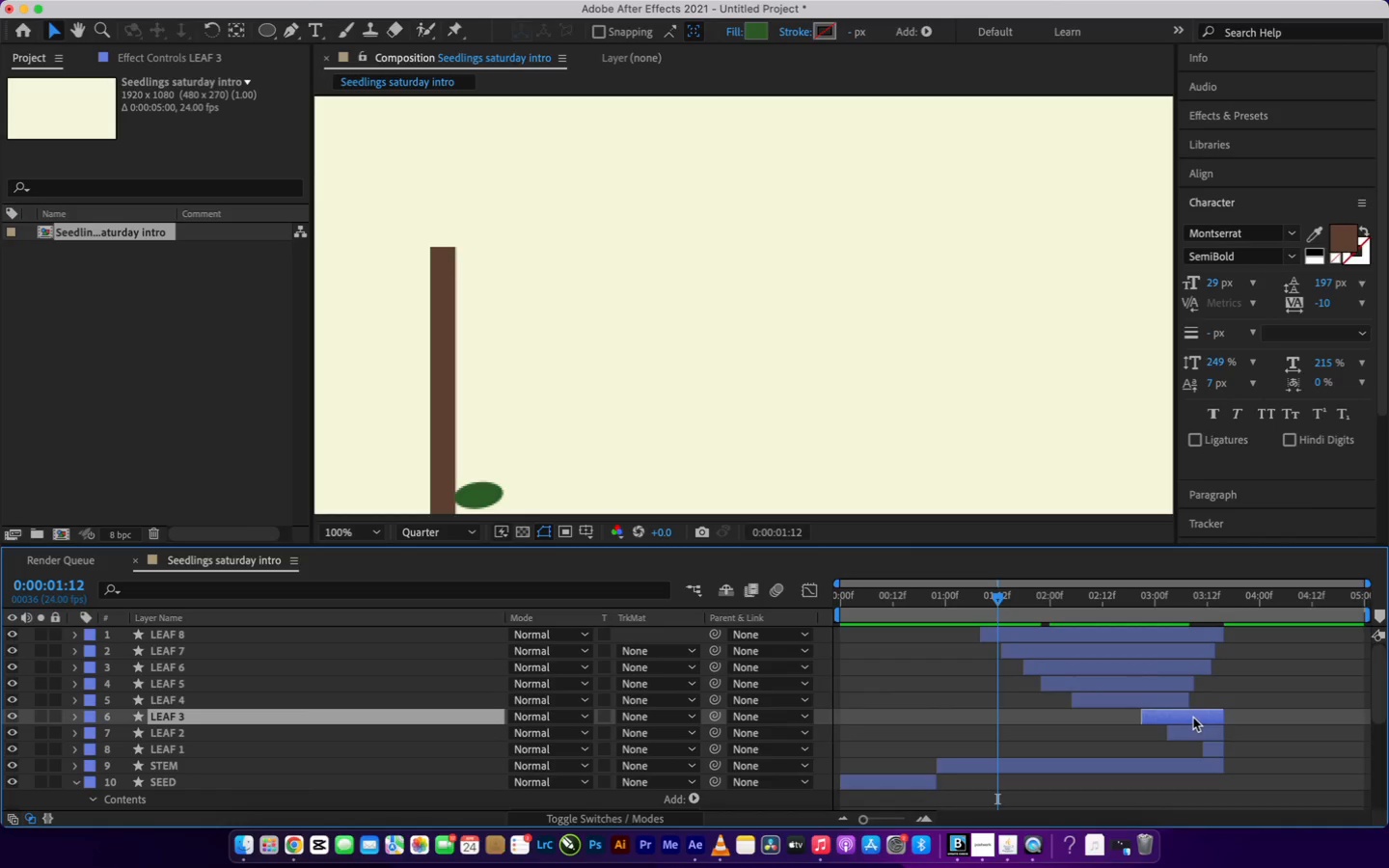 
left_click_drag(start_coordinate=[1194, 718], to_coordinate=[1136, 718])
 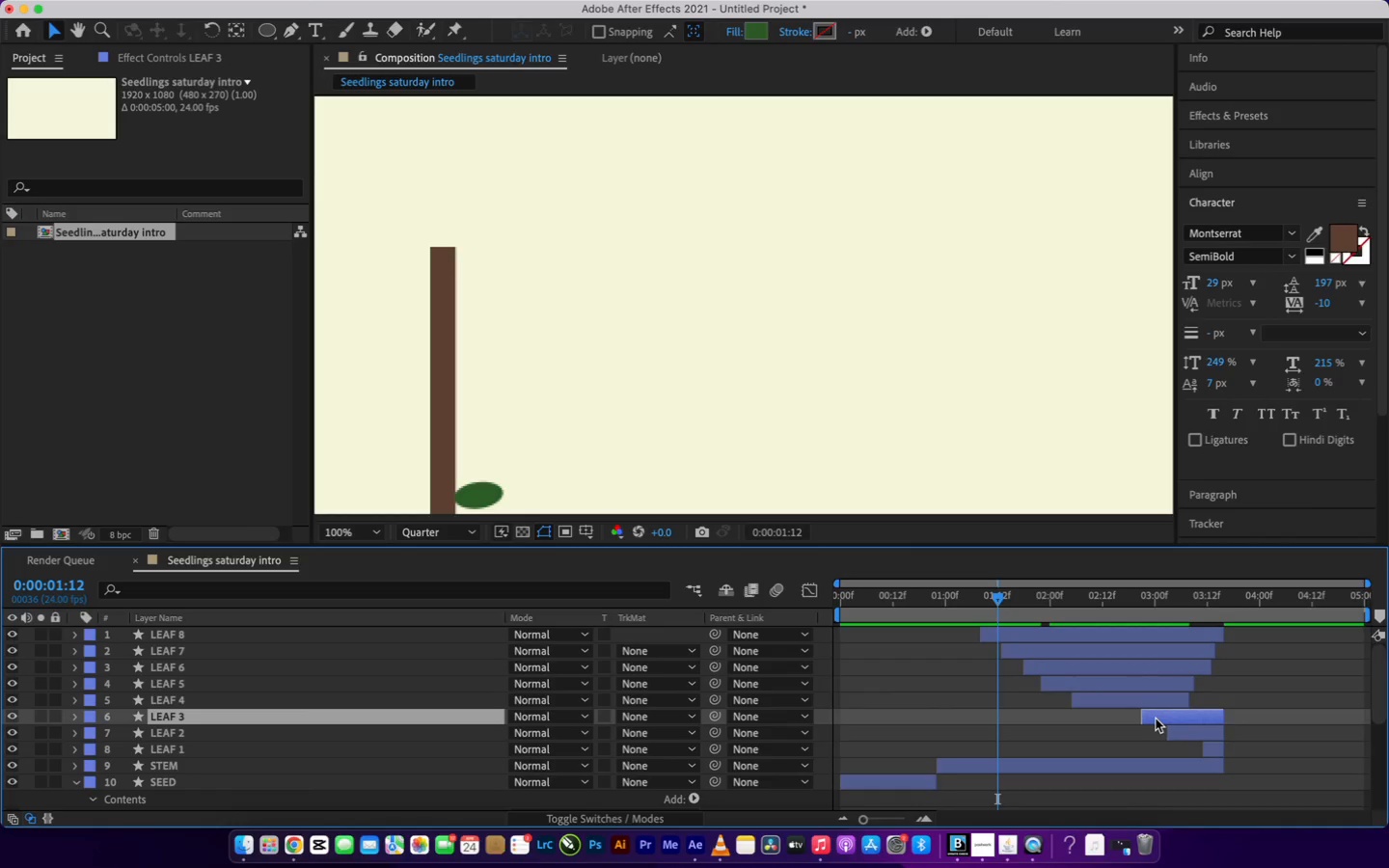 
left_click_drag(start_coordinate=[1156, 719], to_coordinate=[1111, 721])
 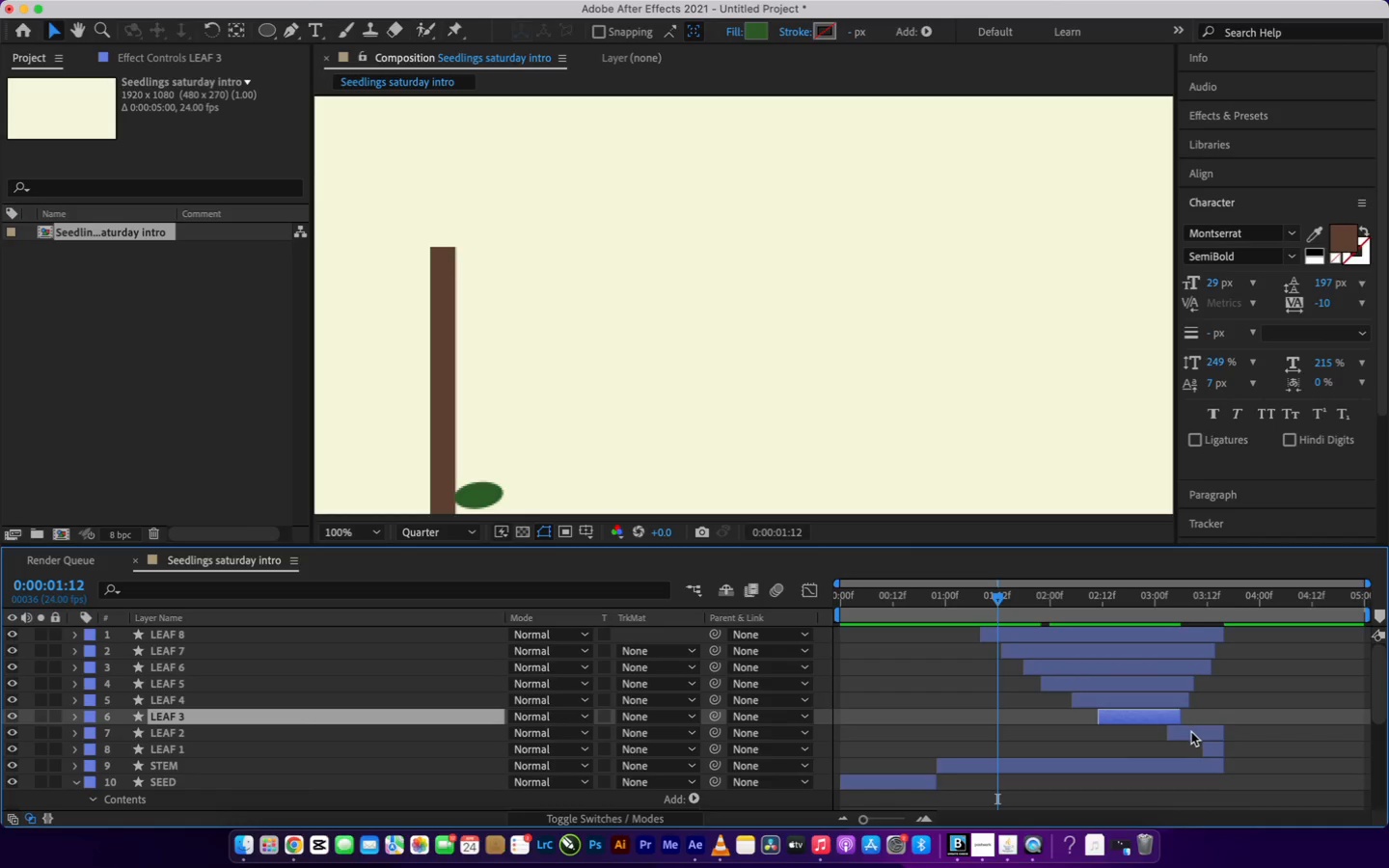 
left_click([1191, 732])
 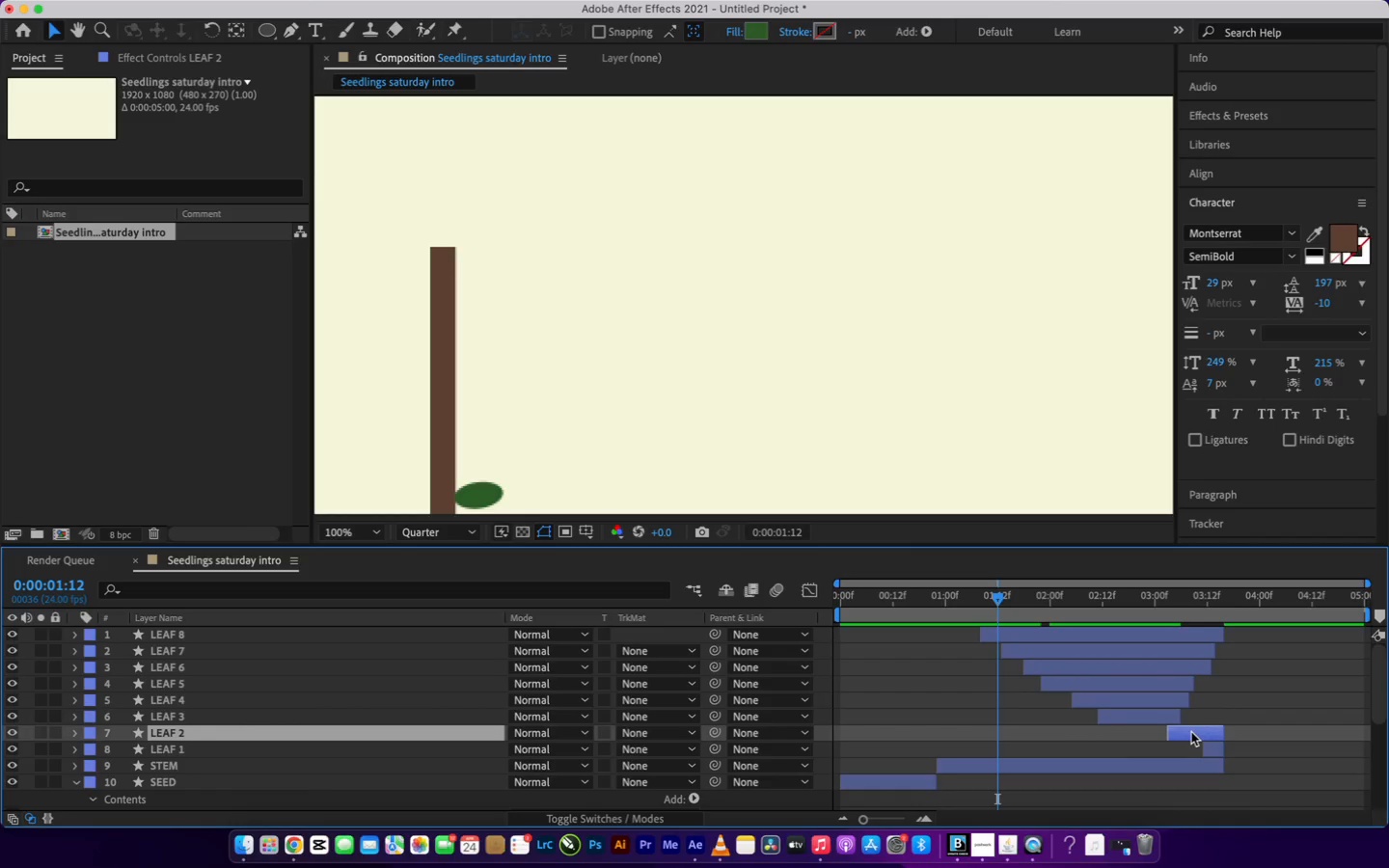 
left_click_drag(start_coordinate=[1191, 732], to_coordinate=[1150, 733])
 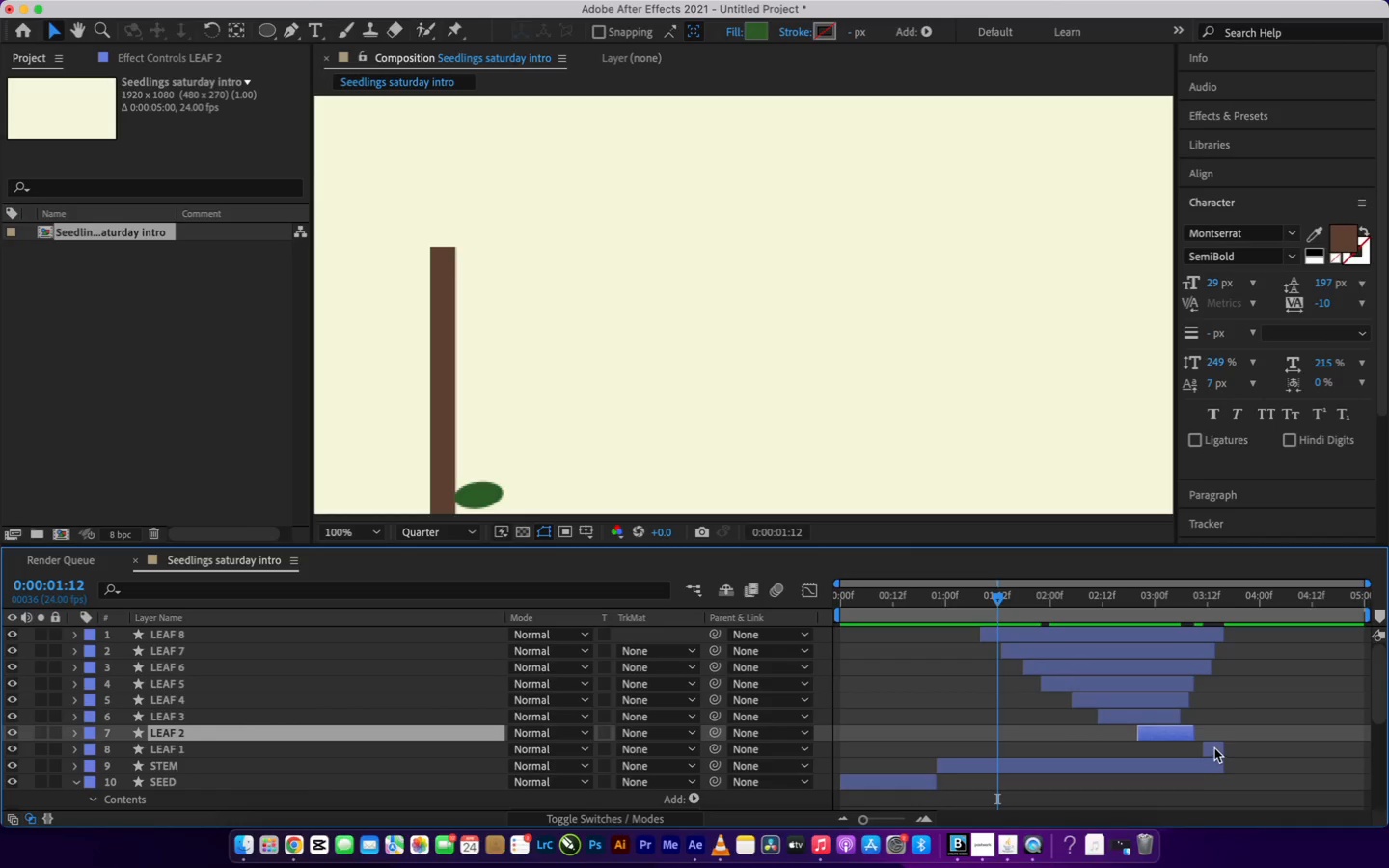 
left_click([1214, 747])
 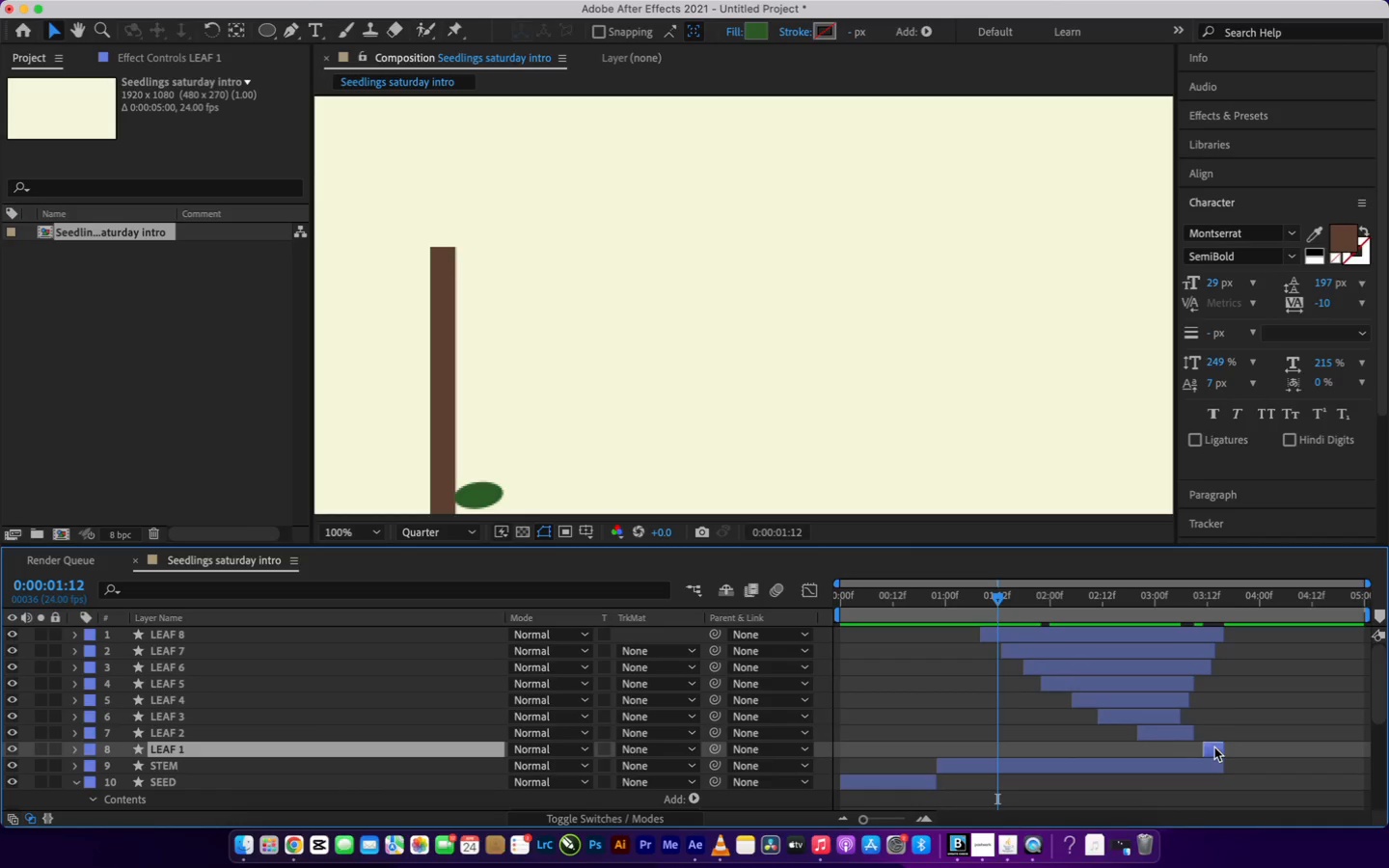 
left_click_drag(start_coordinate=[1214, 747], to_coordinate=[1180, 747])
 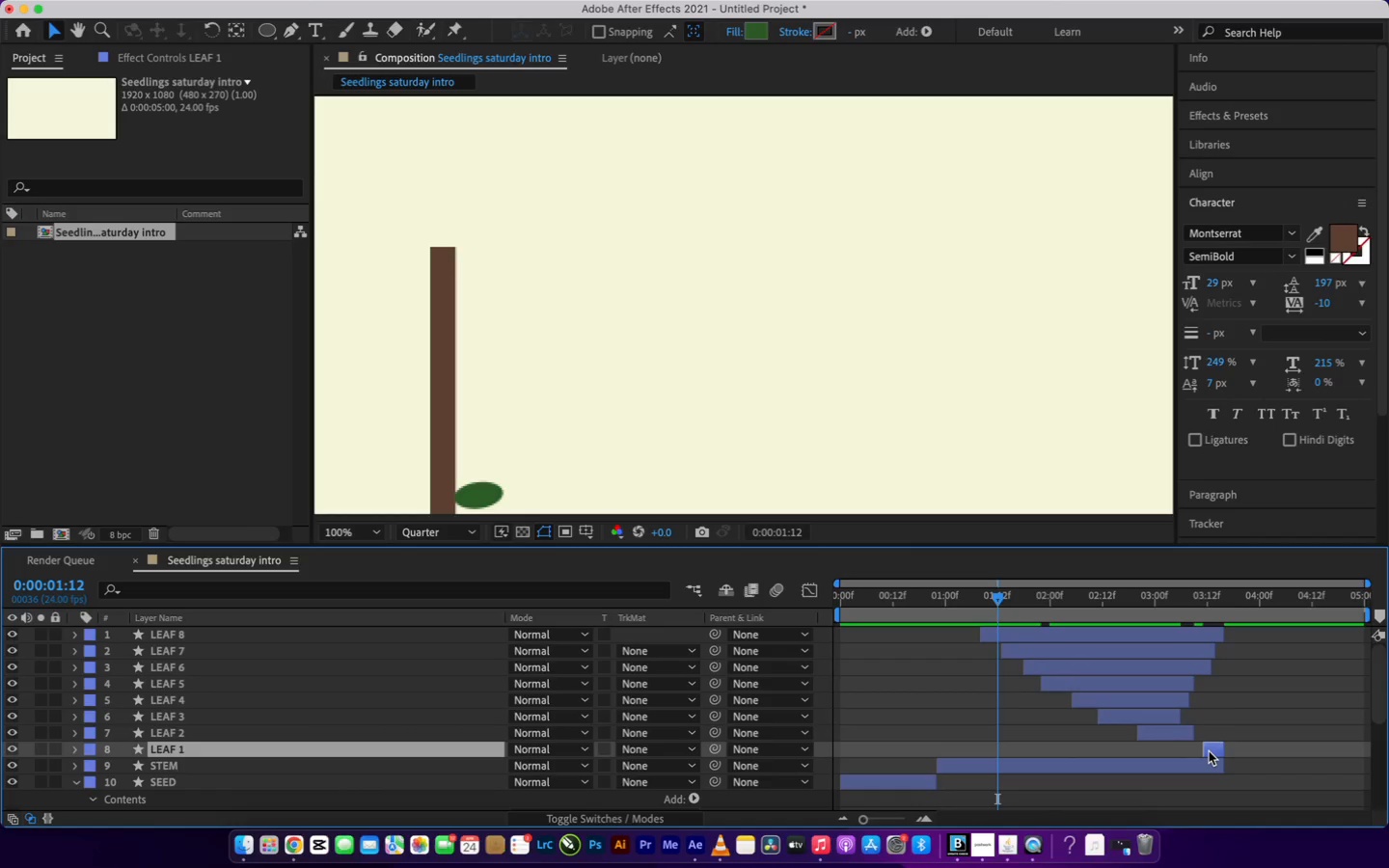 
left_click_drag(start_coordinate=[1209, 751], to_coordinate=[1170, 751])
 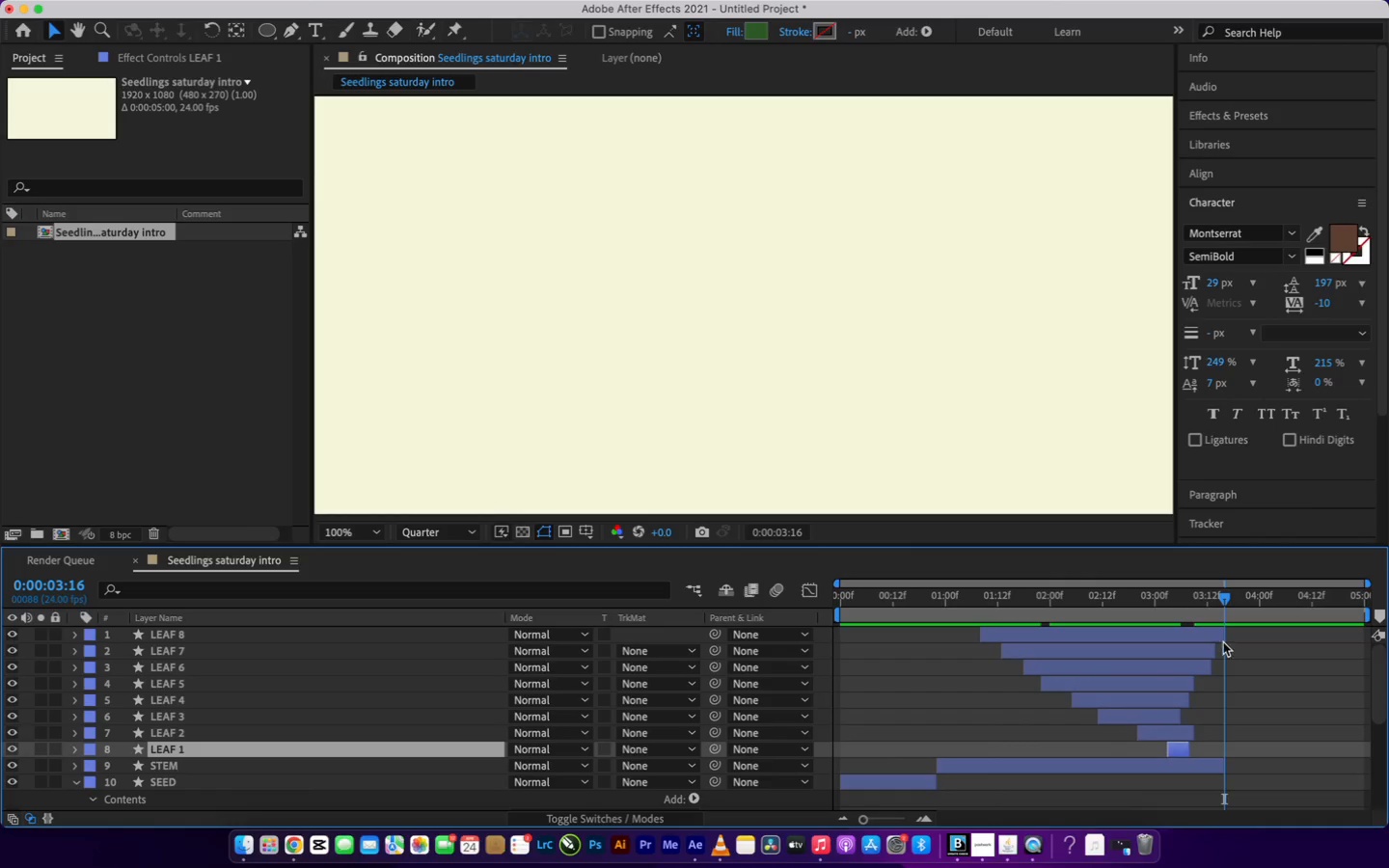 
left_click_drag(start_coordinate=[1219, 653], to_coordinate=[1228, 655])
 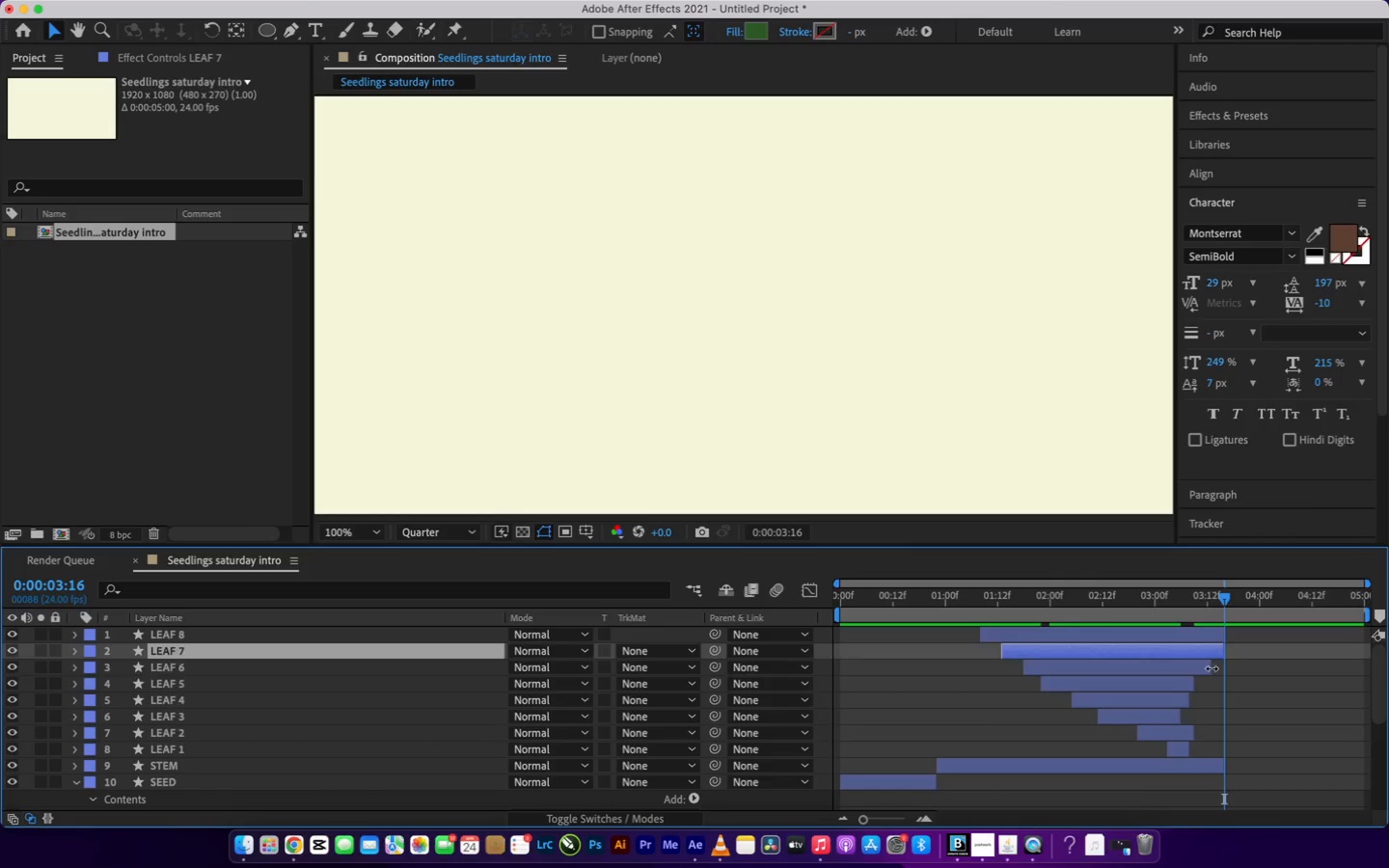 
left_click_drag(start_coordinate=[1212, 668], to_coordinate=[1225, 672])
 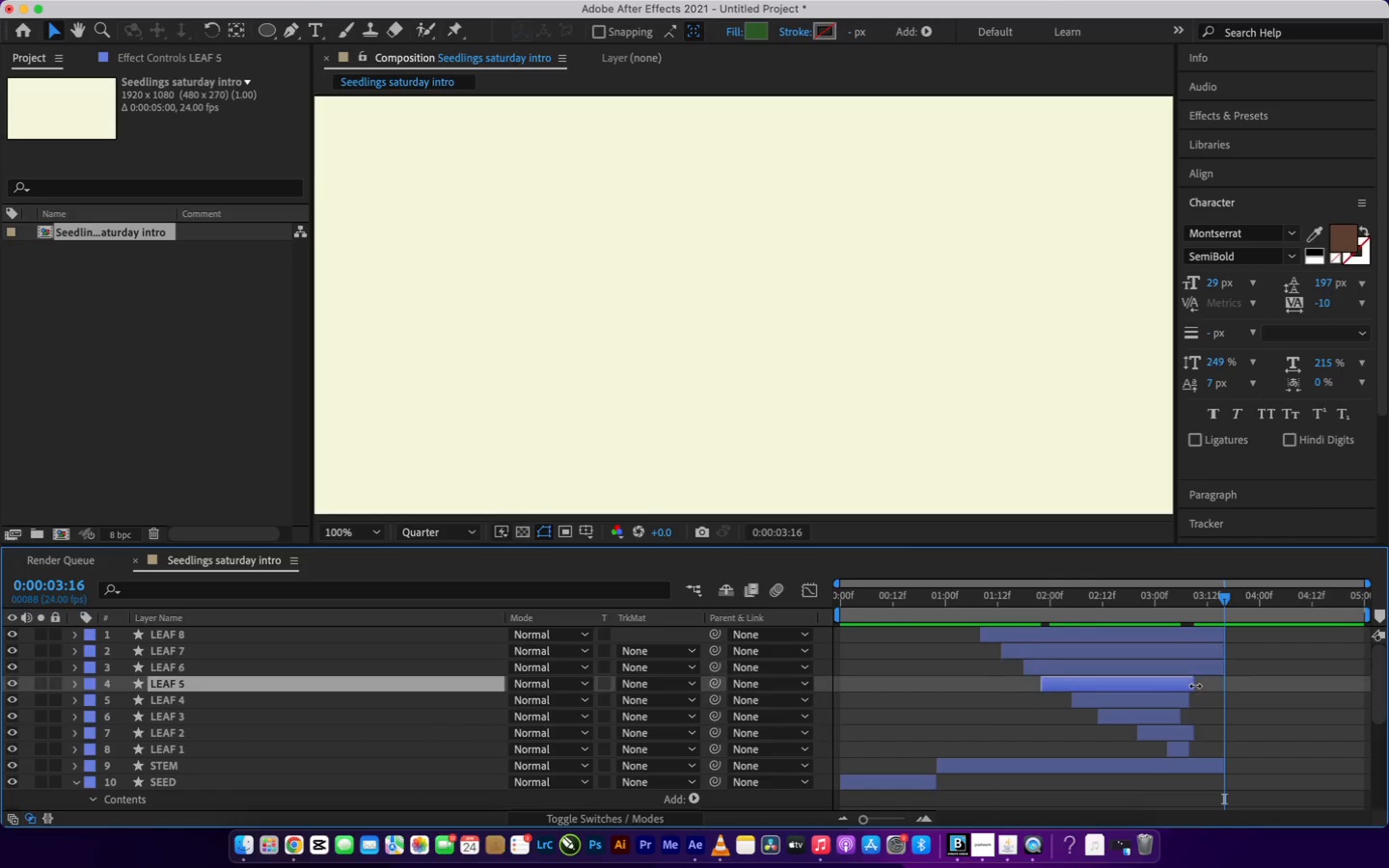 
left_click_drag(start_coordinate=[1194, 687], to_coordinate=[1224, 691])
 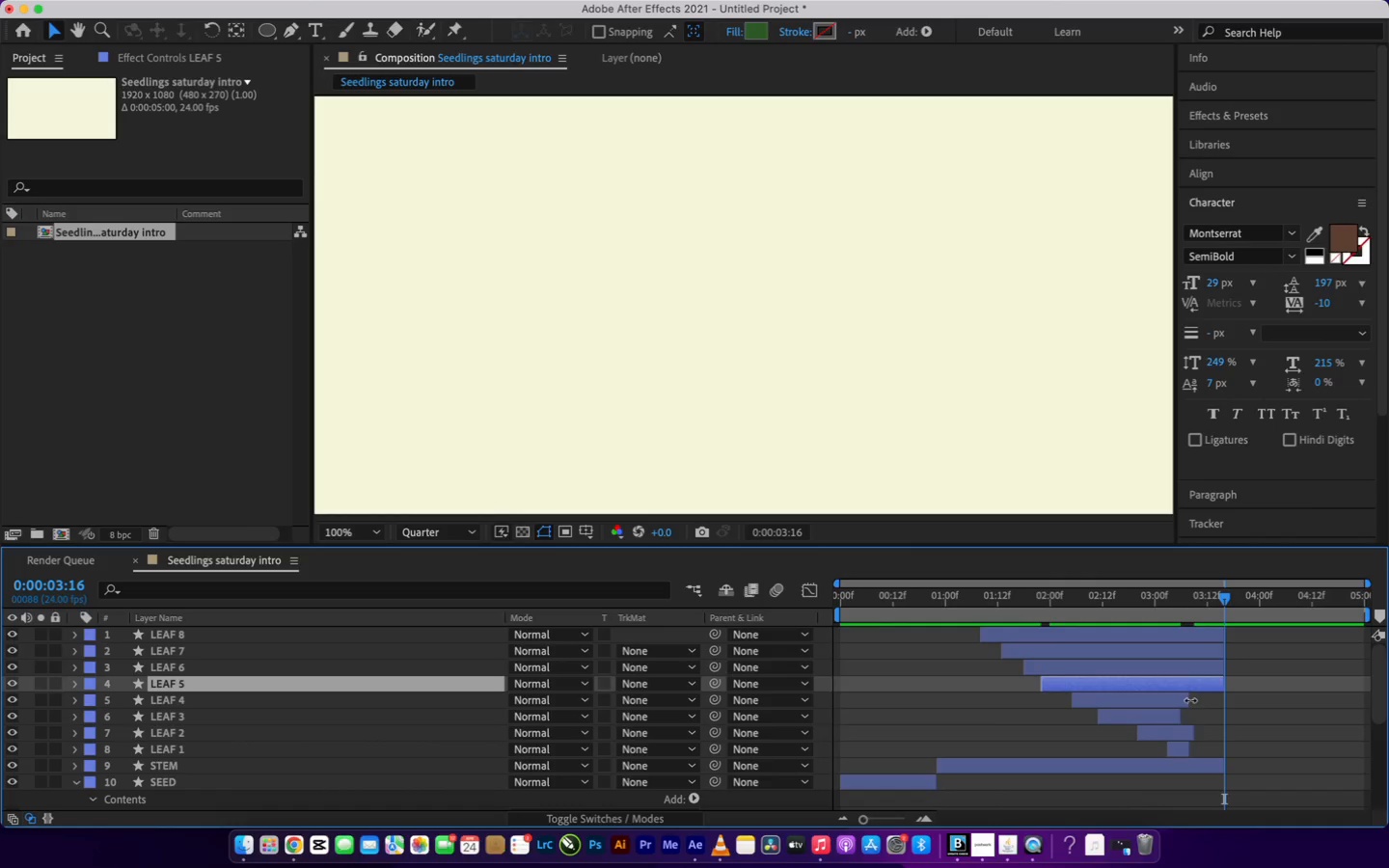 
left_click_drag(start_coordinate=[1190, 700], to_coordinate=[1226, 705])
 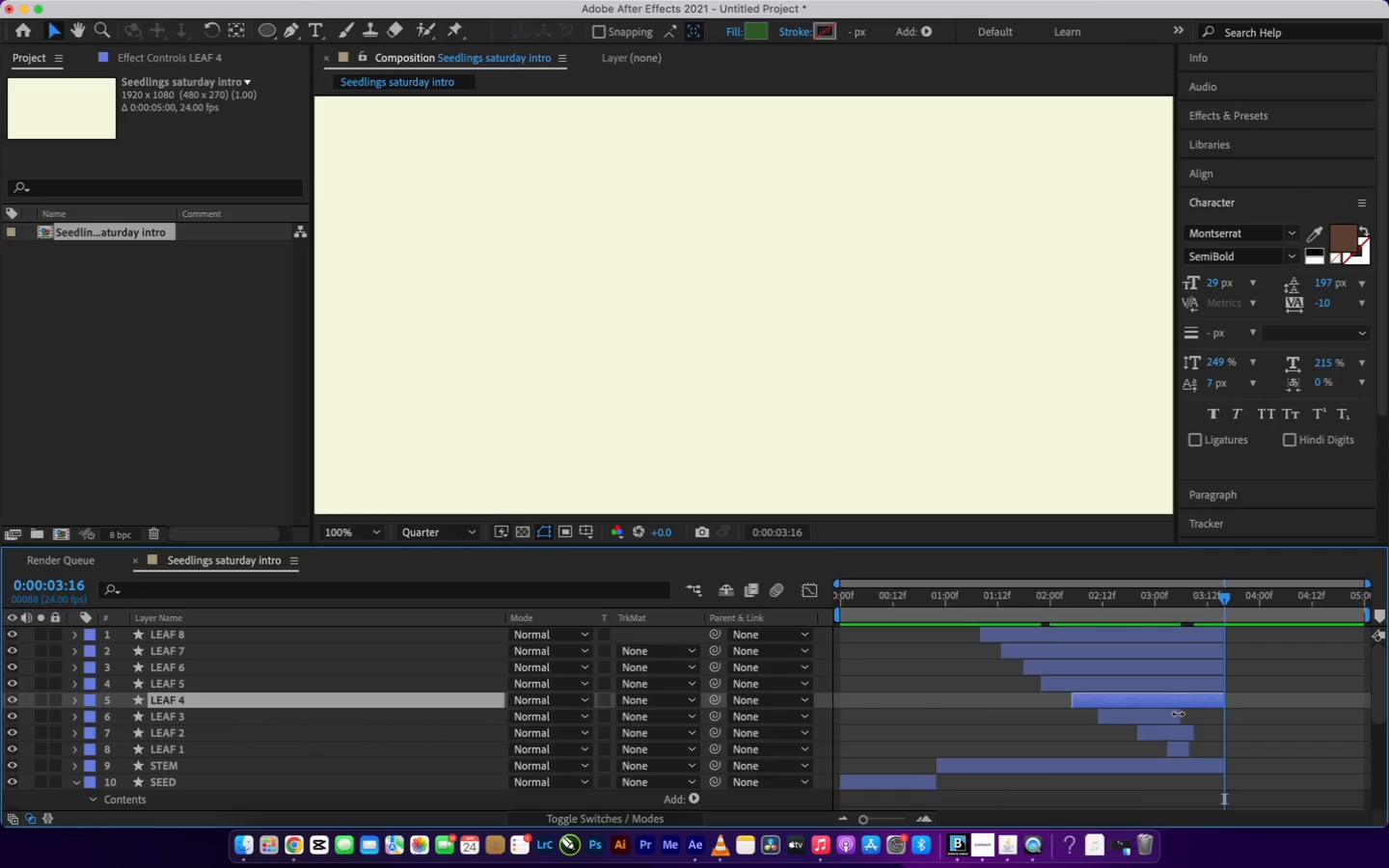 
left_click_drag(start_coordinate=[1178, 714], to_coordinate=[1222, 717])
 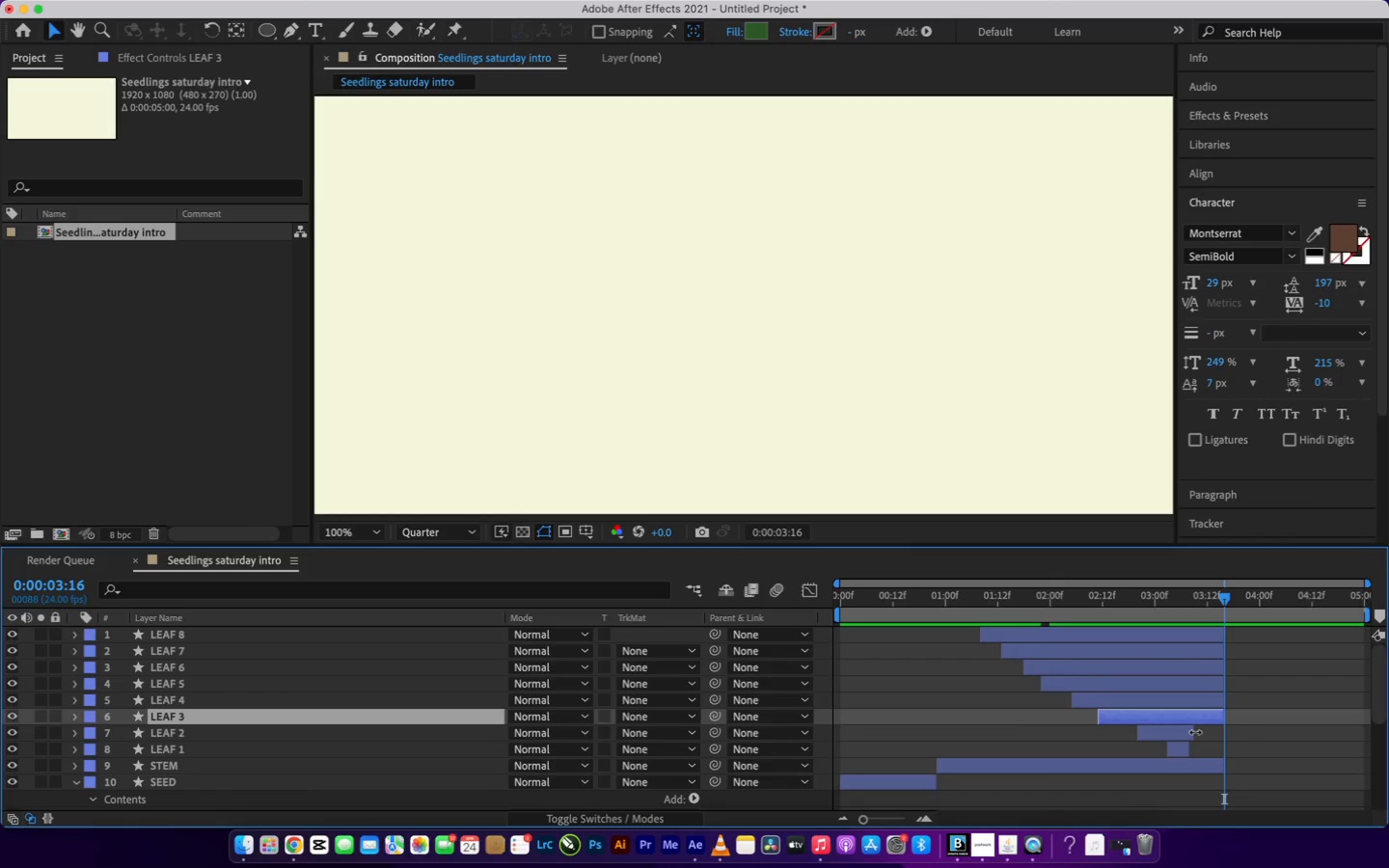 
left_click_drag(start_coordinate=[1195, 732], to_coordinate=[1225, 737])
 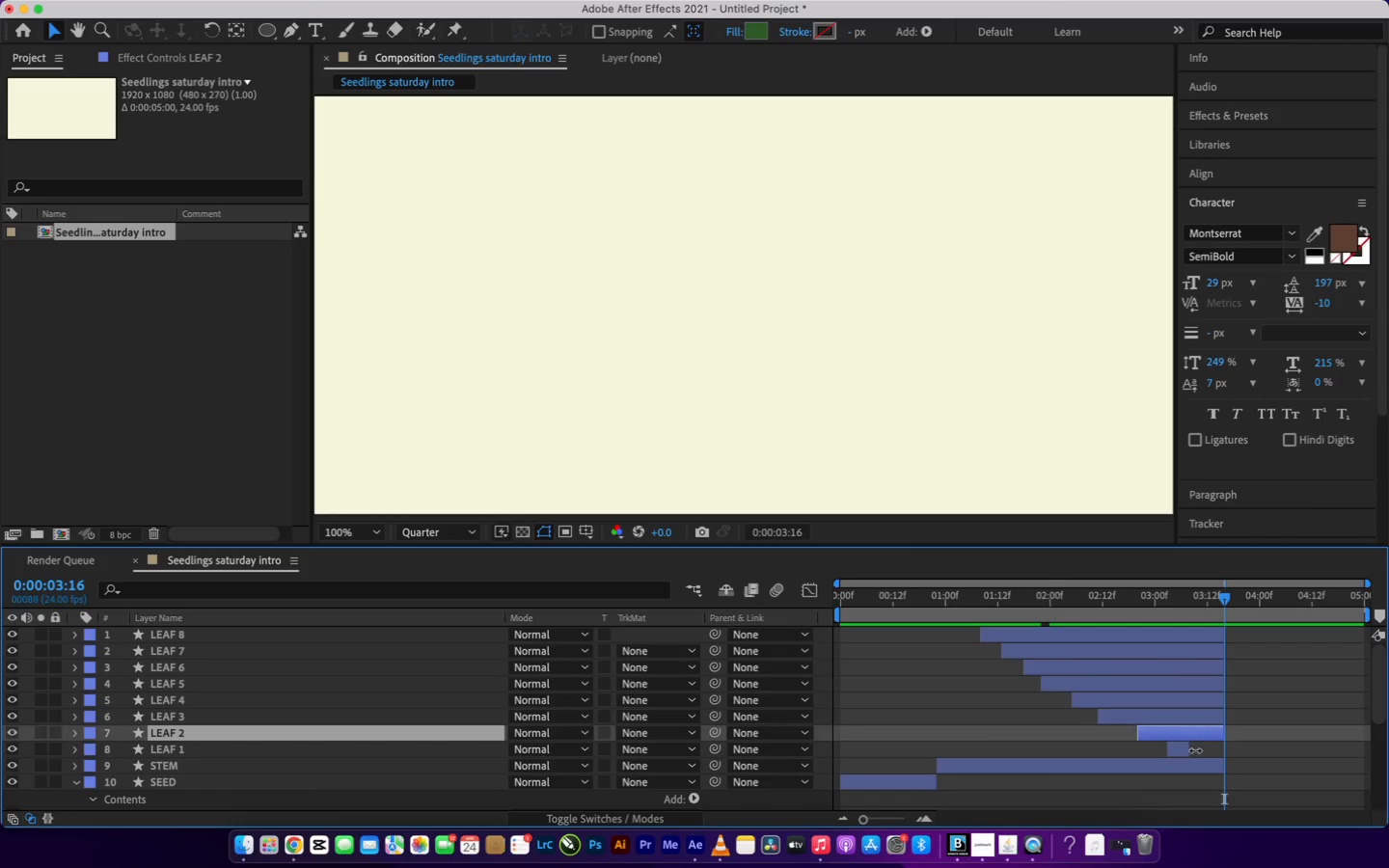 
left_click_drag(start_coordinate=[1195, 750], to_coordinate=[1229, 748])
 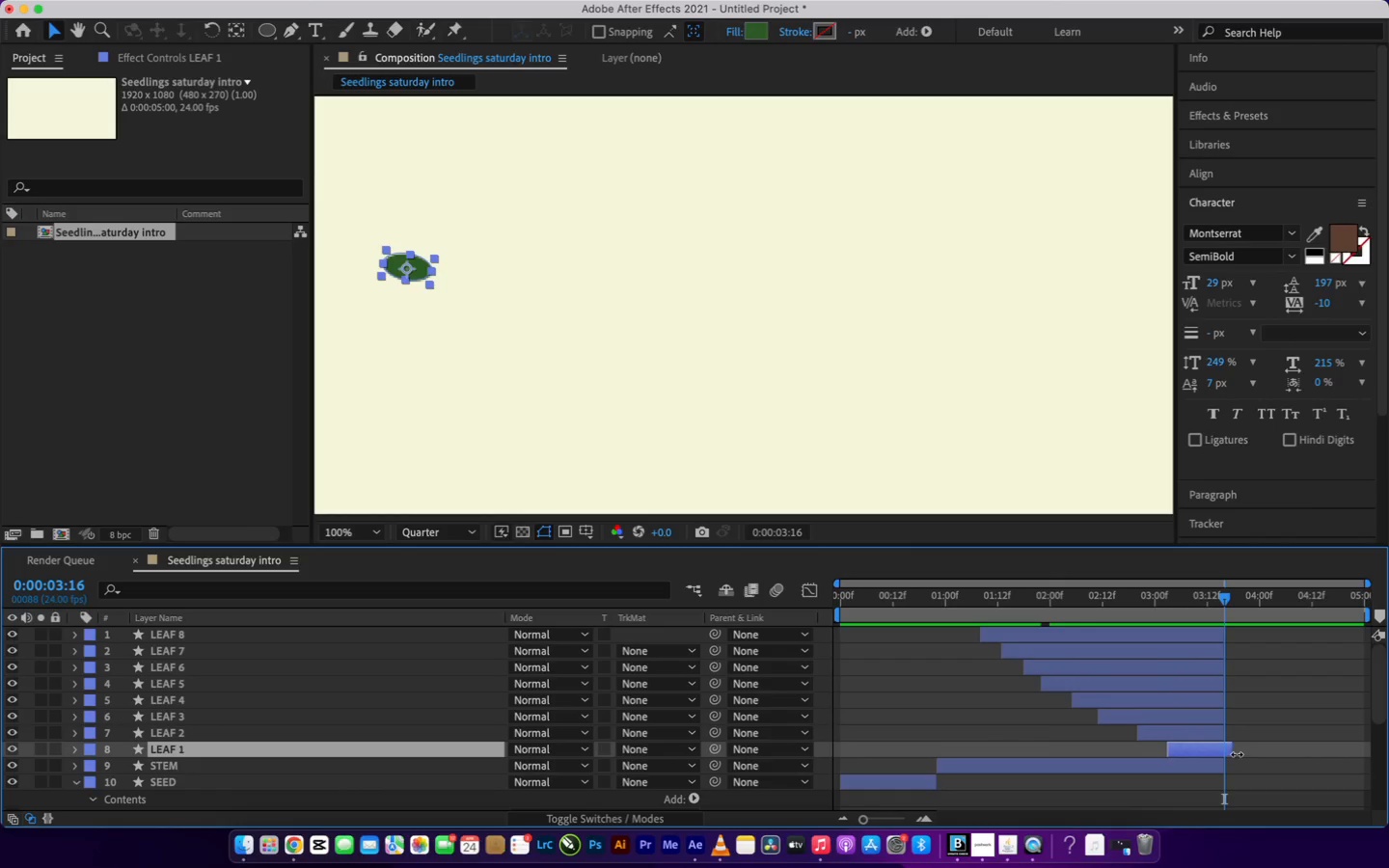 
left_click_drag(start_coordinate=[1231, 750], to_coordinate=[1222, 752])
 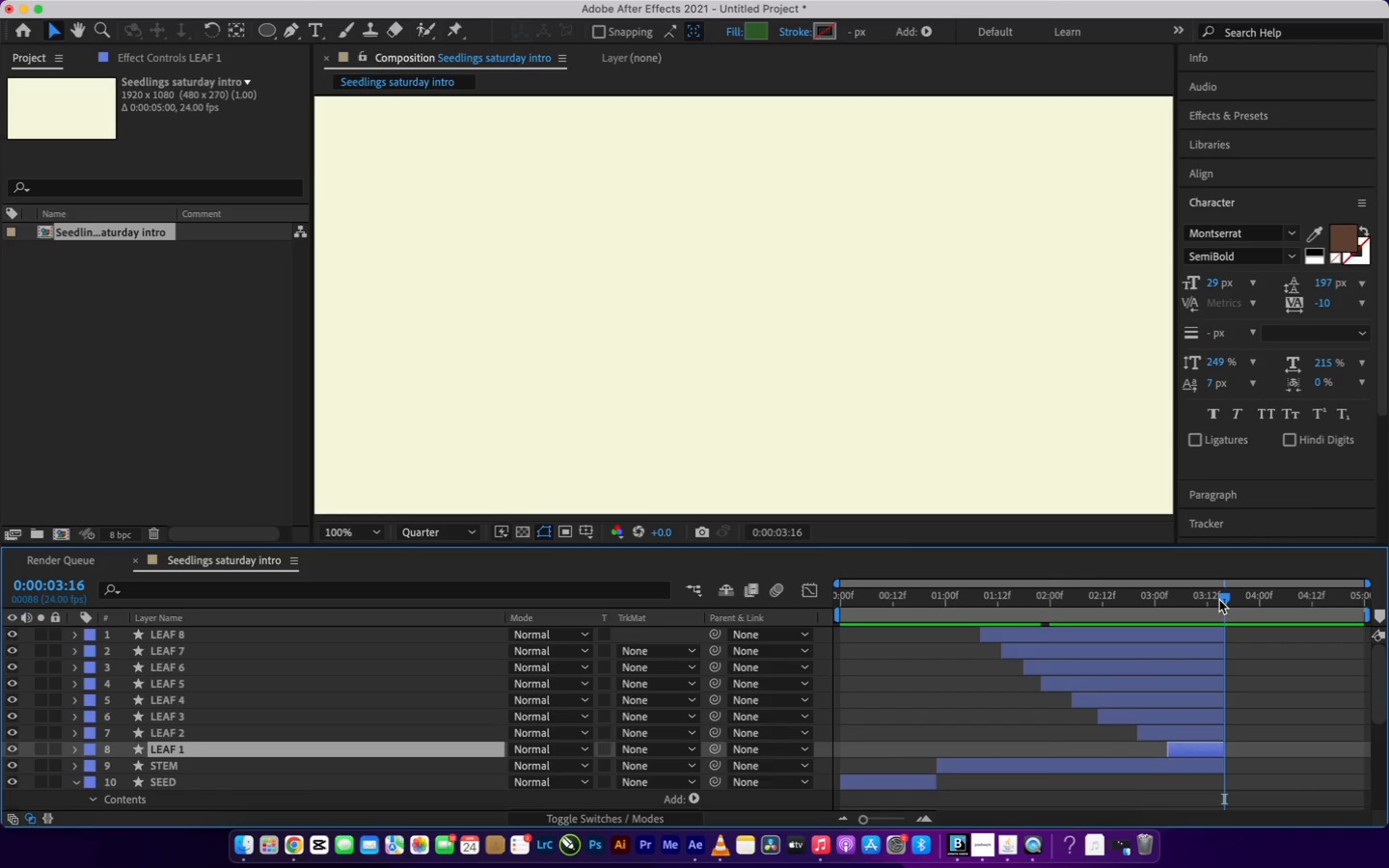 
left_click_drag(start_coordinate=[1219, 600], to_coordinate=[927, 724])
 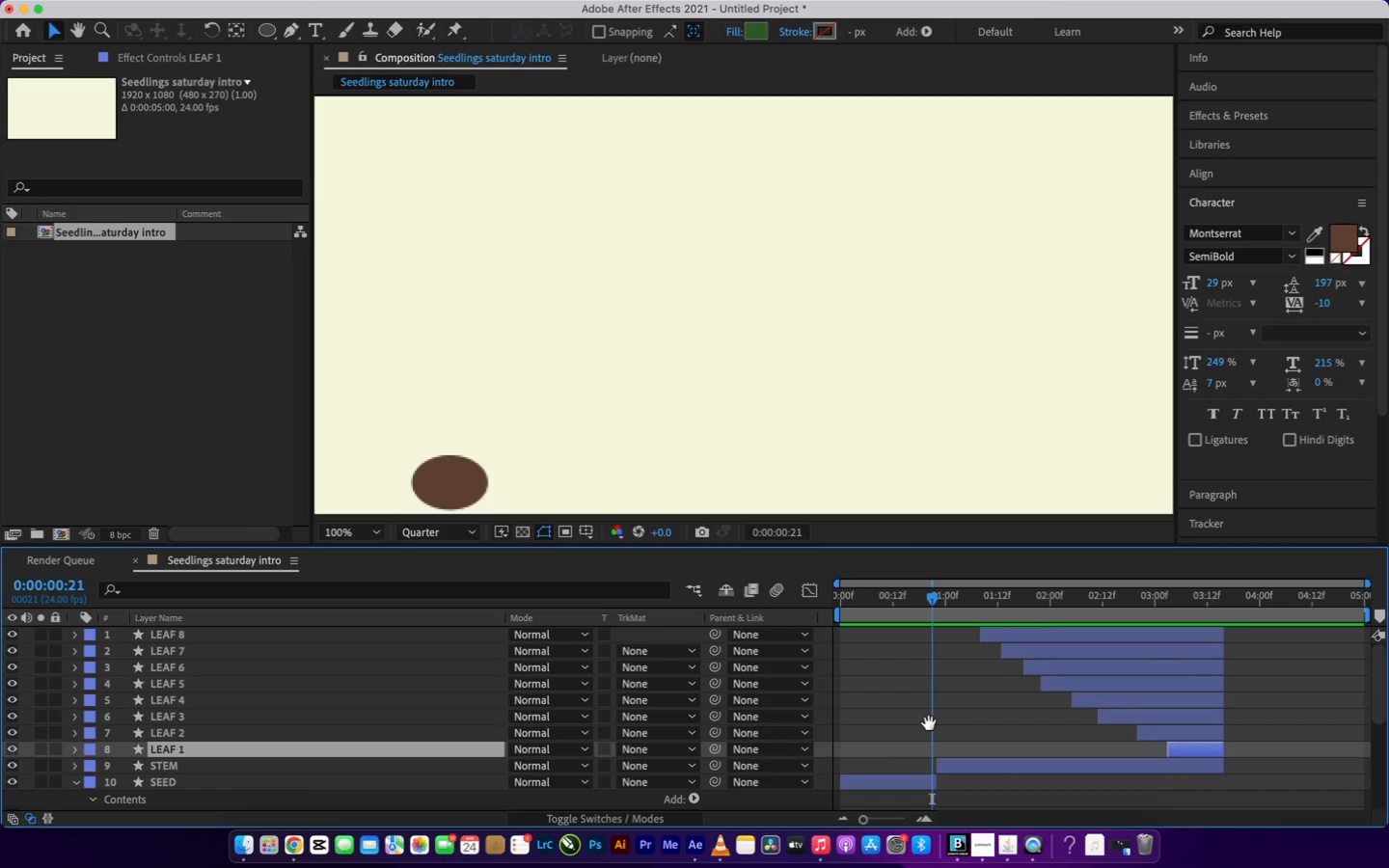 
key(Space)
 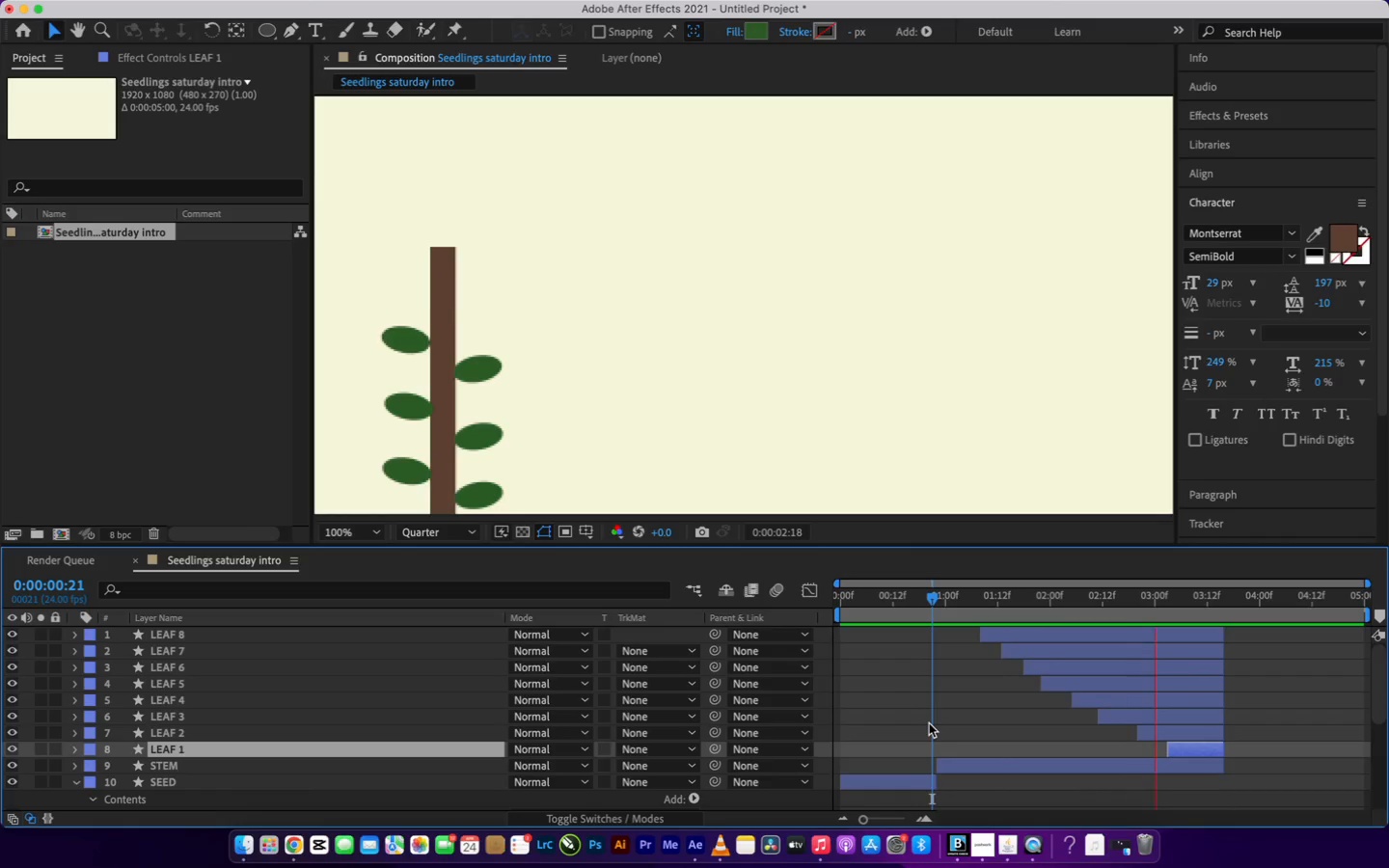 
key(Space)
 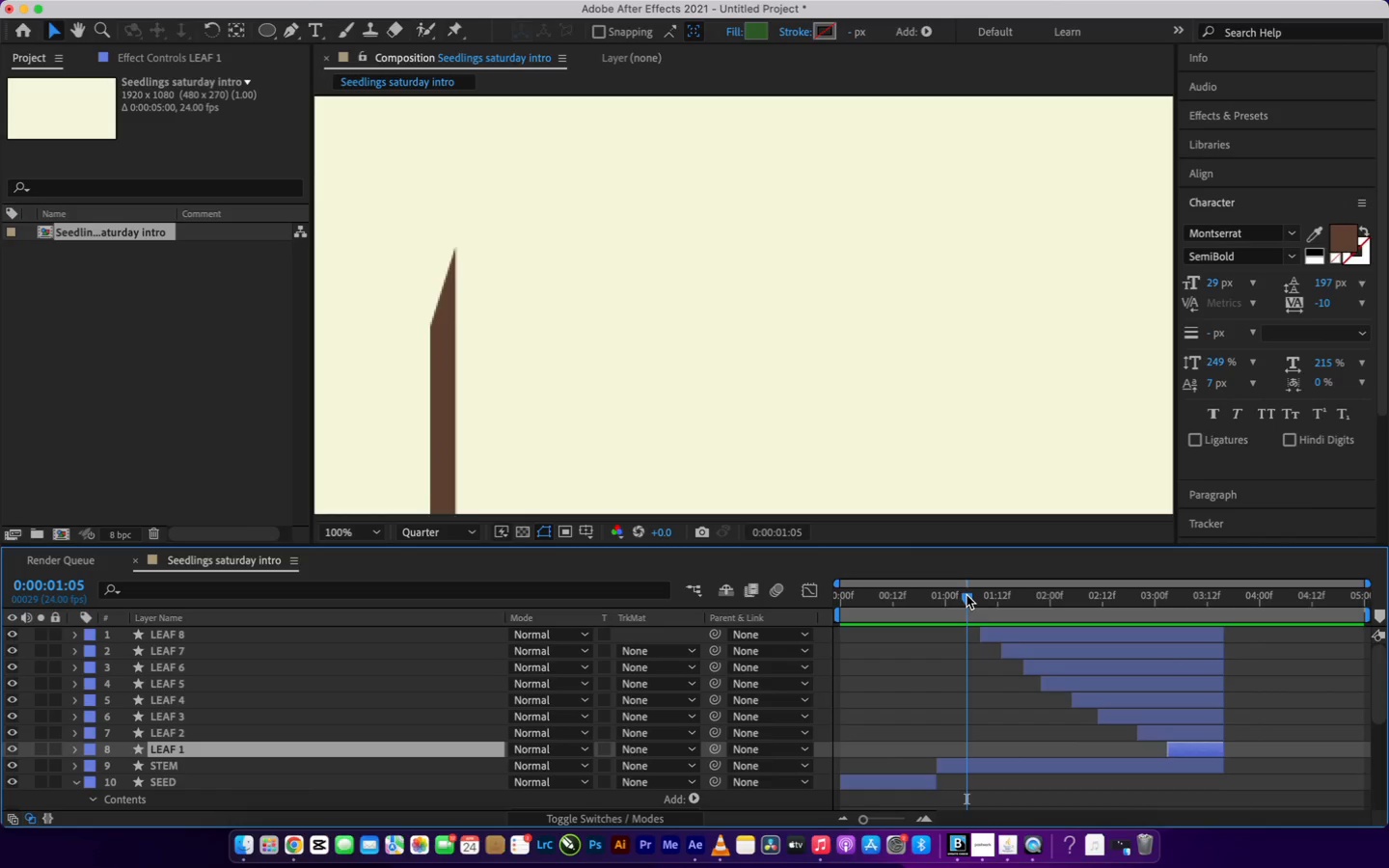 
left_click_drag(start_coordinate=[967, 597], to_coordinate=[830, 668])
 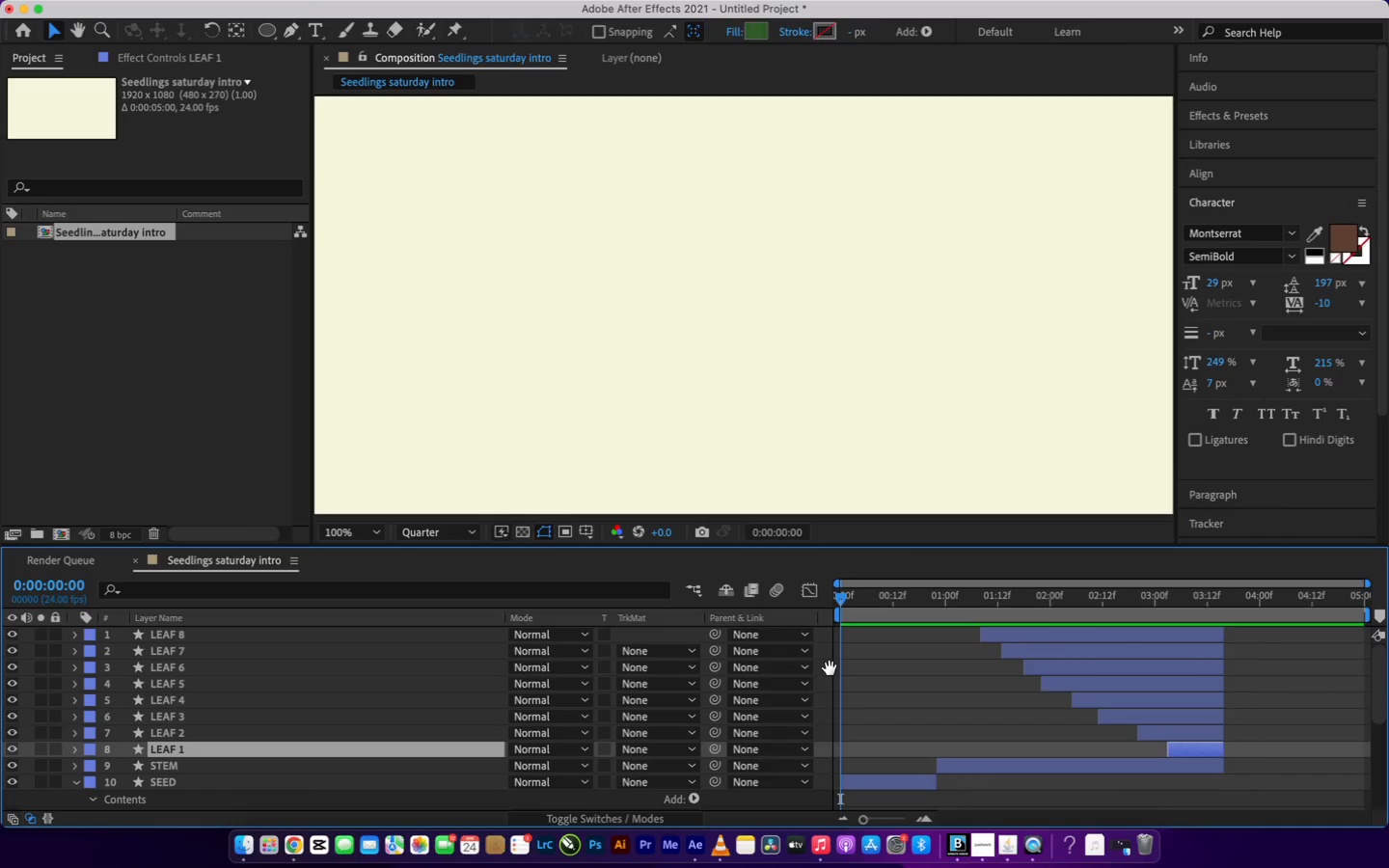 
key(Space)
 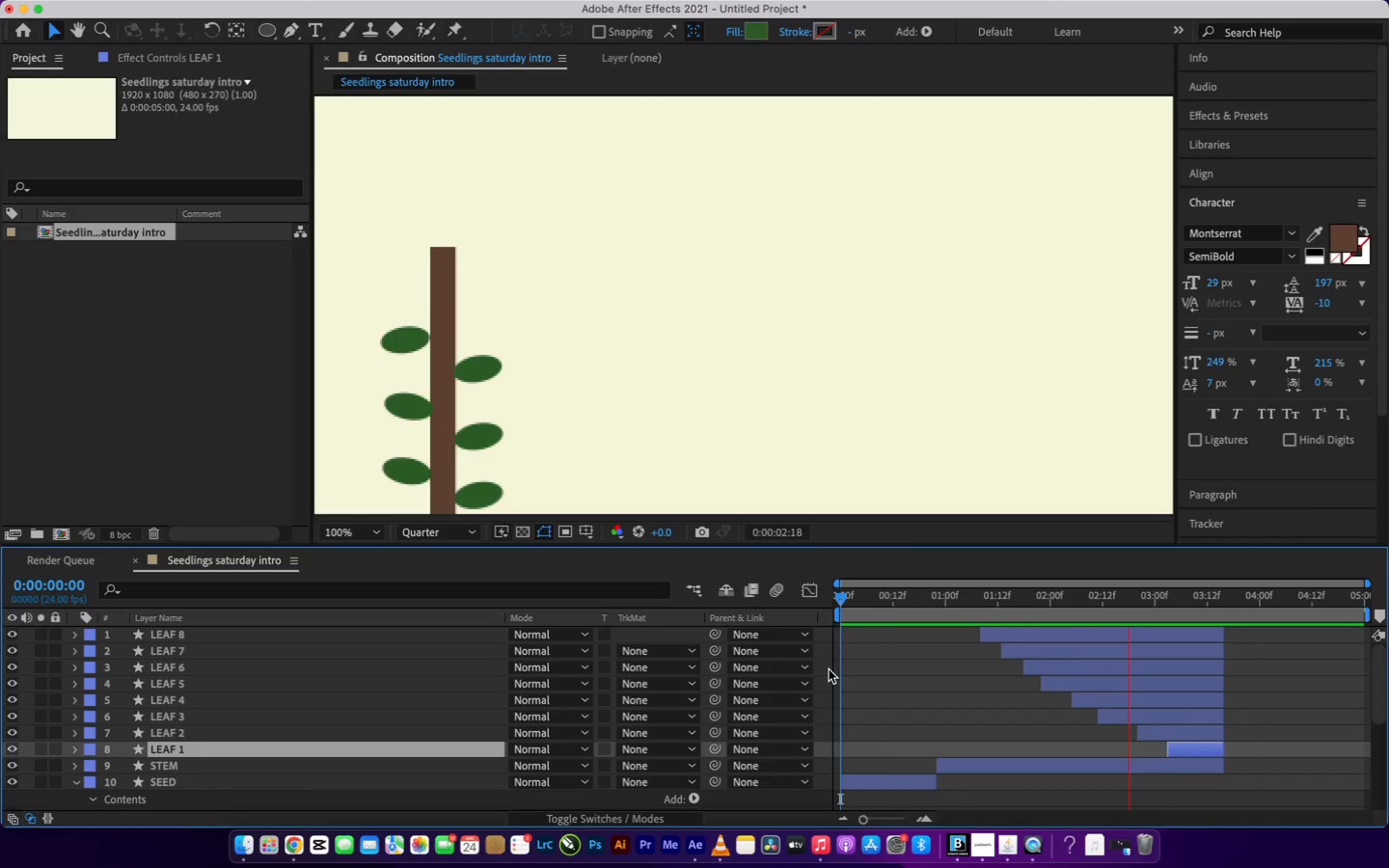 
key(Space)
 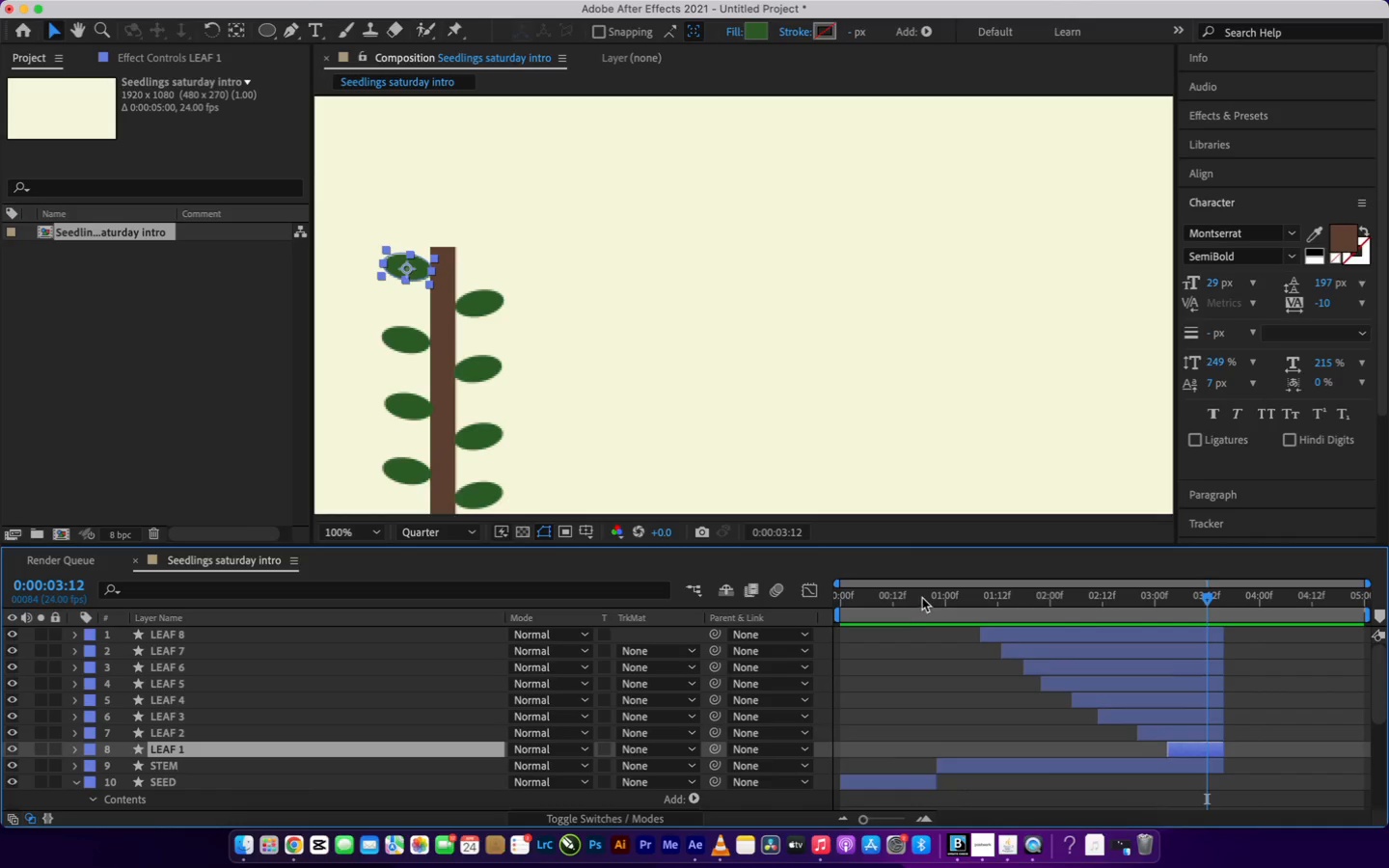 
left_click([916, 591])
 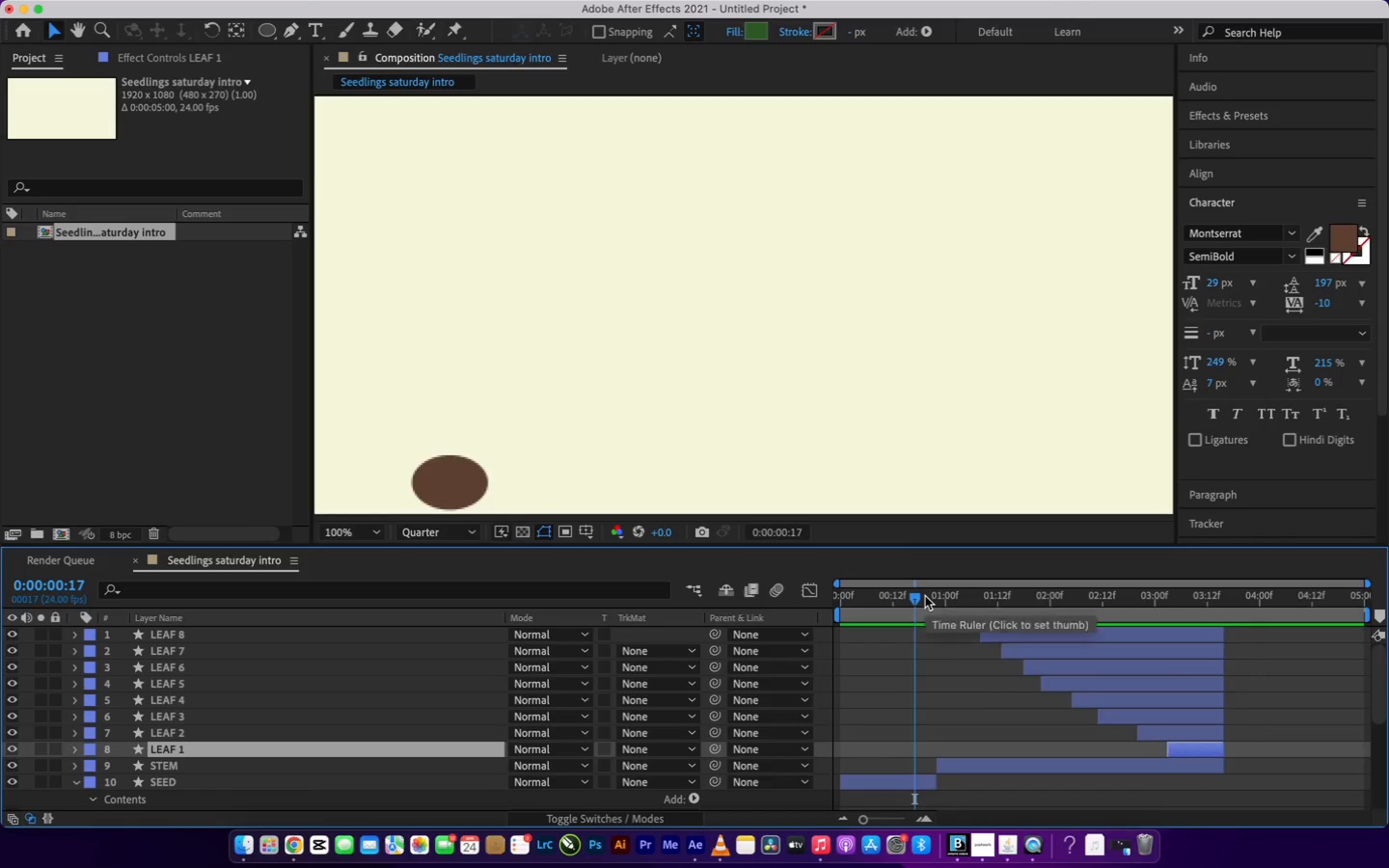 
left_click_drag(start_coordinate=[925, 596], to_coordinate=[771, 689])
 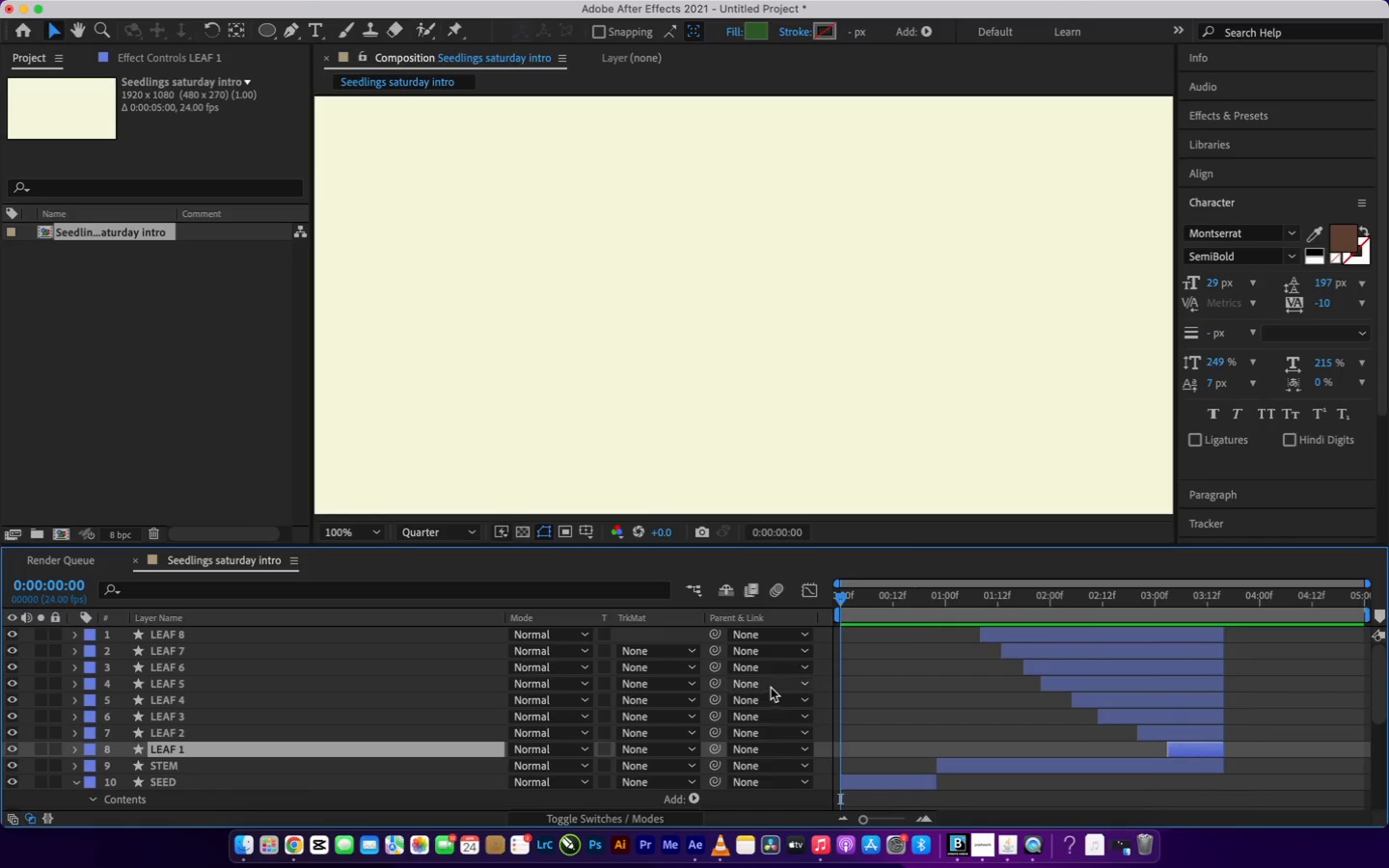 
key(Space)
 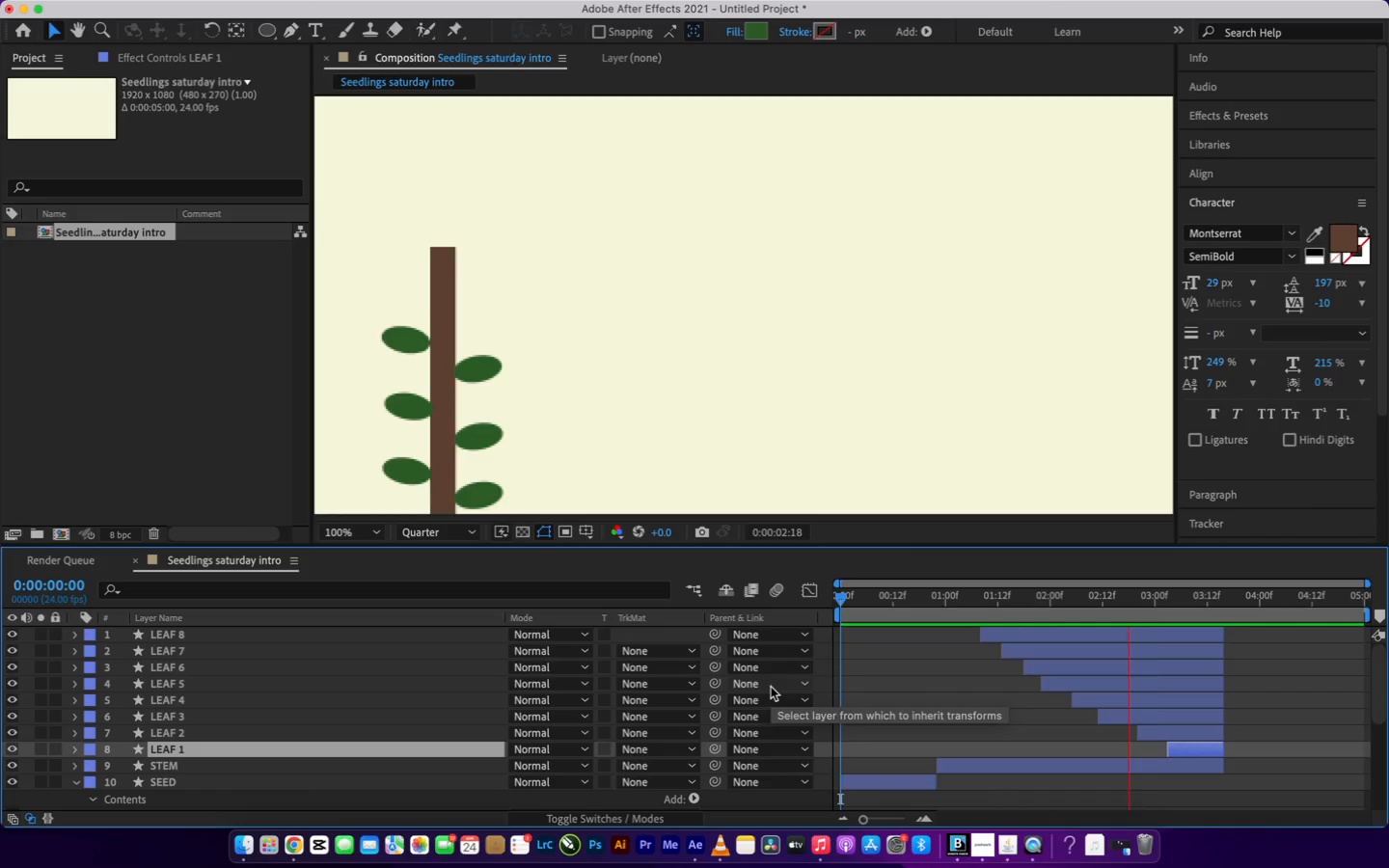 
key(Space)
 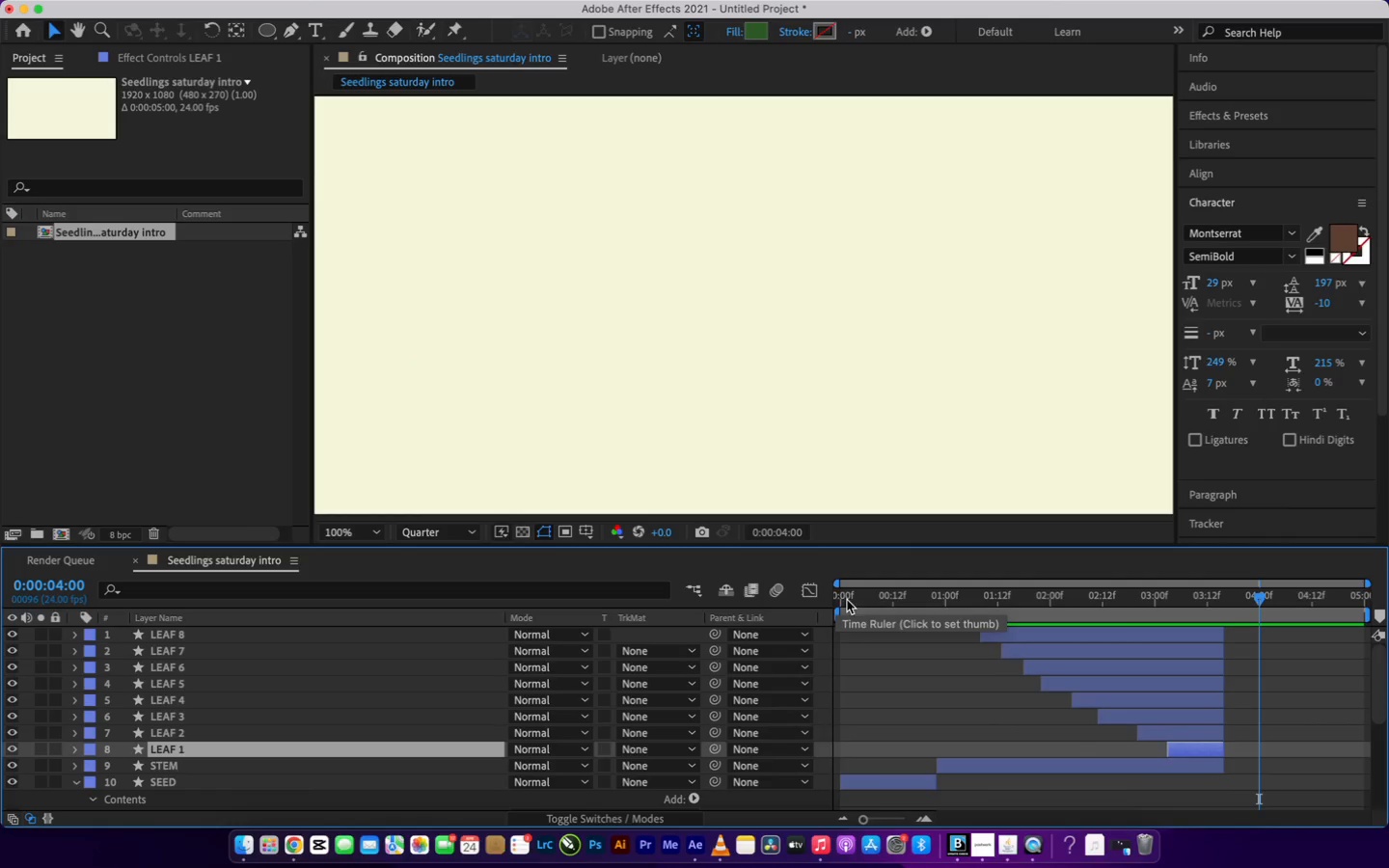 
left_click([894, 604])
 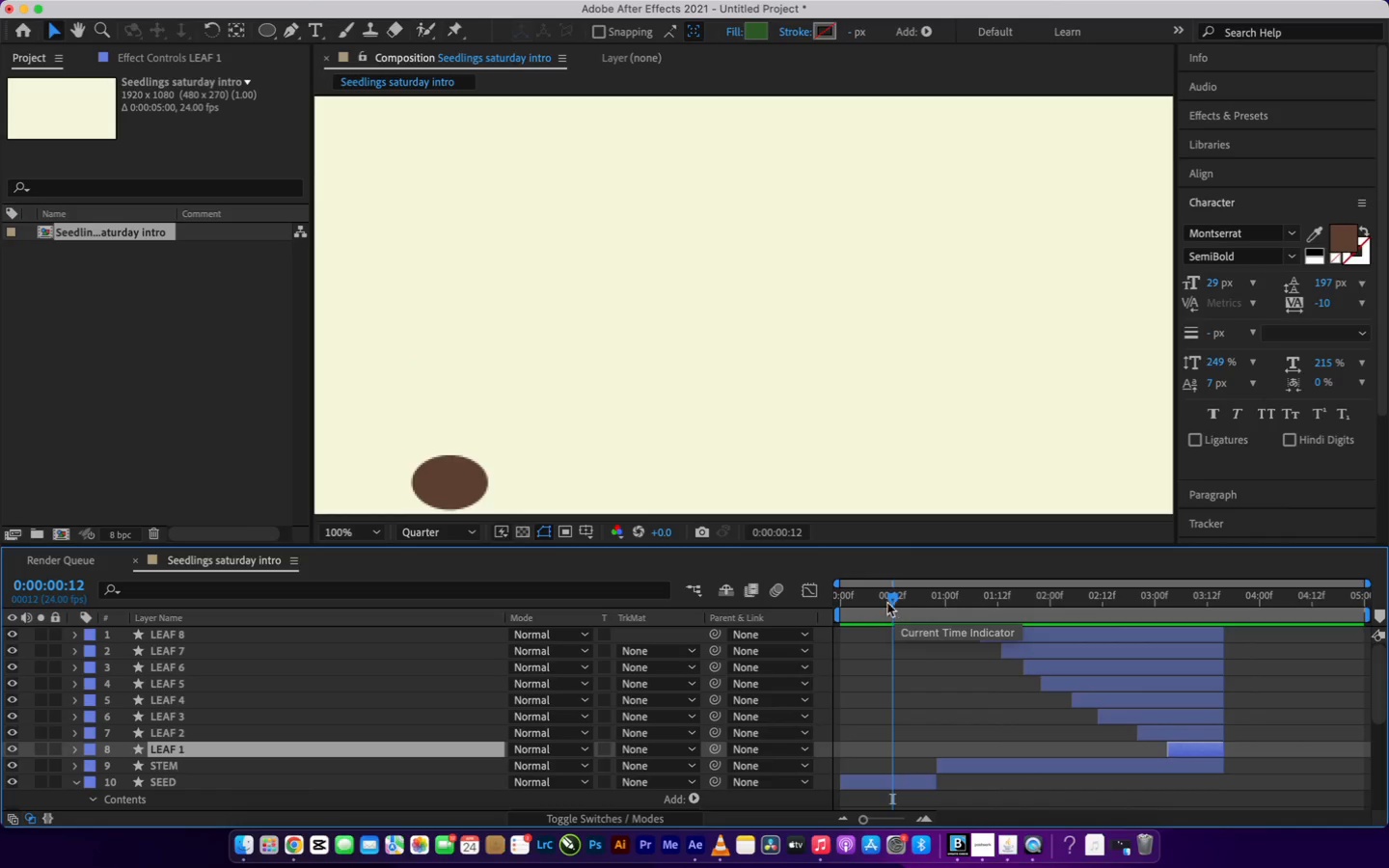 
left_click_drag(start_coordinate=[893, 599], to_coordinate=[832, 631])
 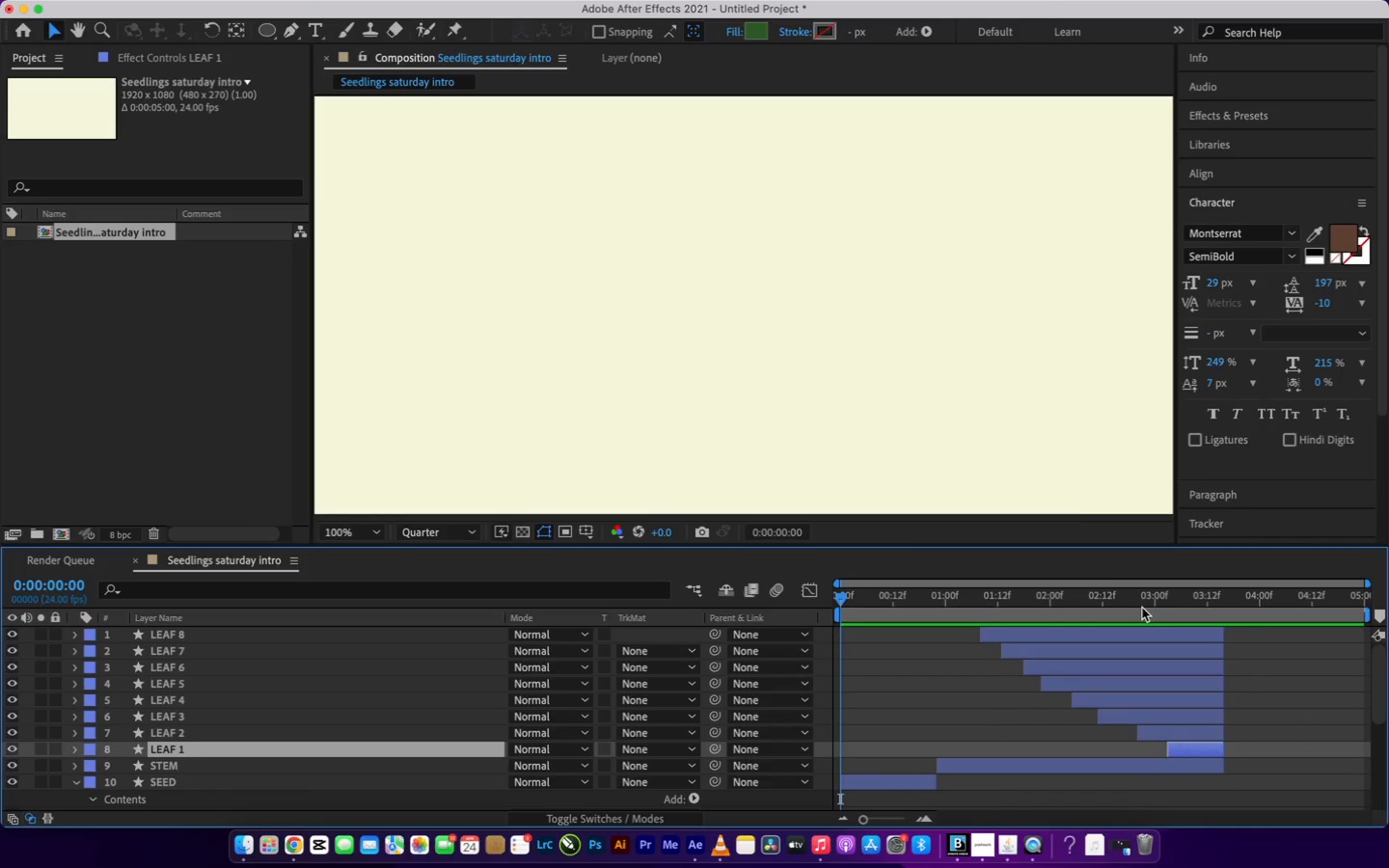 
wait(6.06)
 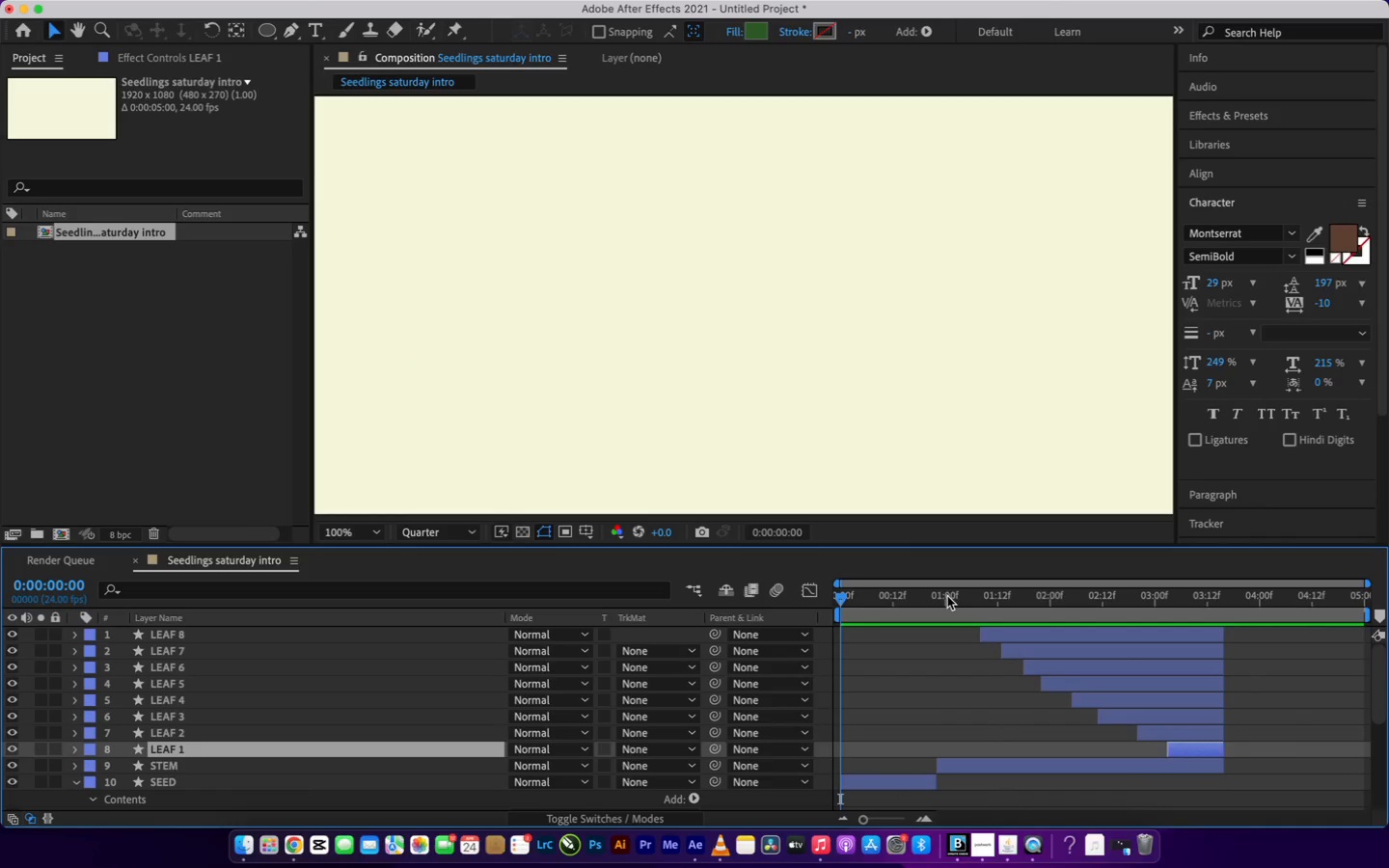 
left_click([988, 603])
 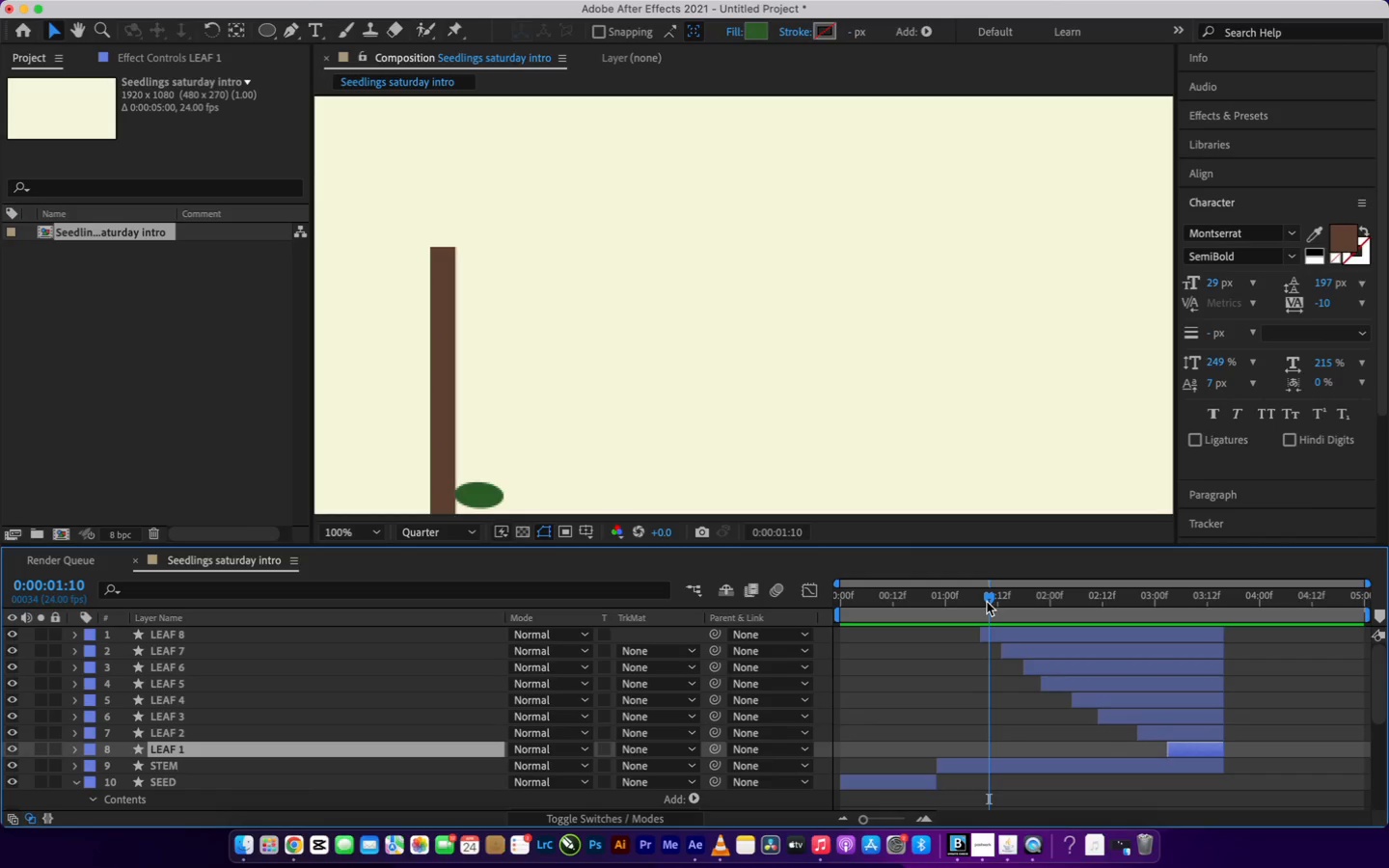 
left_click_drag(start_coordinate=[987, 602], to_coordinate=[1016, 618])
 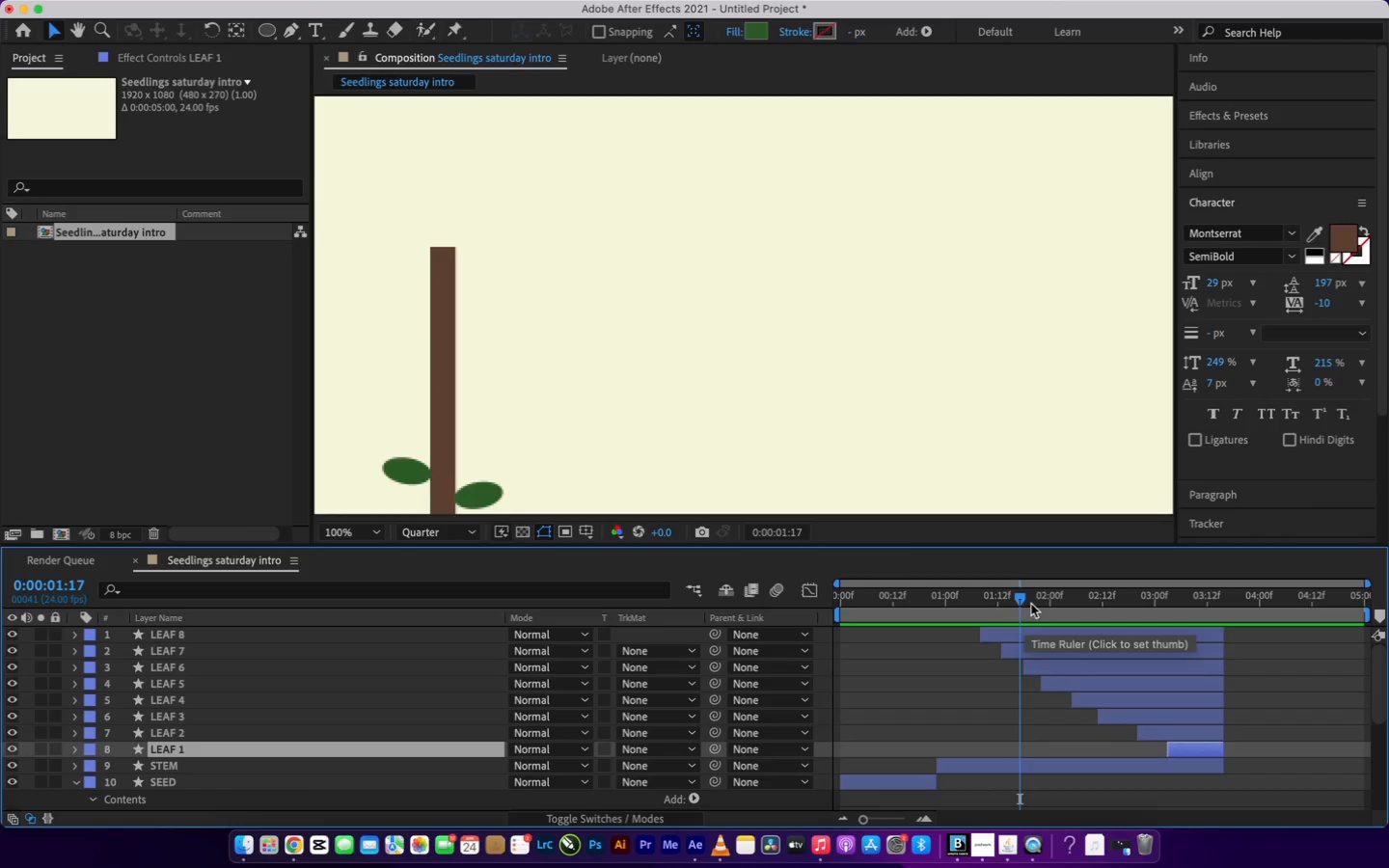 
left_click_drag(start_coordinate=[1017, 596], to_coordinate=[839, 737])
 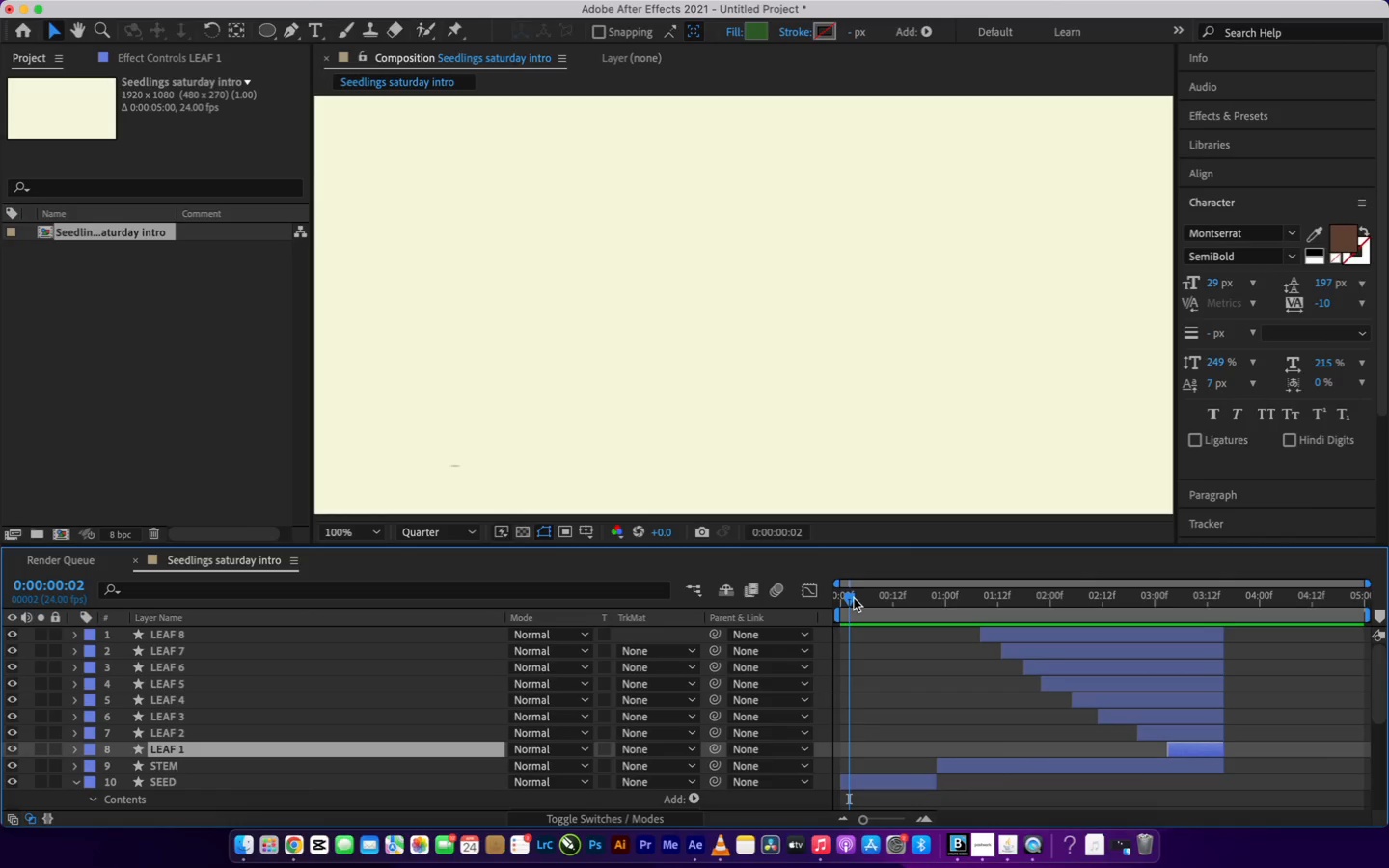 
left_click_drag(start_coordinate=[854, 599], to_coordinate=[832, 610])
 